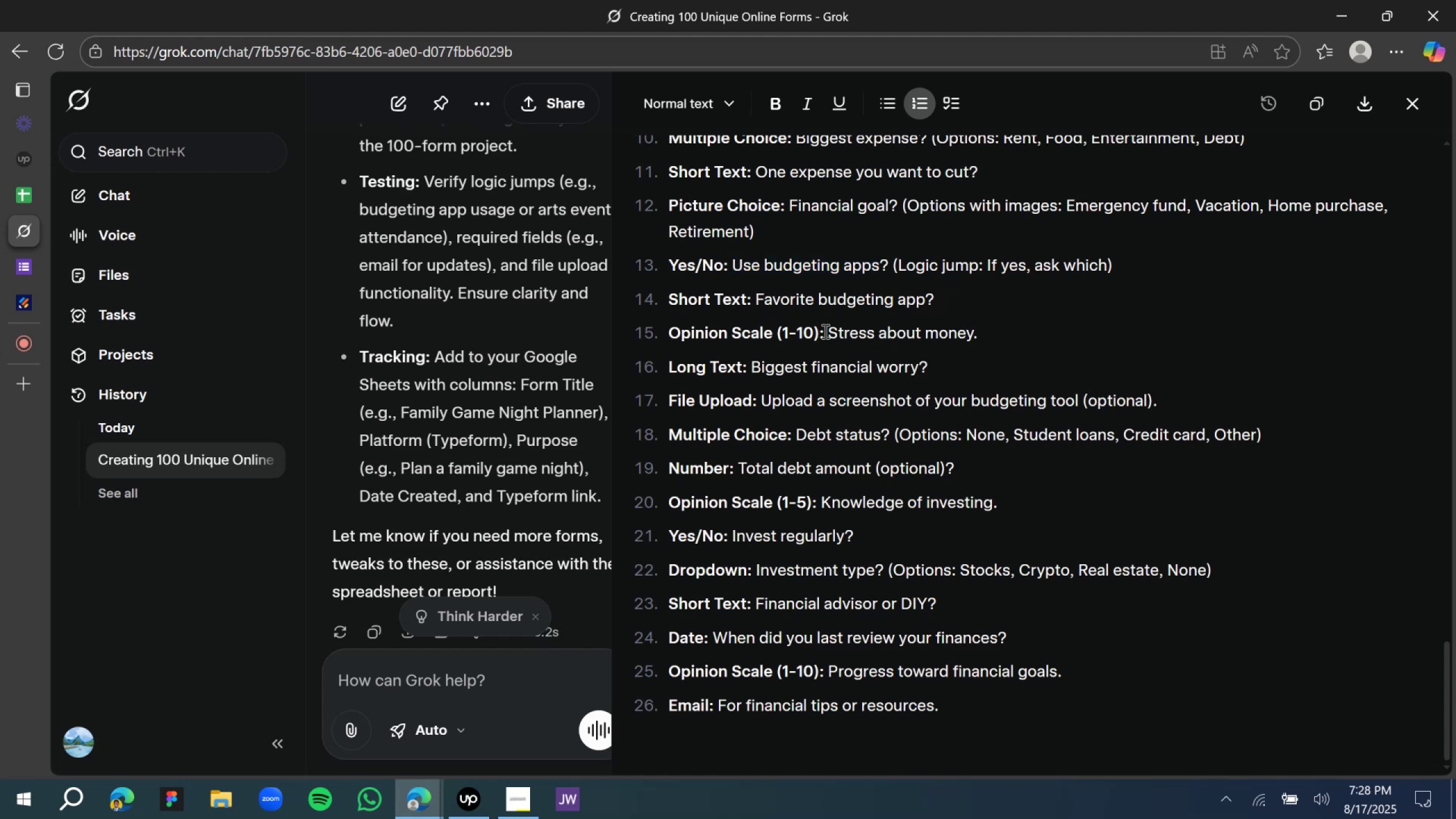 
left_click_drag(start_coordinate=[826, 332], to_coordinate=[1003, 331])
 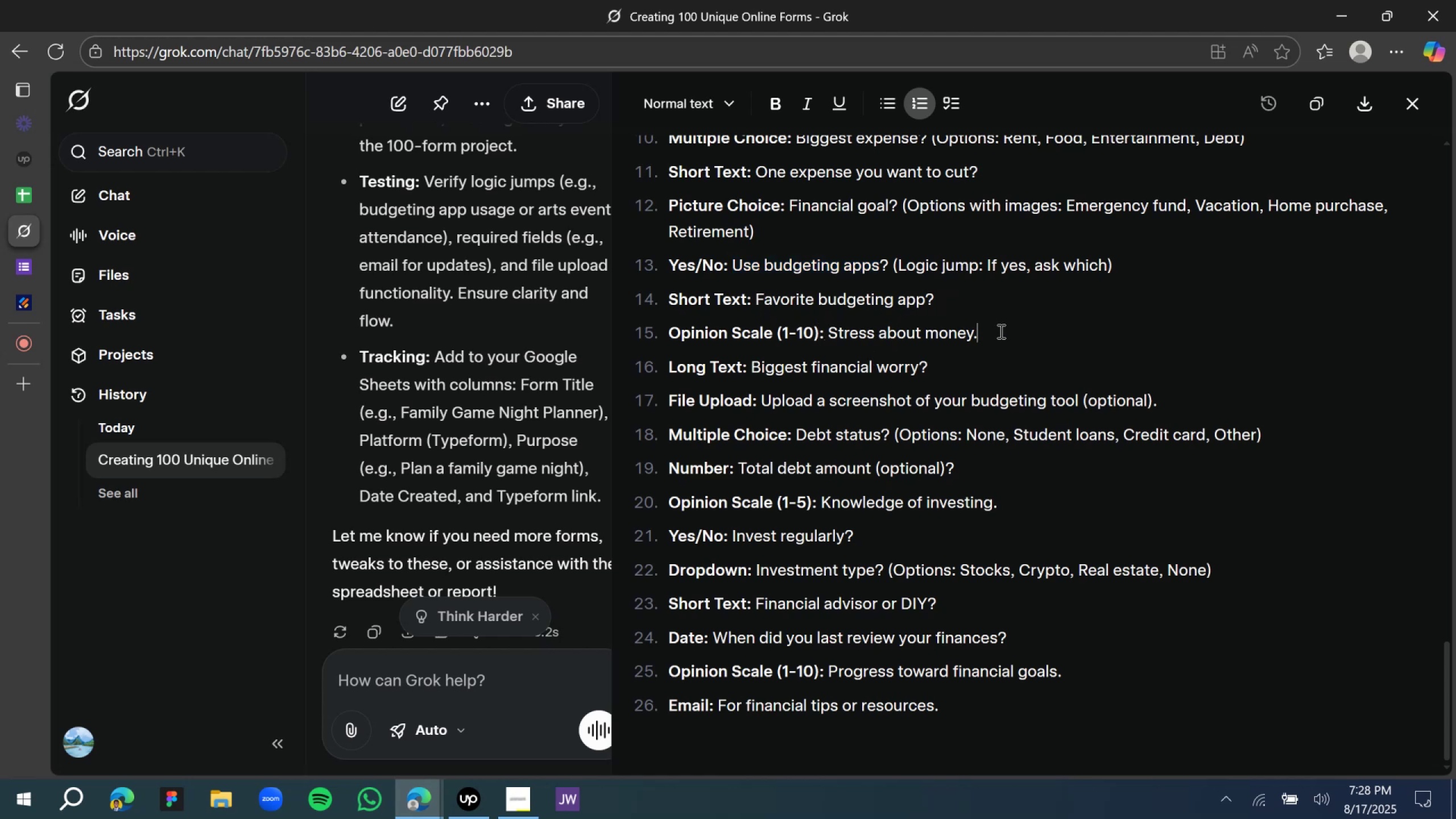 
left_click_drag(start_coordinate=[994, 331], to_coordinate=[829, 334])
 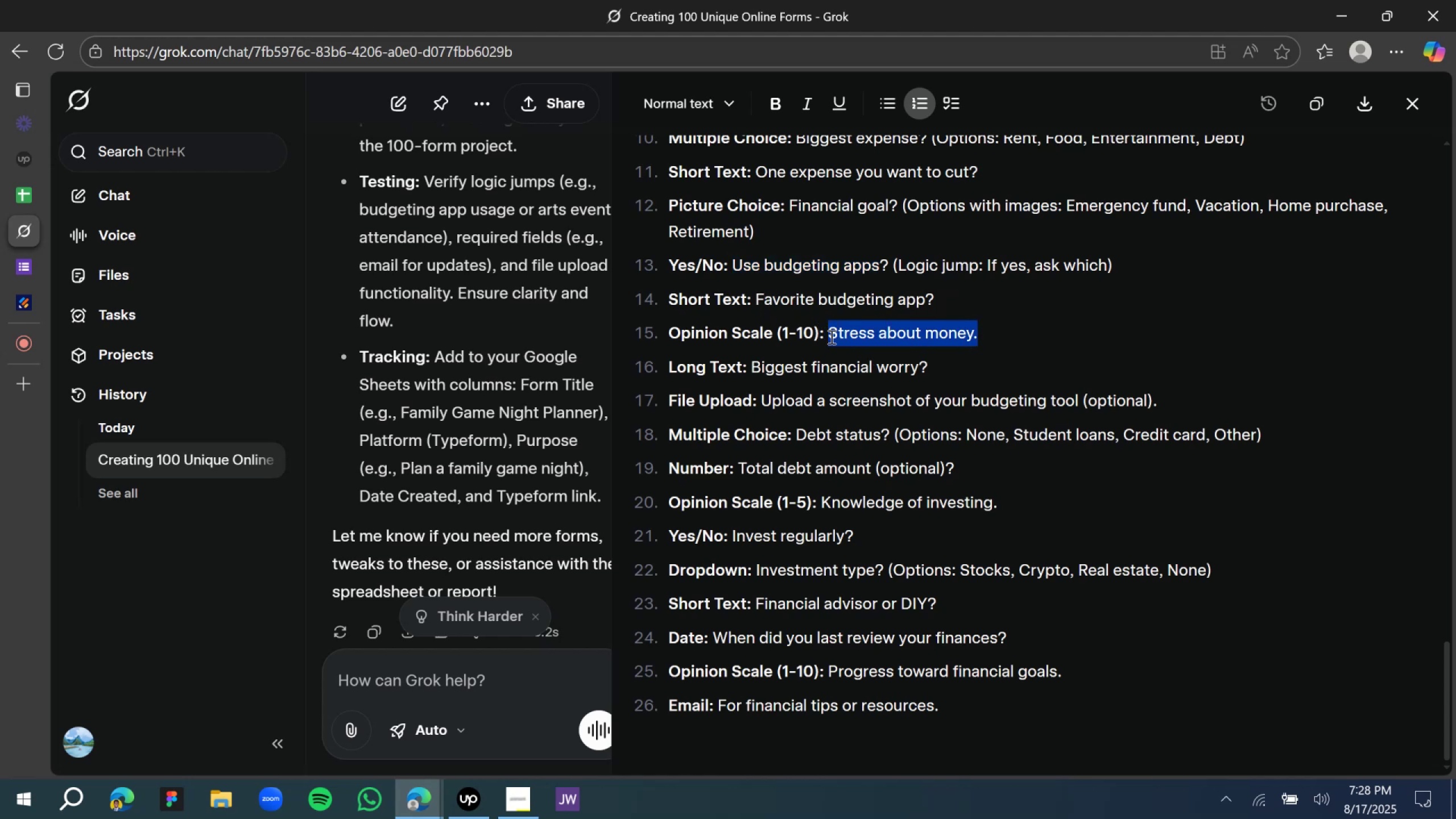 
key(Control+C)
 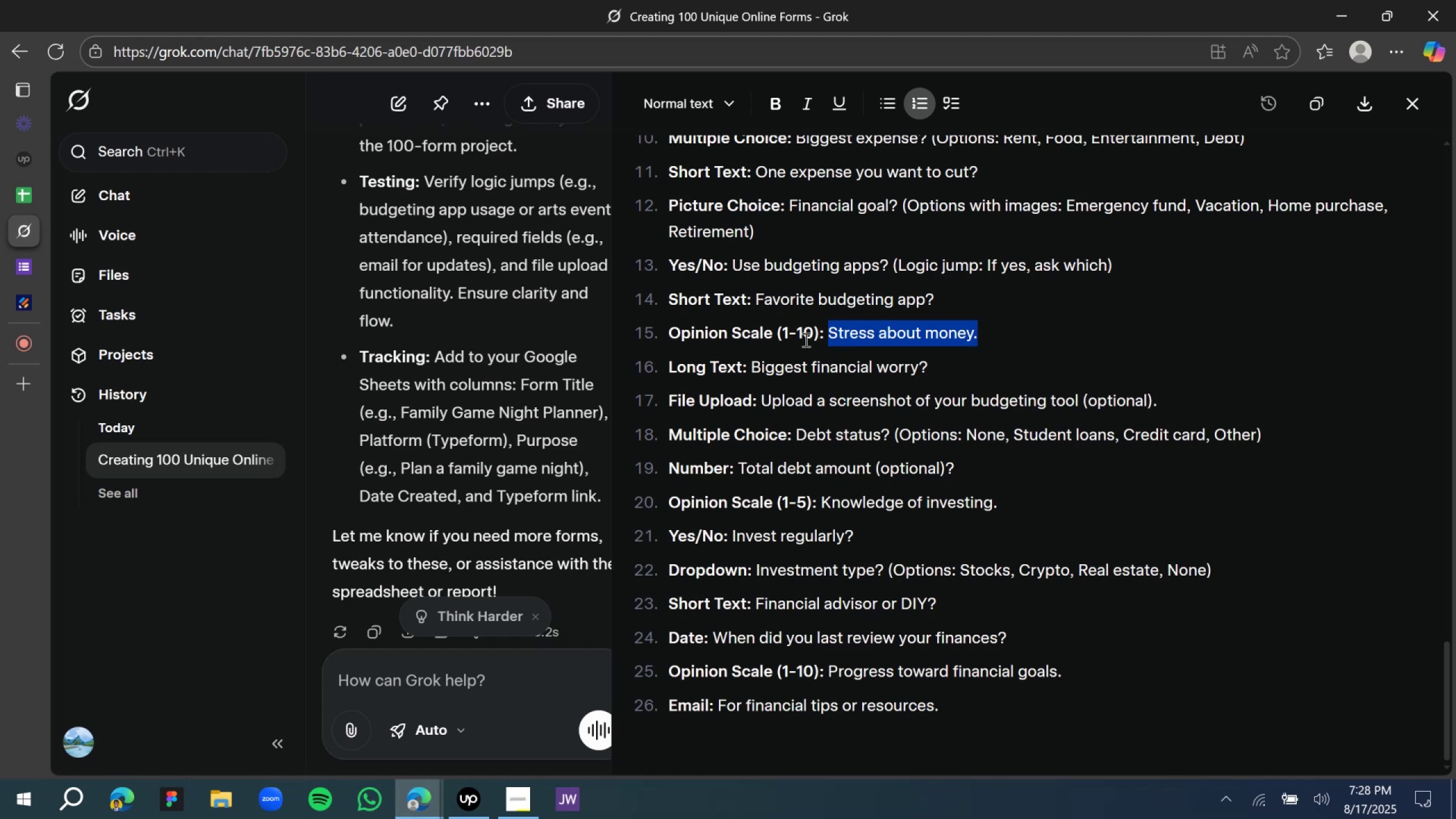 
key(Control+C)
 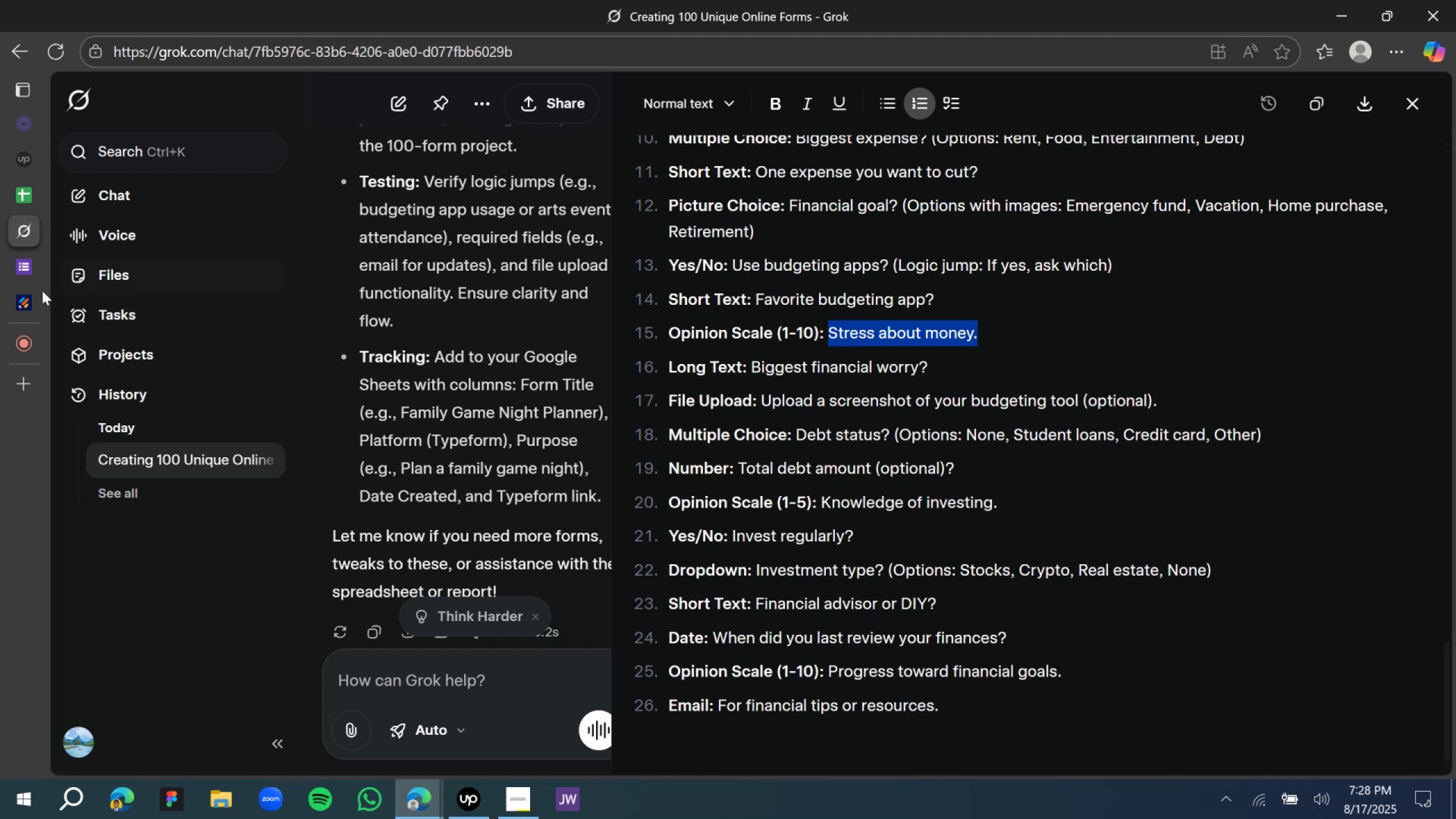 
key(Control+C)
 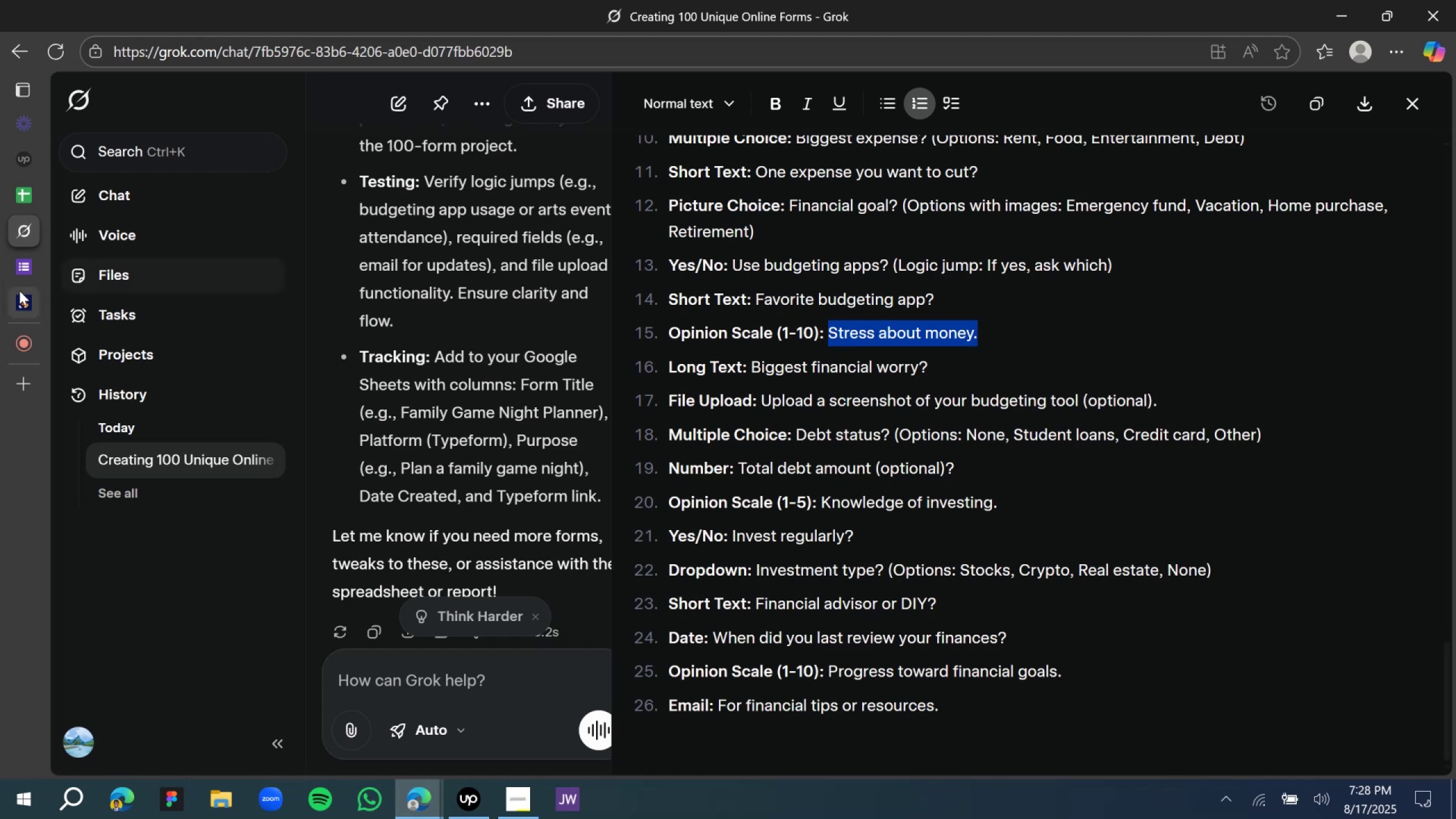 
key(Control+C)
 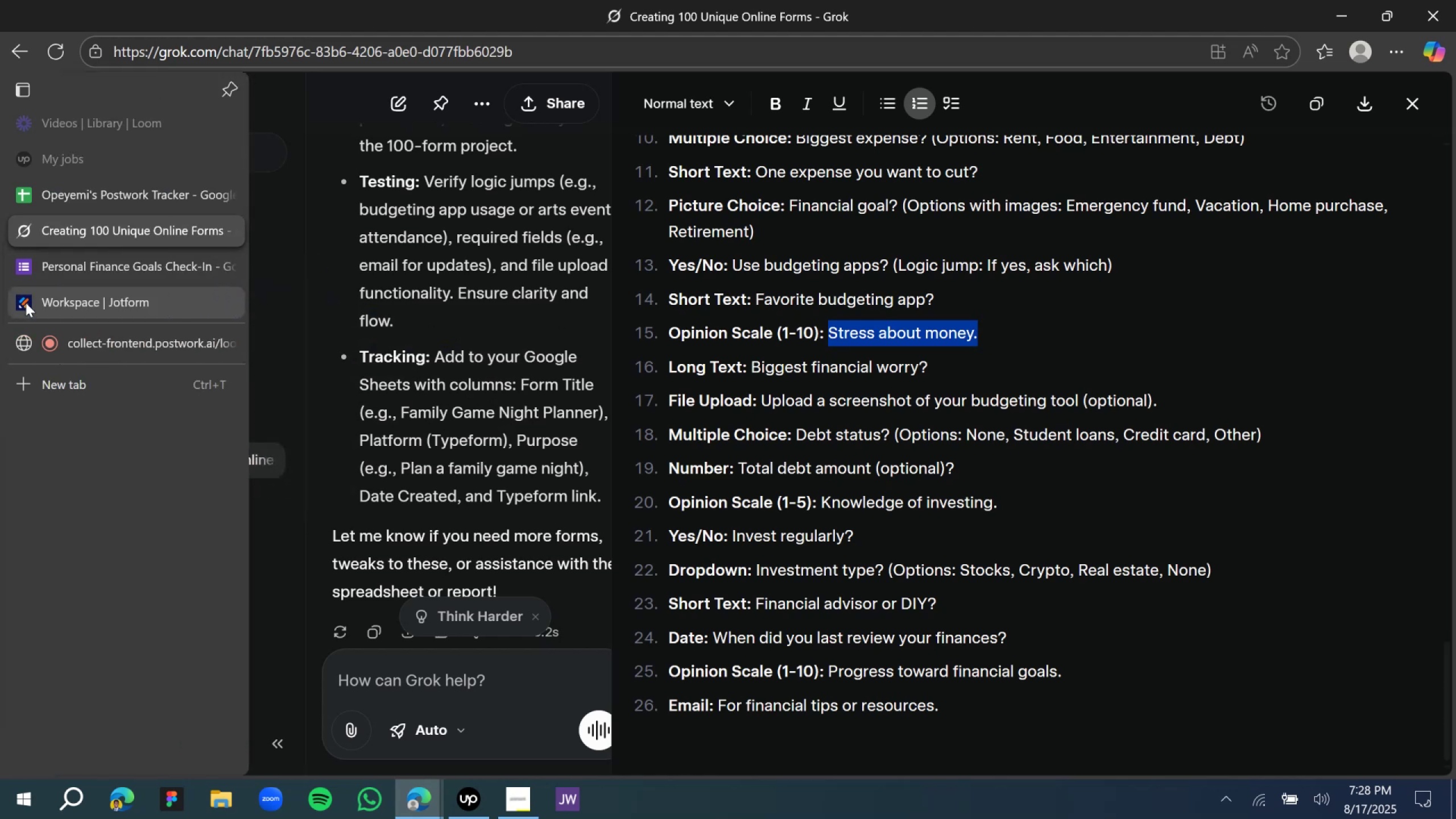 
left_click([41, 267])
 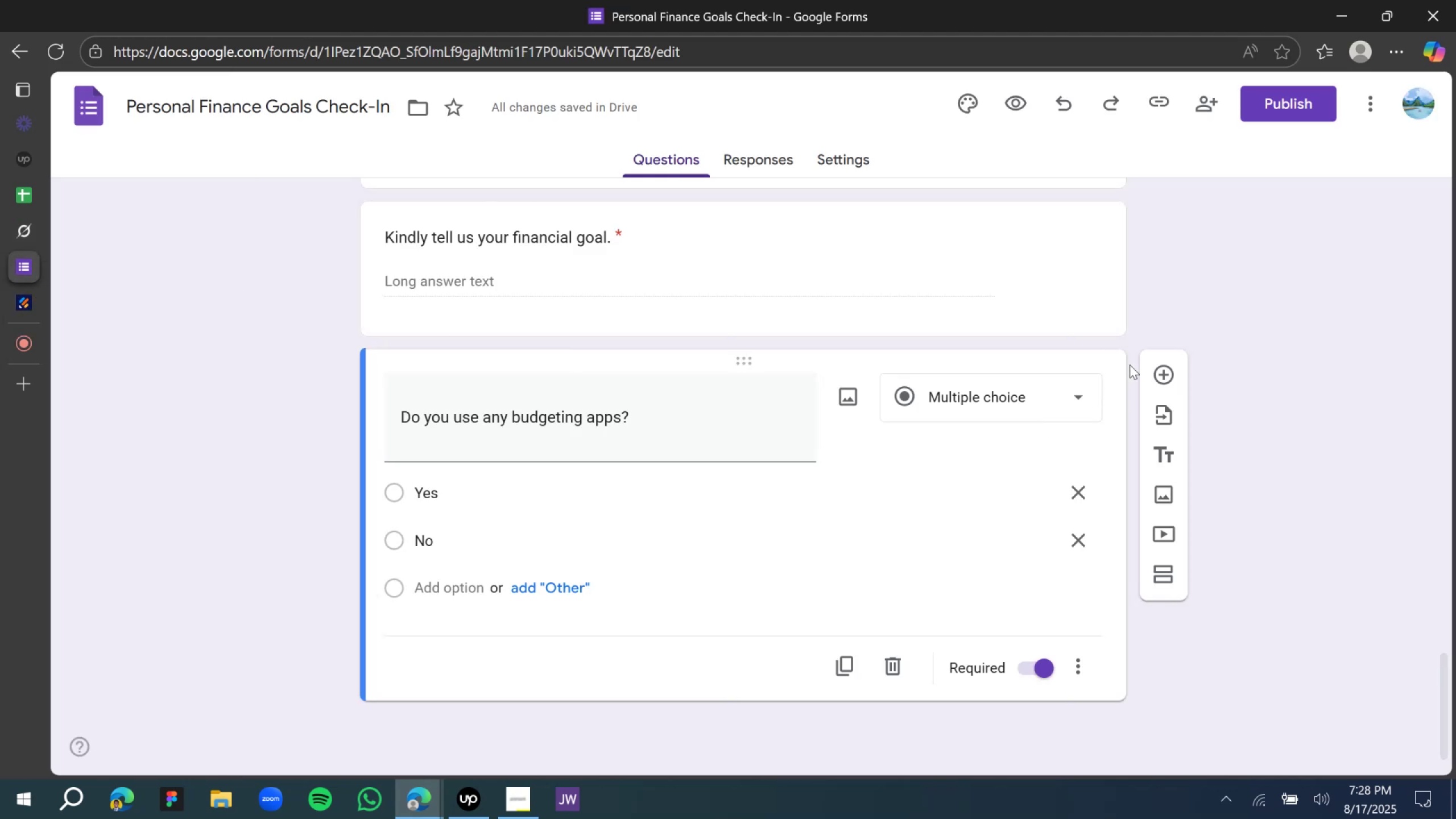 
mouse_move([1155, 387])
 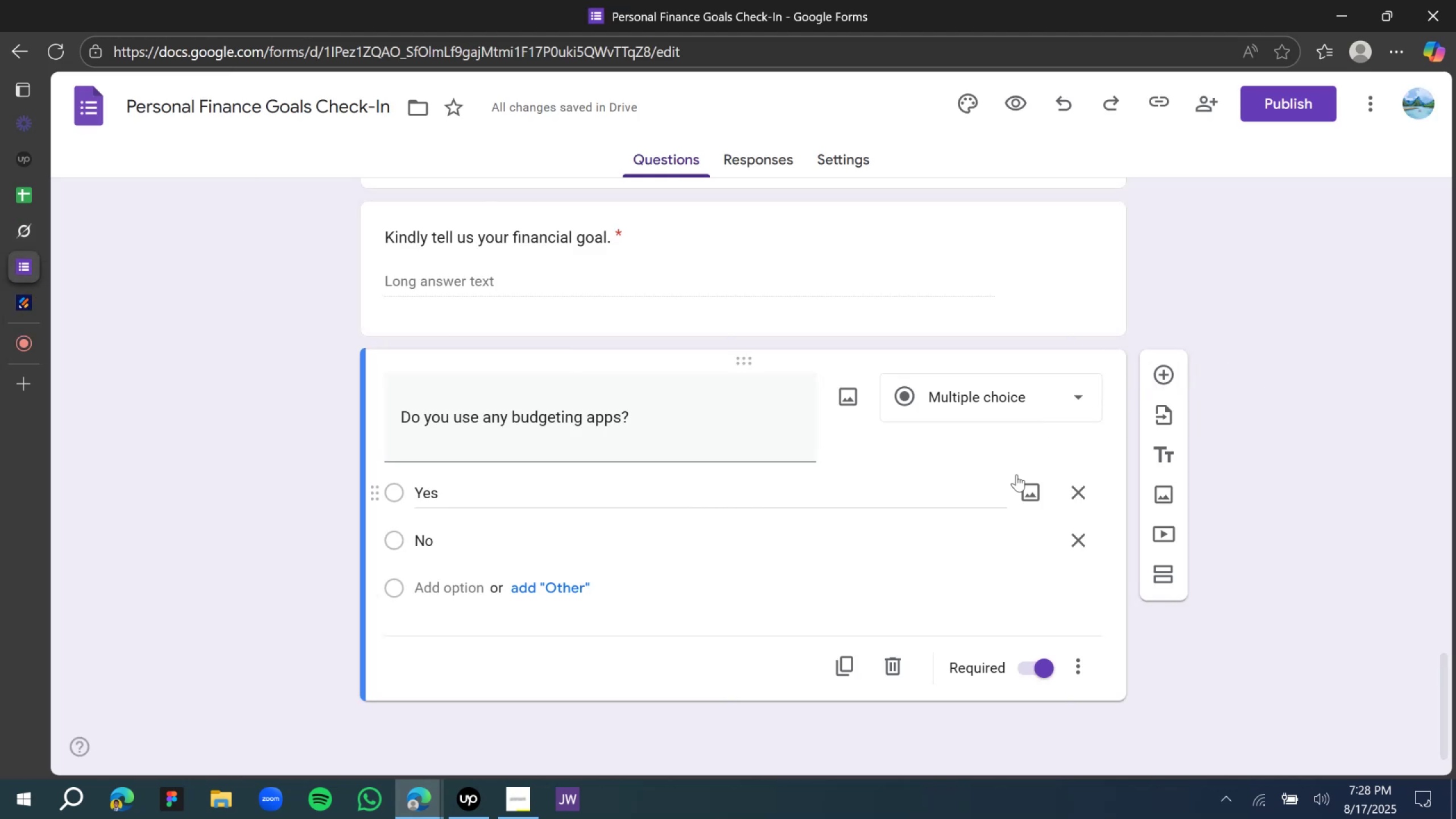 
scroll: coordinate [1027, 490], scroll_direction: down, amount: 4.0
 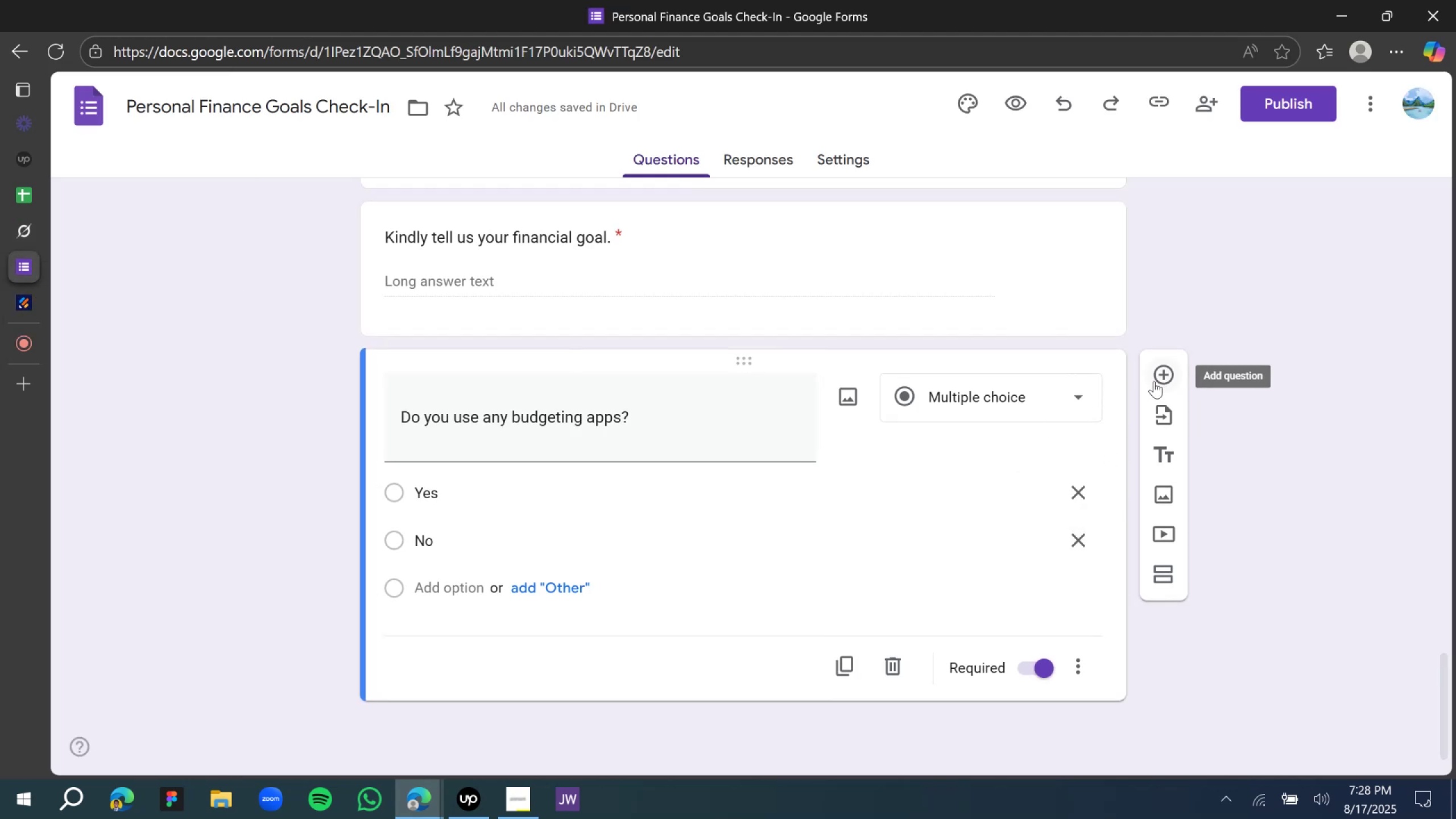 
left_click([1154, 381])
 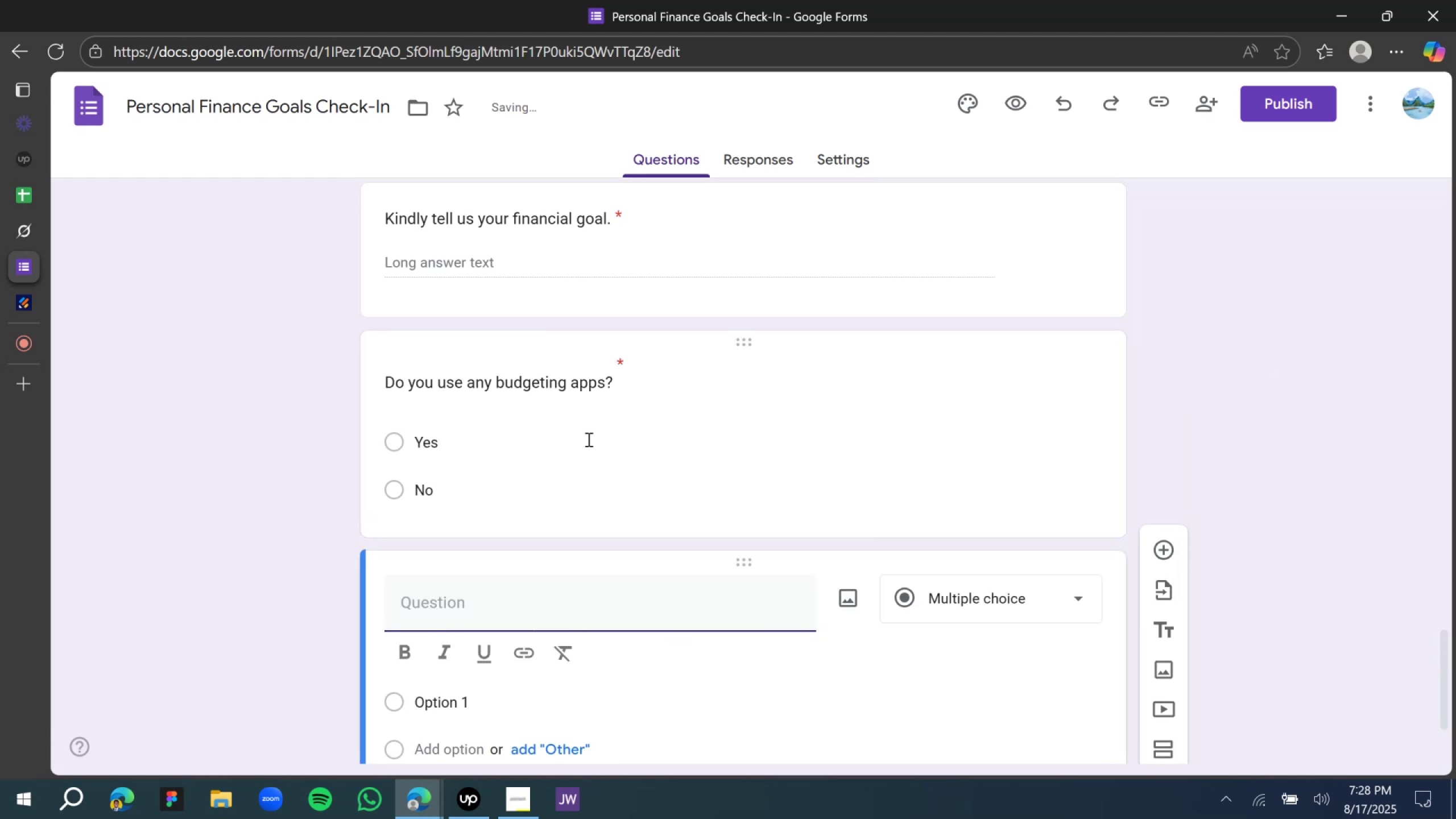 
scroll: coordinate [582, 530], scroll_direction: down, amount: 6.0
 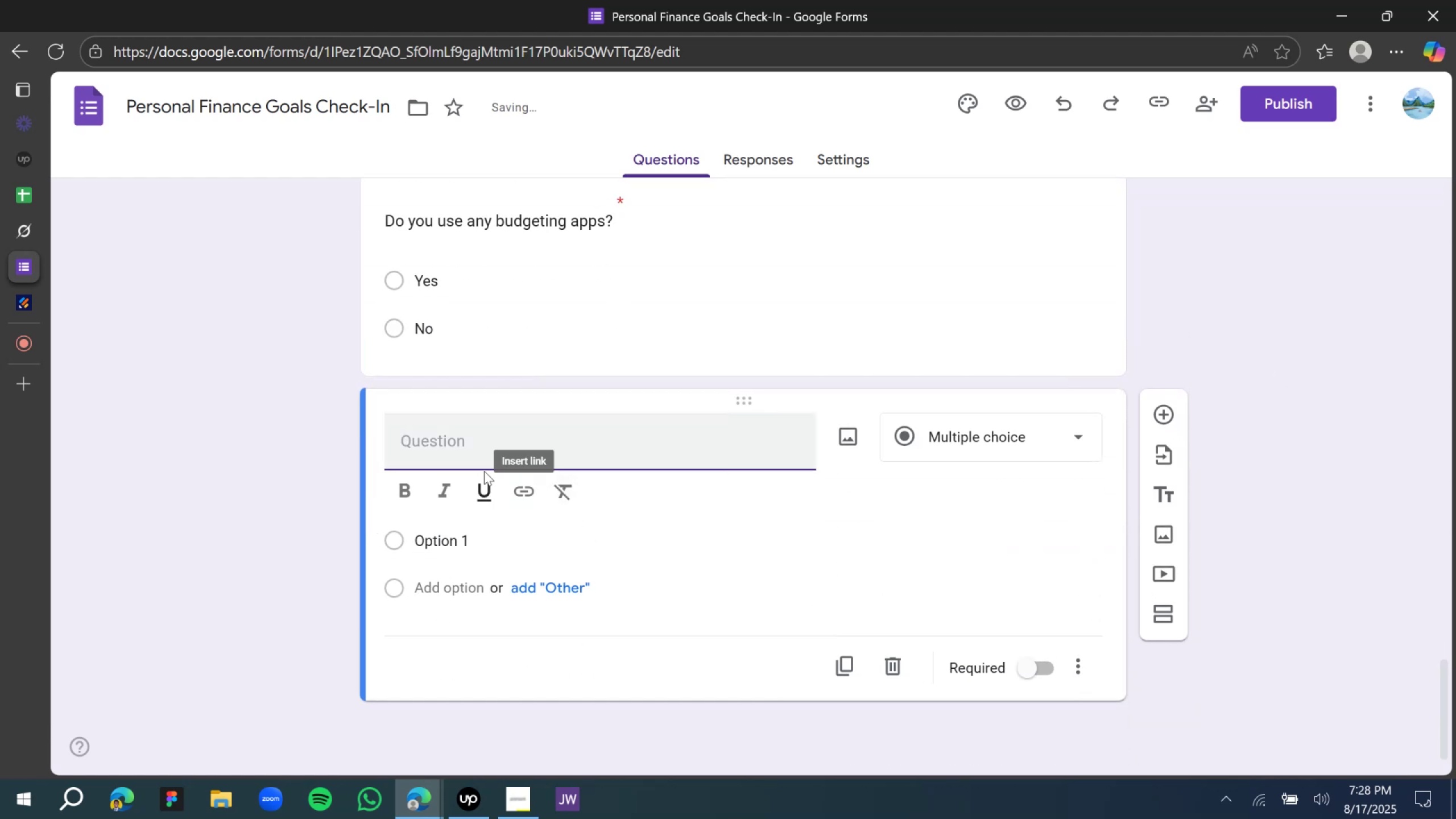 
key(Control+V)
 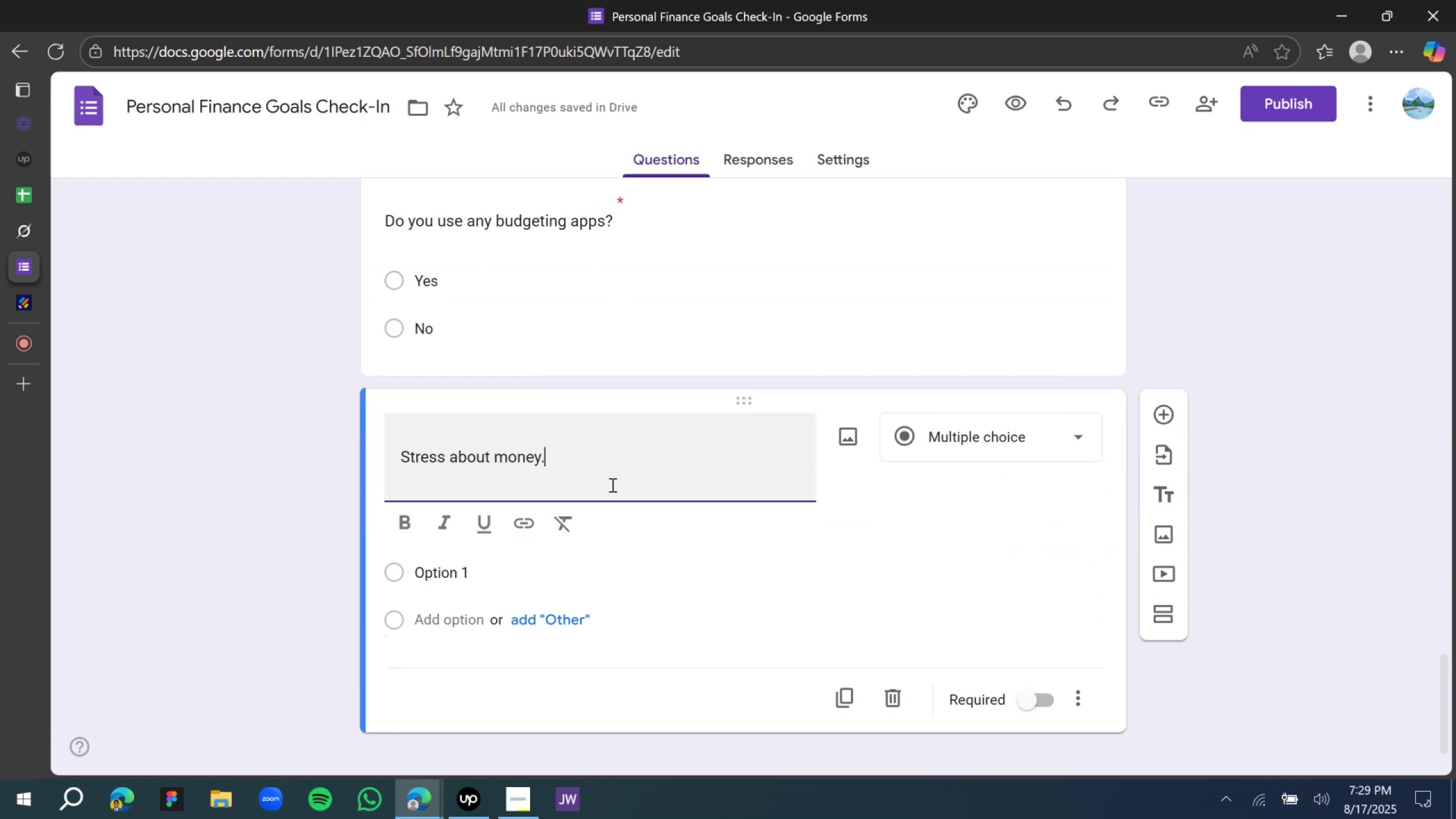 
key(Backspace)
 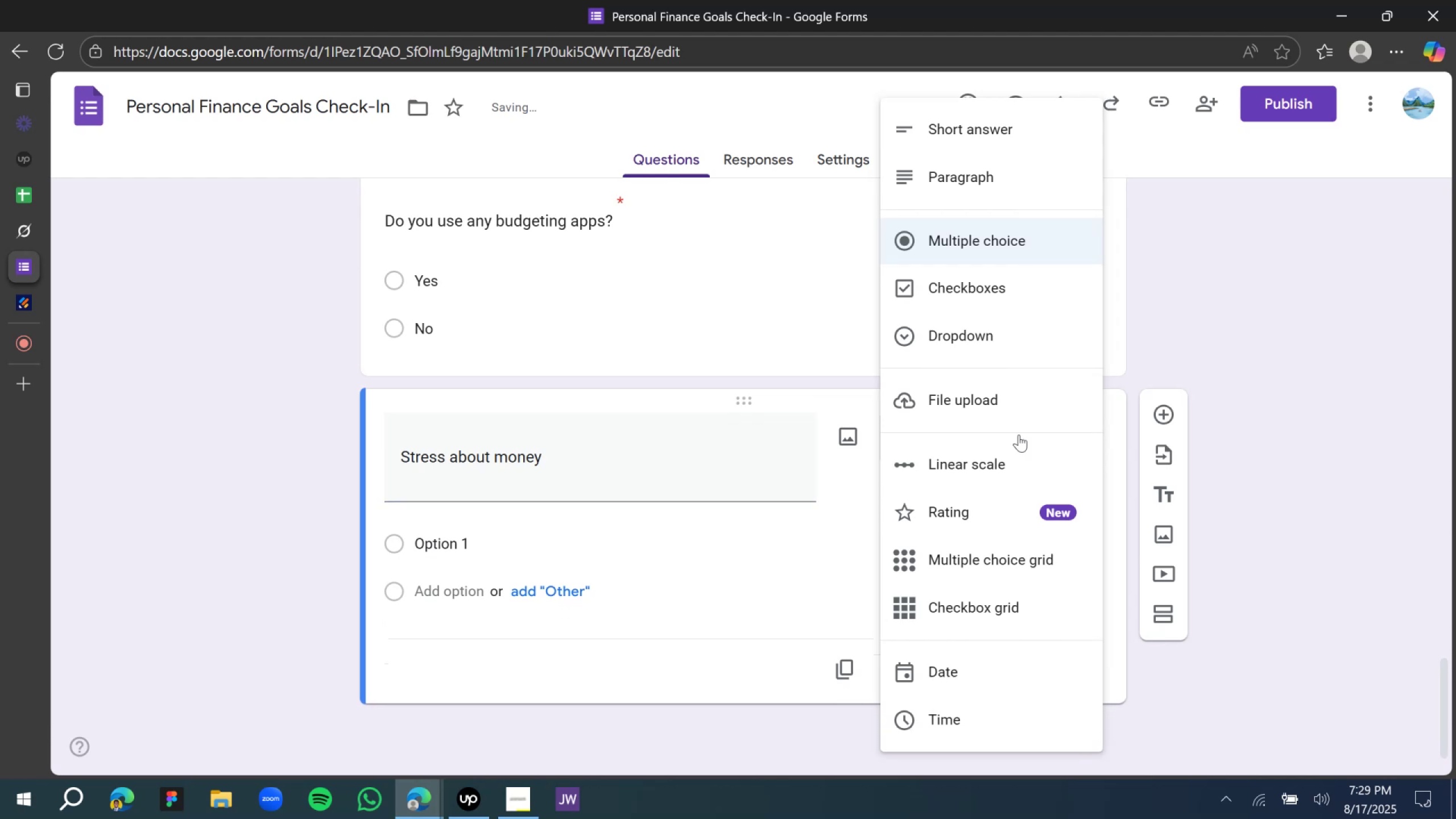 
left_click([982, 466])
 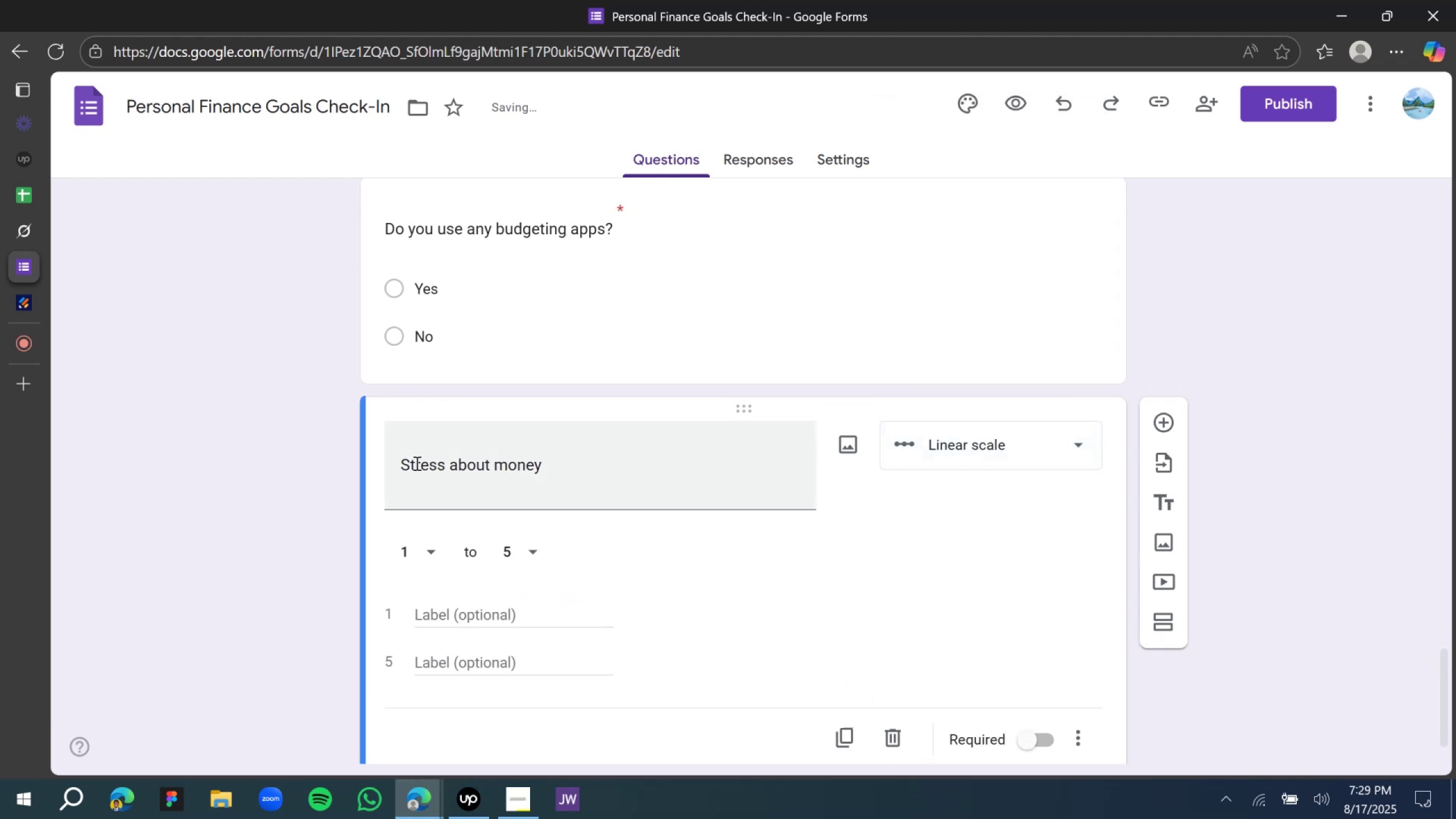 
left_click([407, 462])
 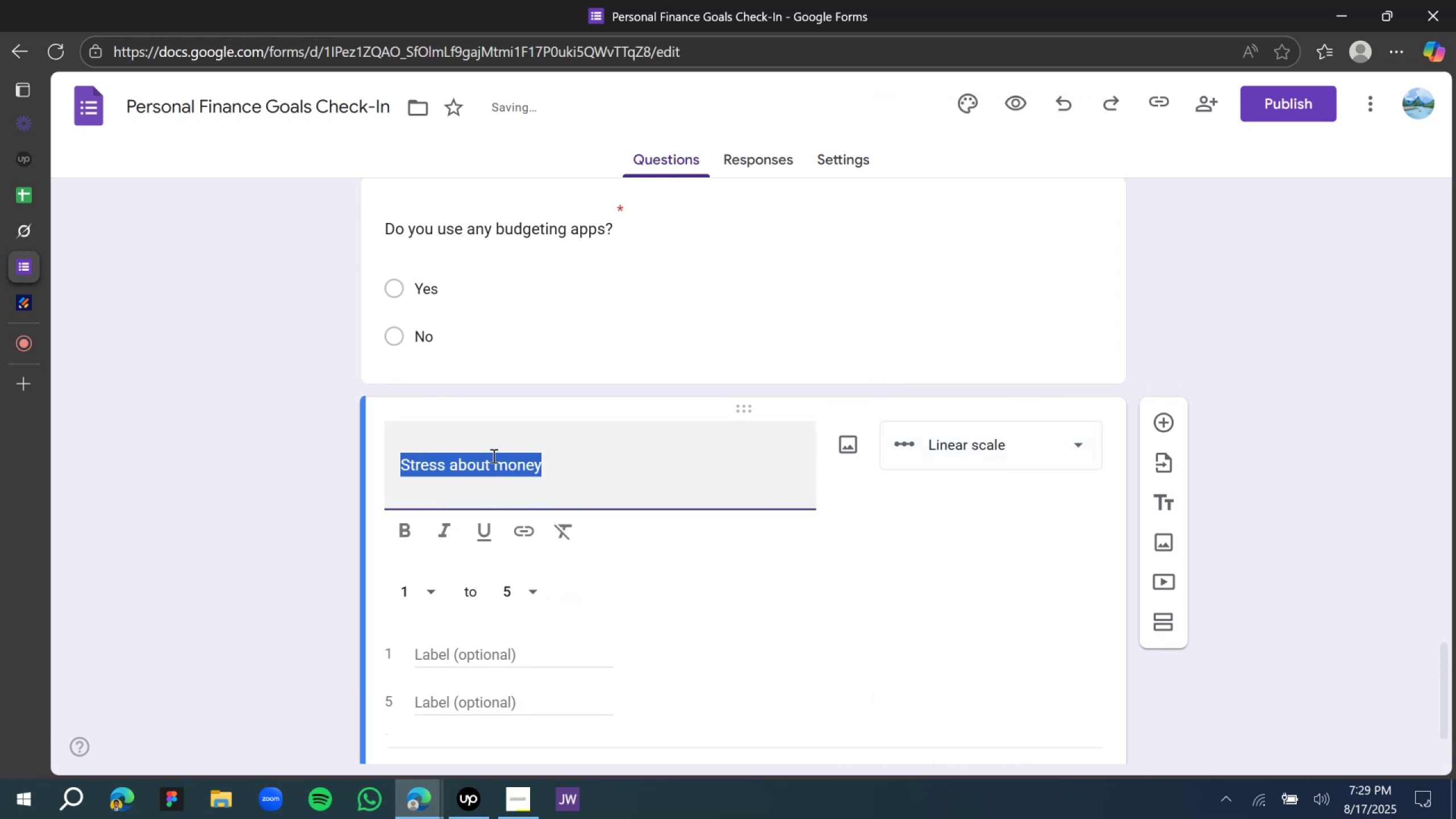 
key(ArrowLeft)
 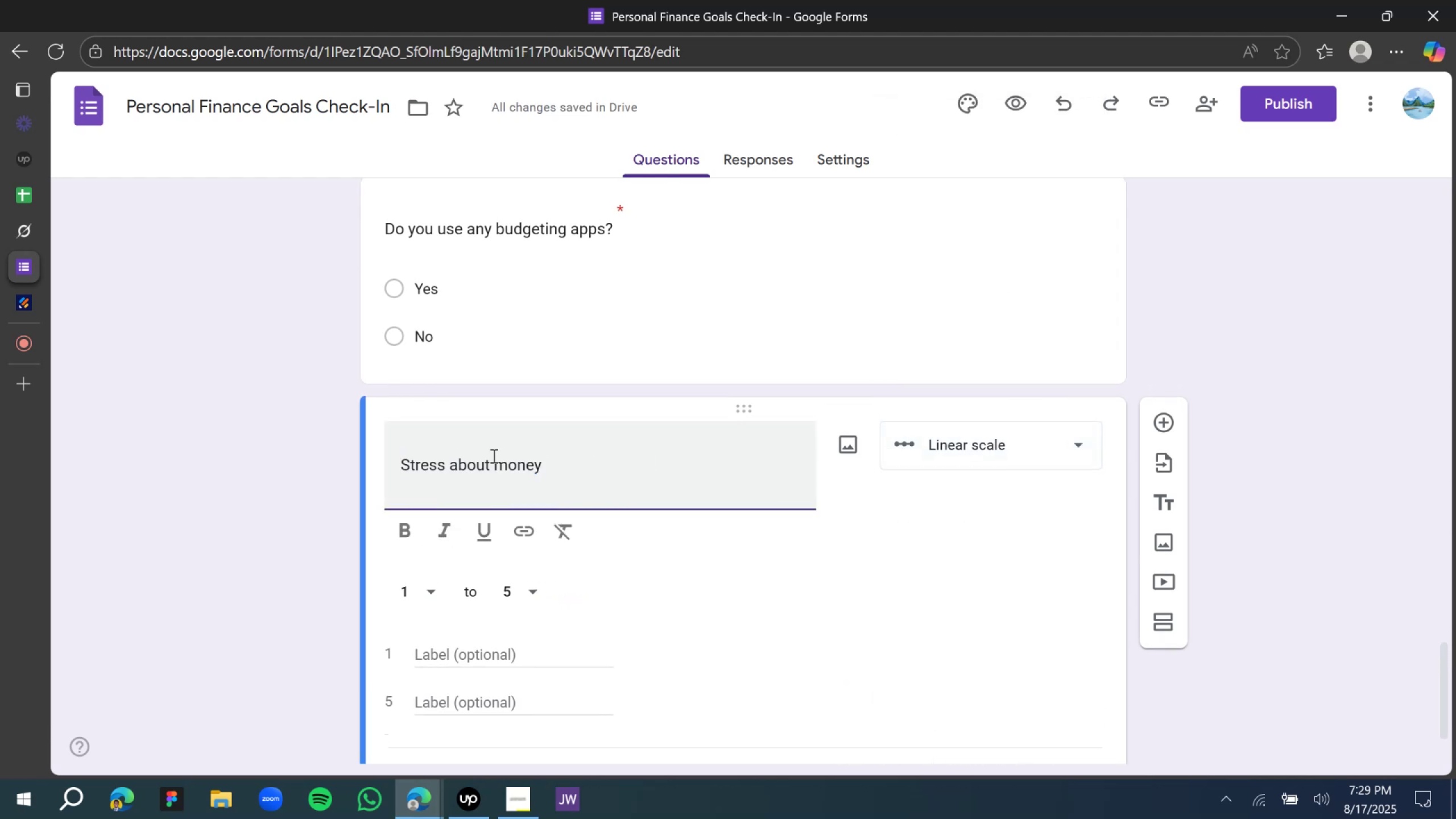 
type([Delete]What i )
key(Backspace)
type(s you s)
 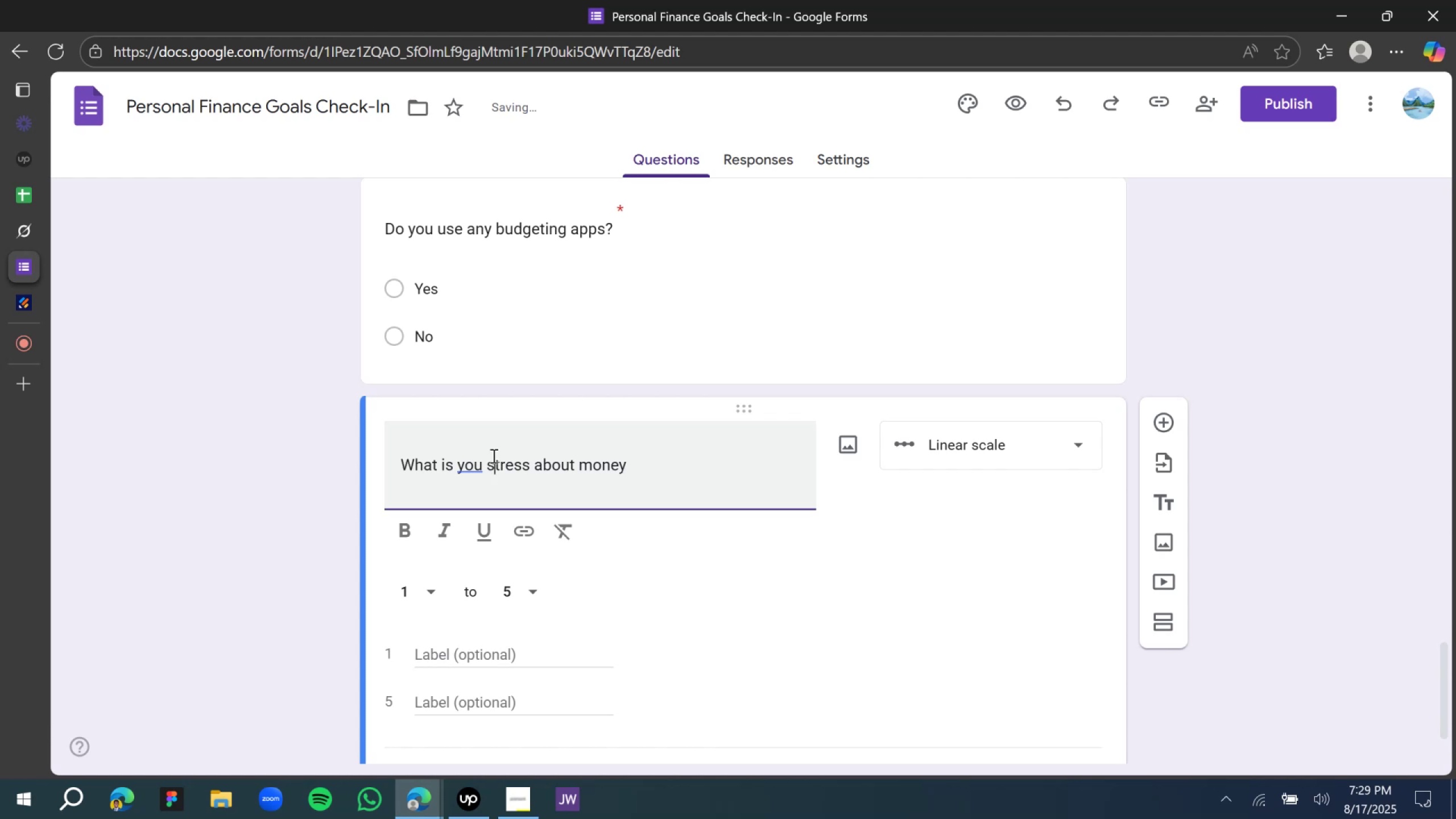 
left_click_drag(start_coordinate=[483, 461], to_coordinate=[356, 453])
 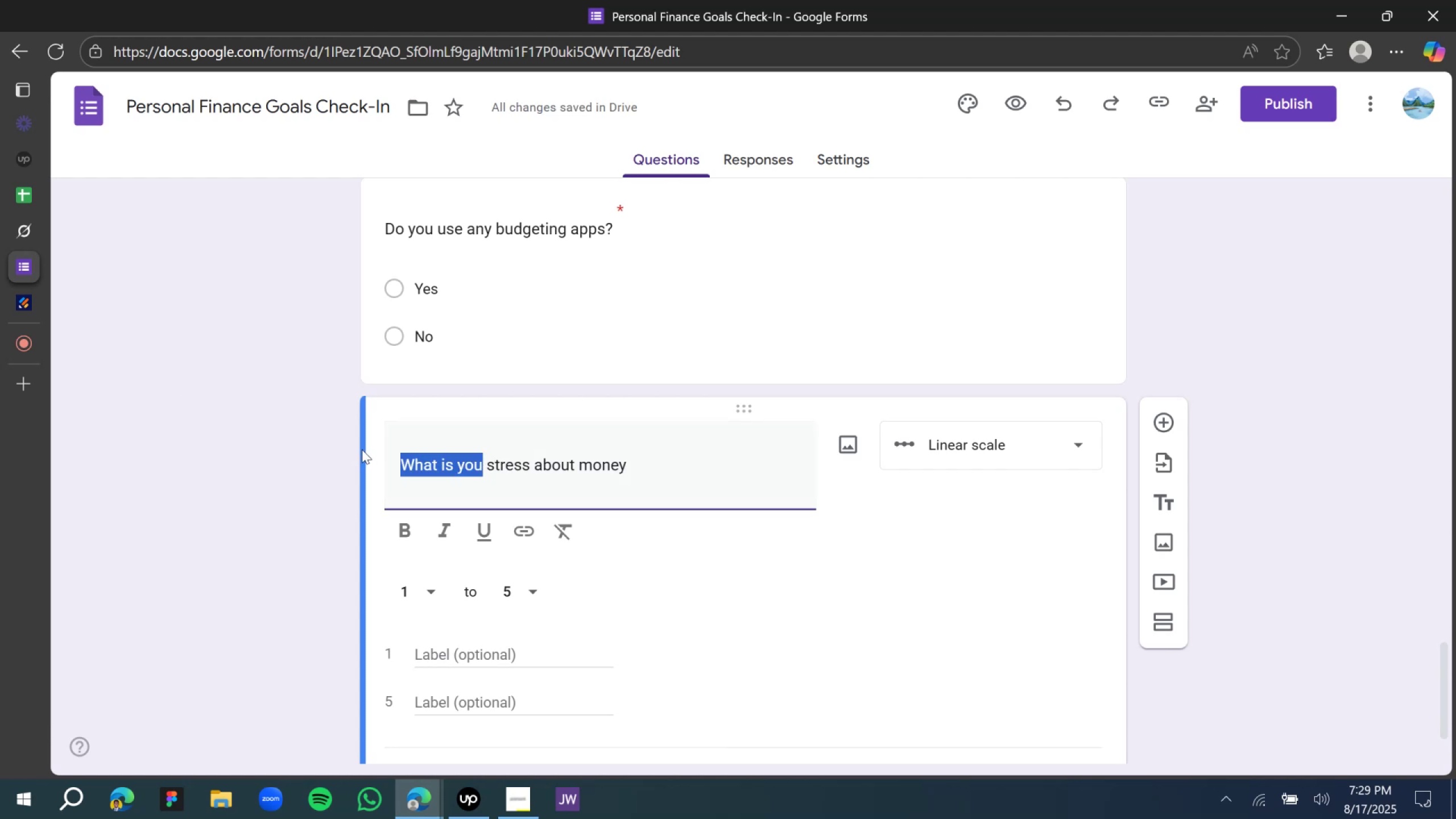 
type(How is your)
 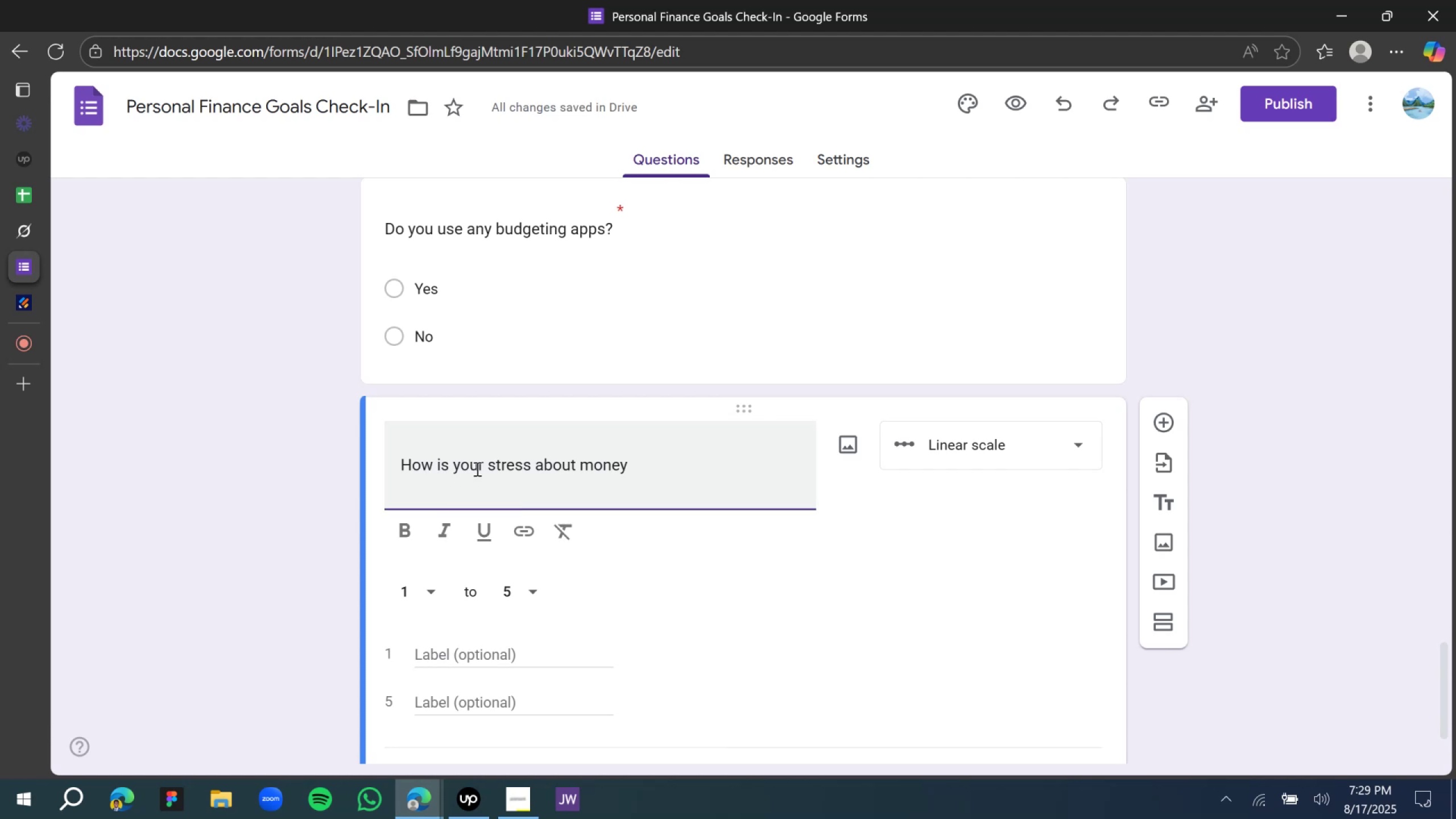 
wait(5.17)
 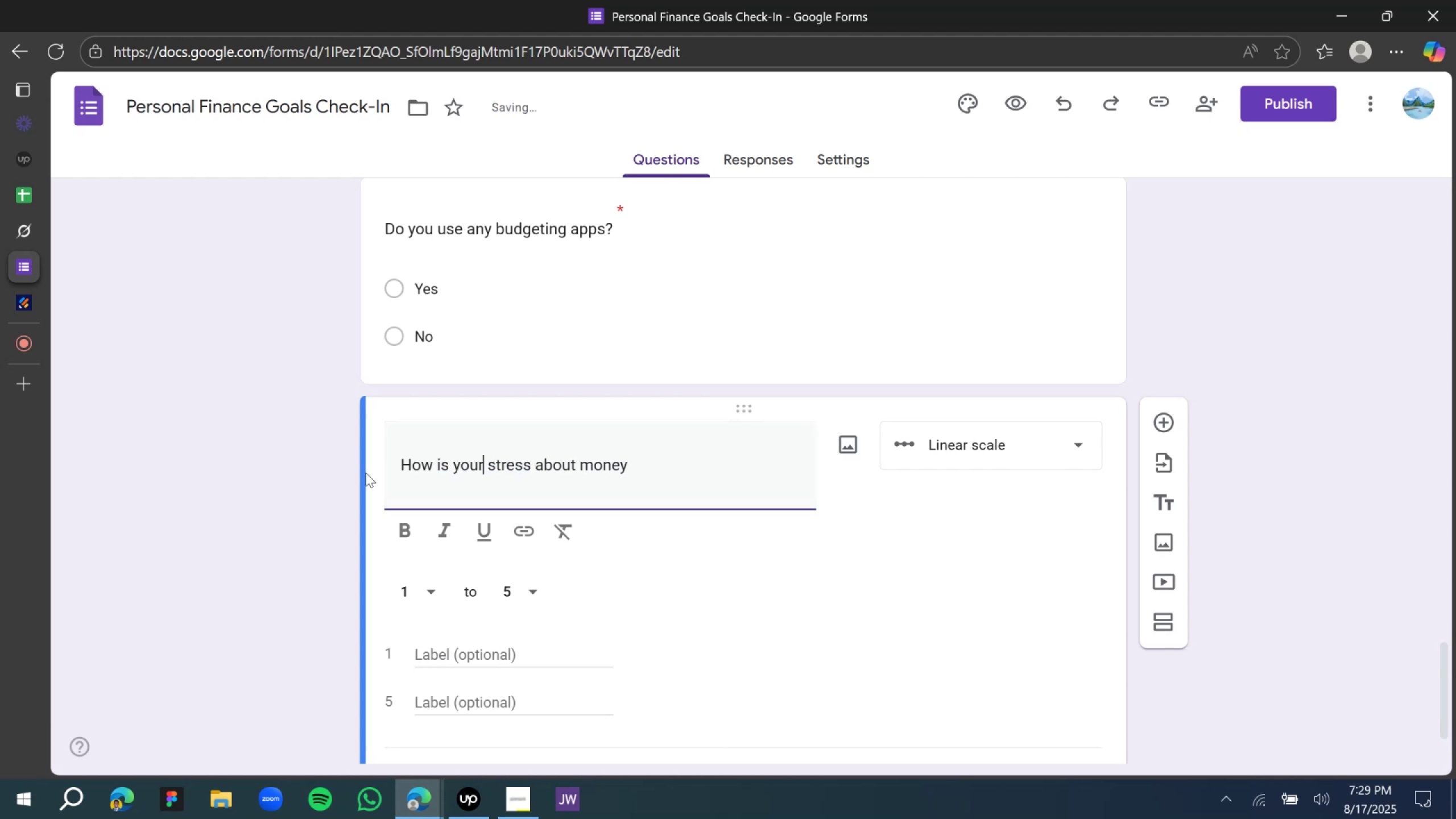 
left_click([533, 466])
 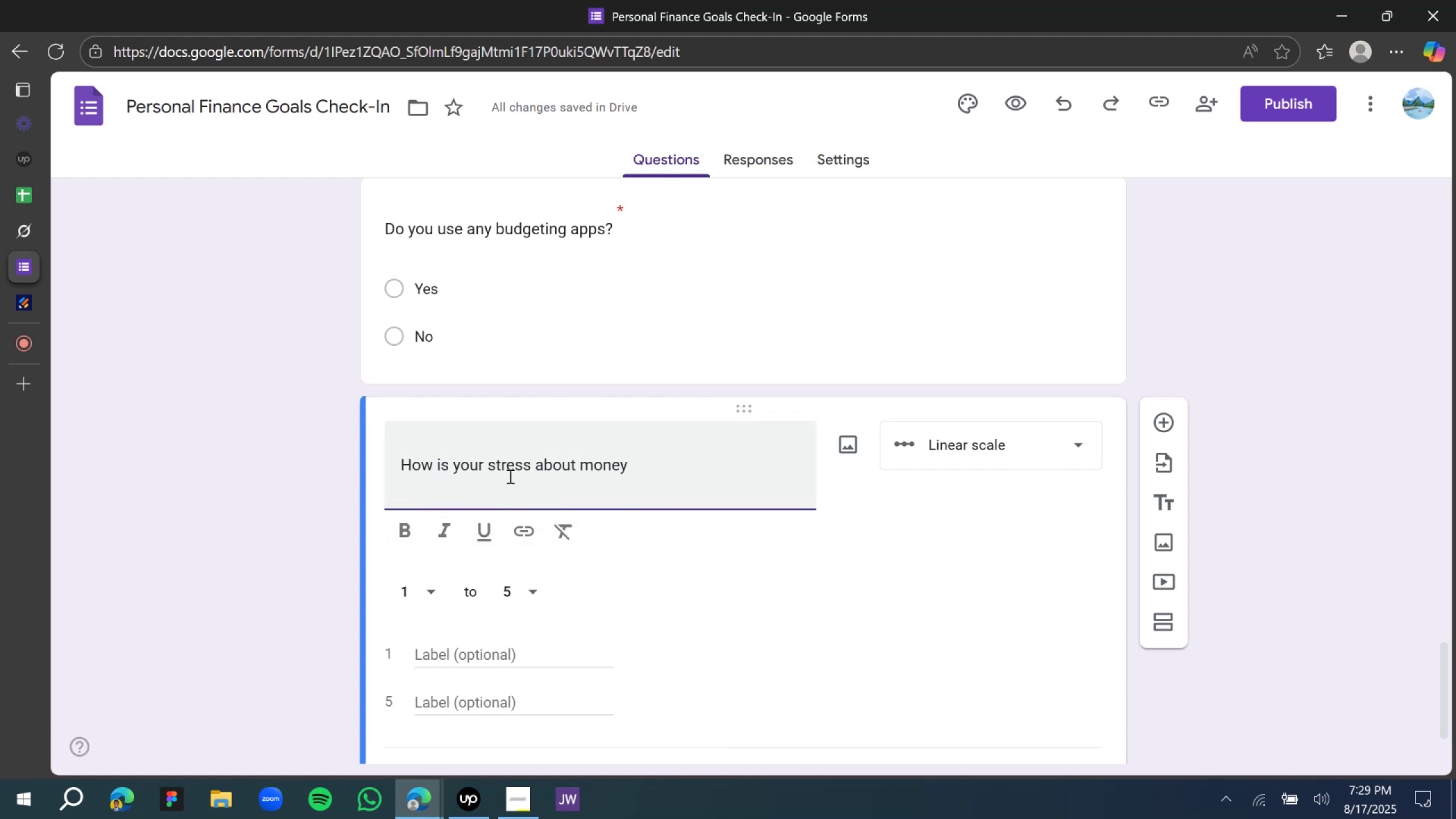 
wait(21.76)
 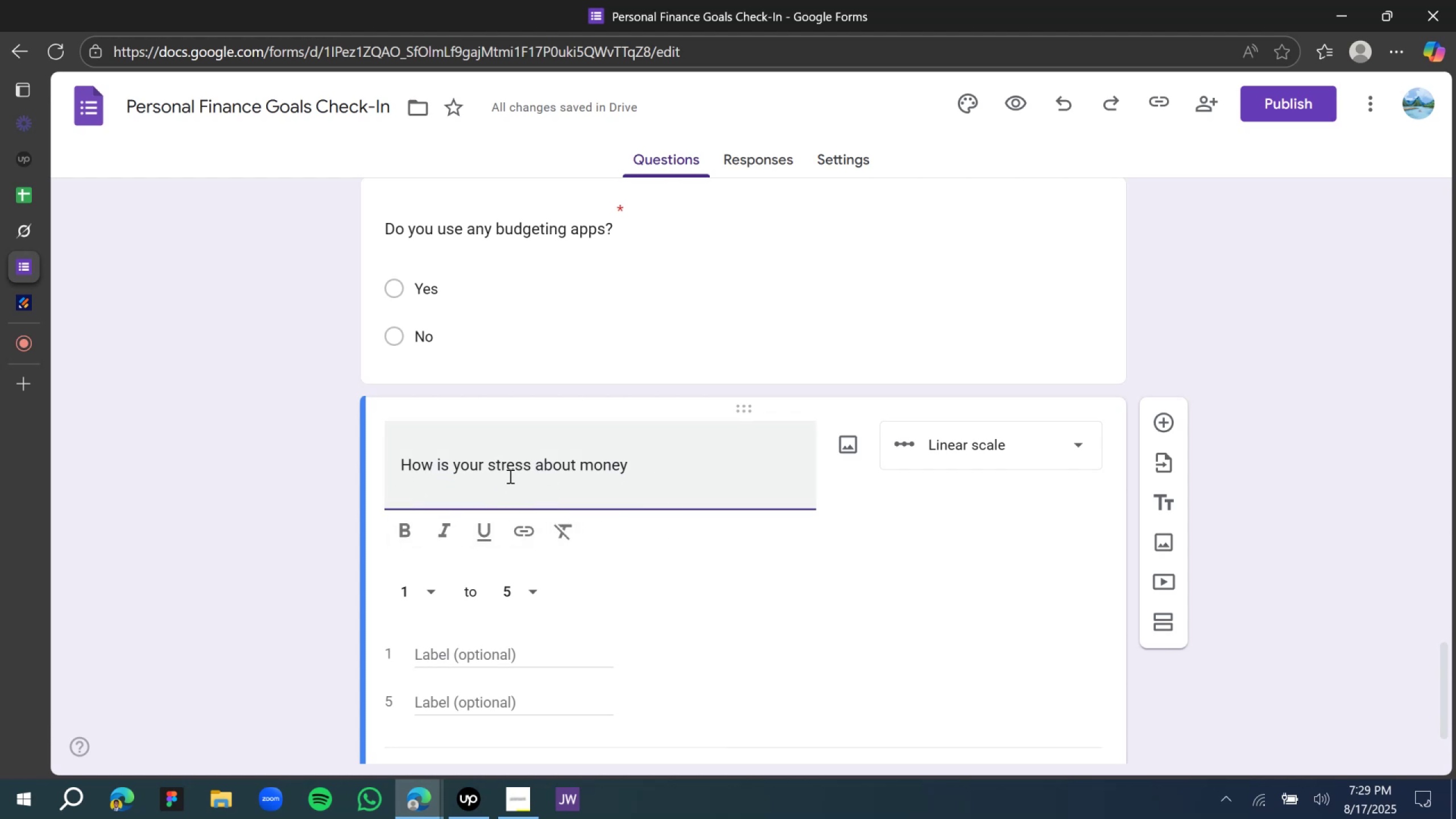 
left_click([493, 470])
 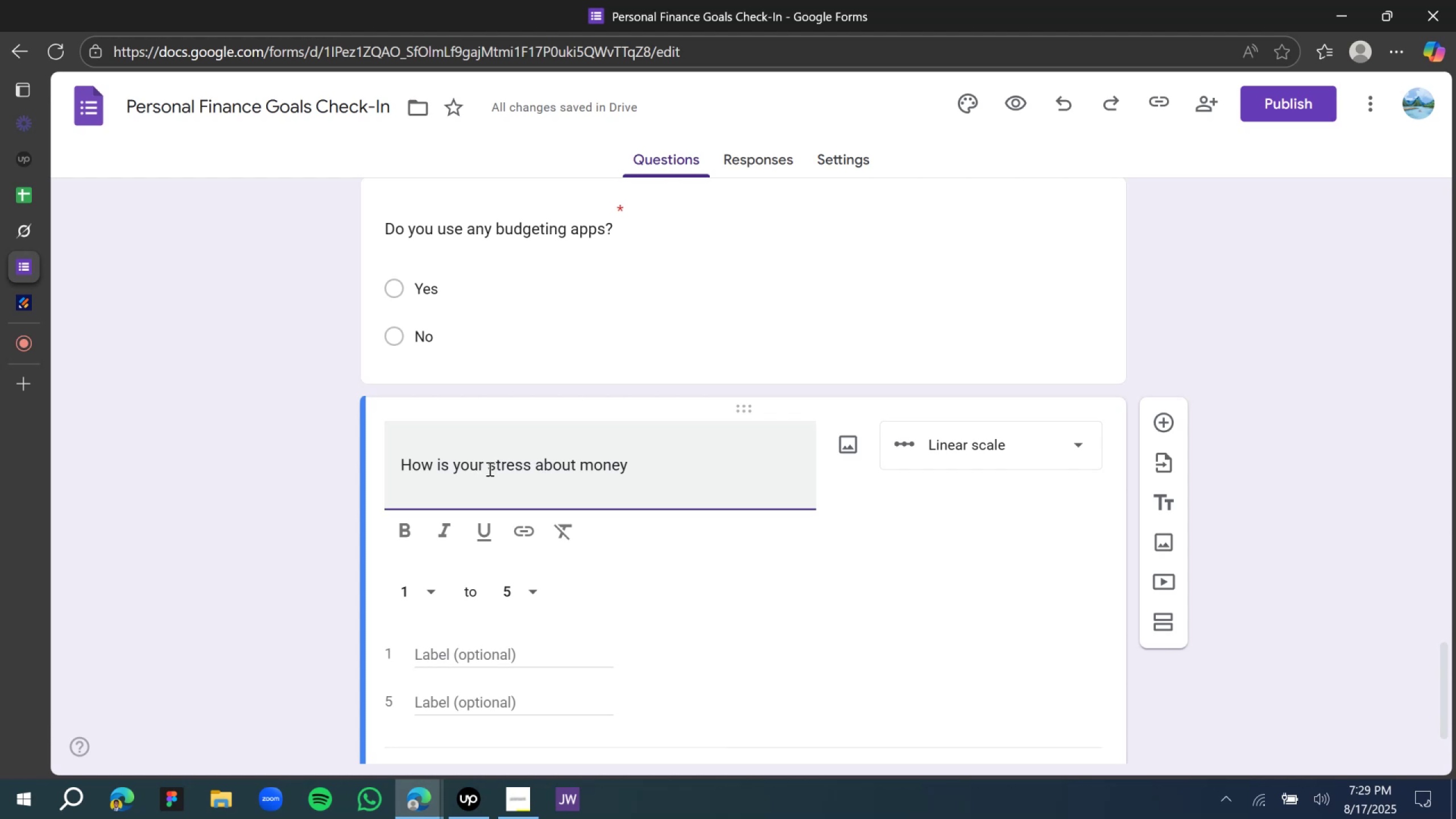 
left_click([489, 469])
 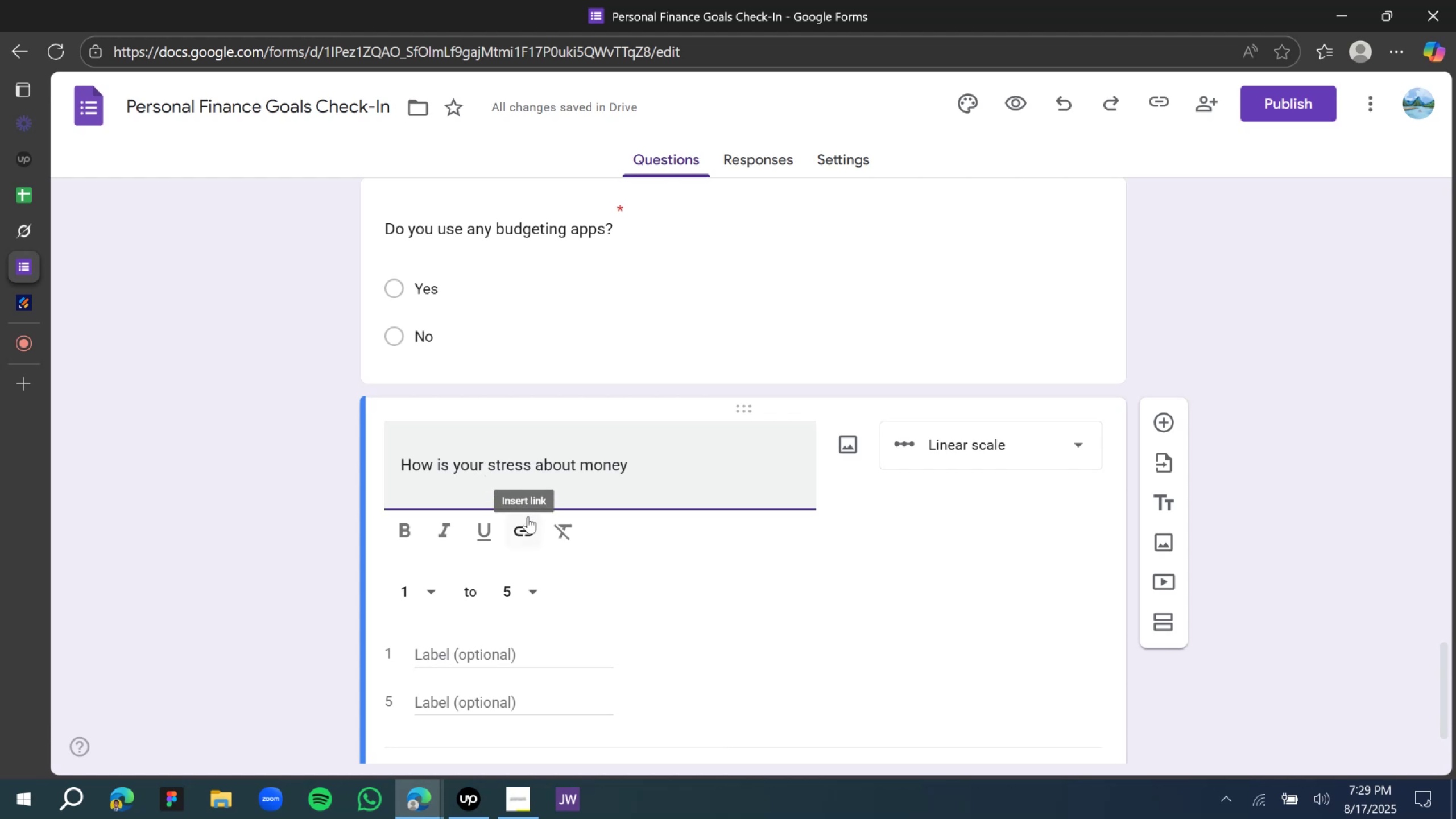 
type(leveel )
 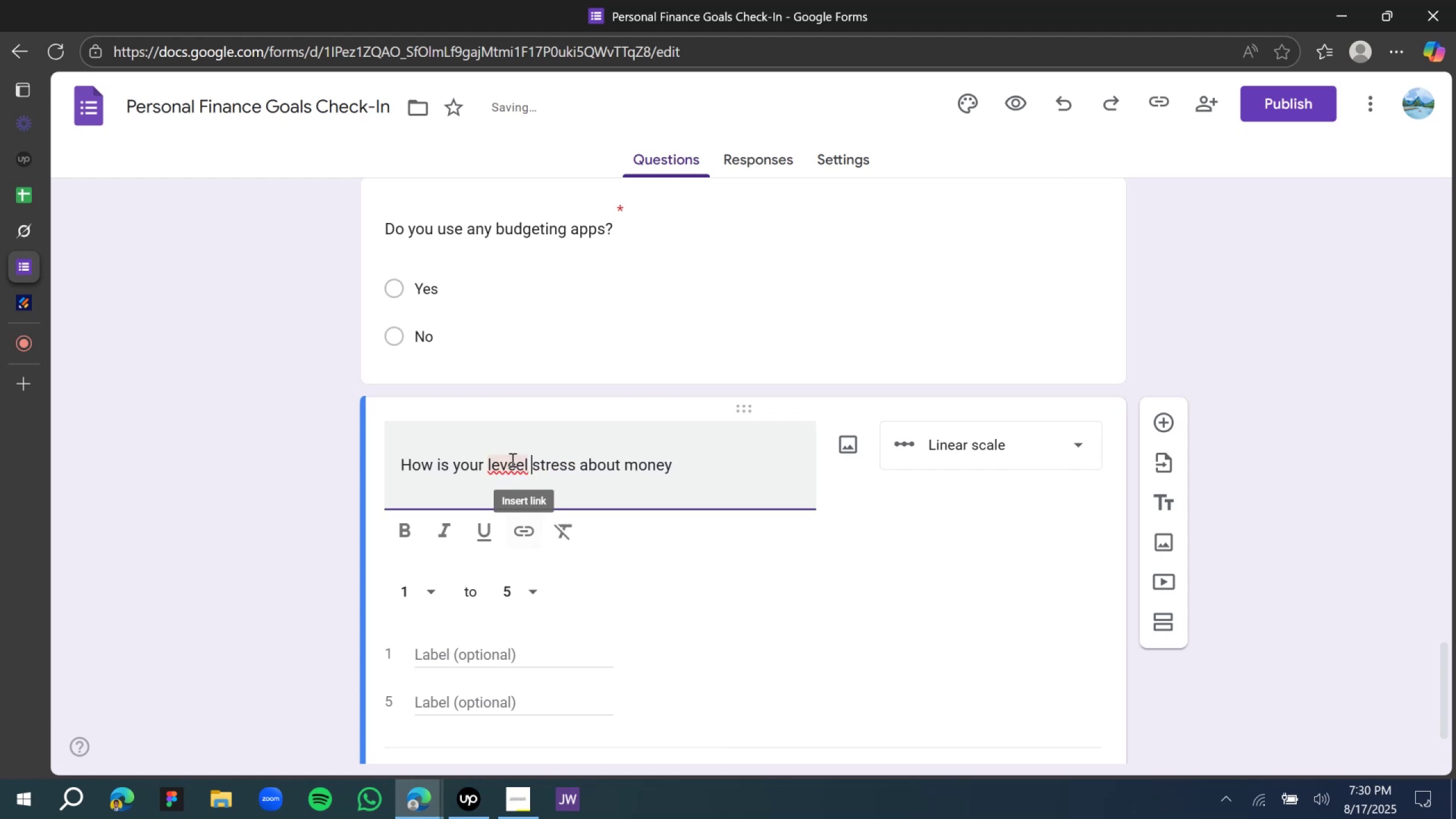 
left_click([510, 457])
 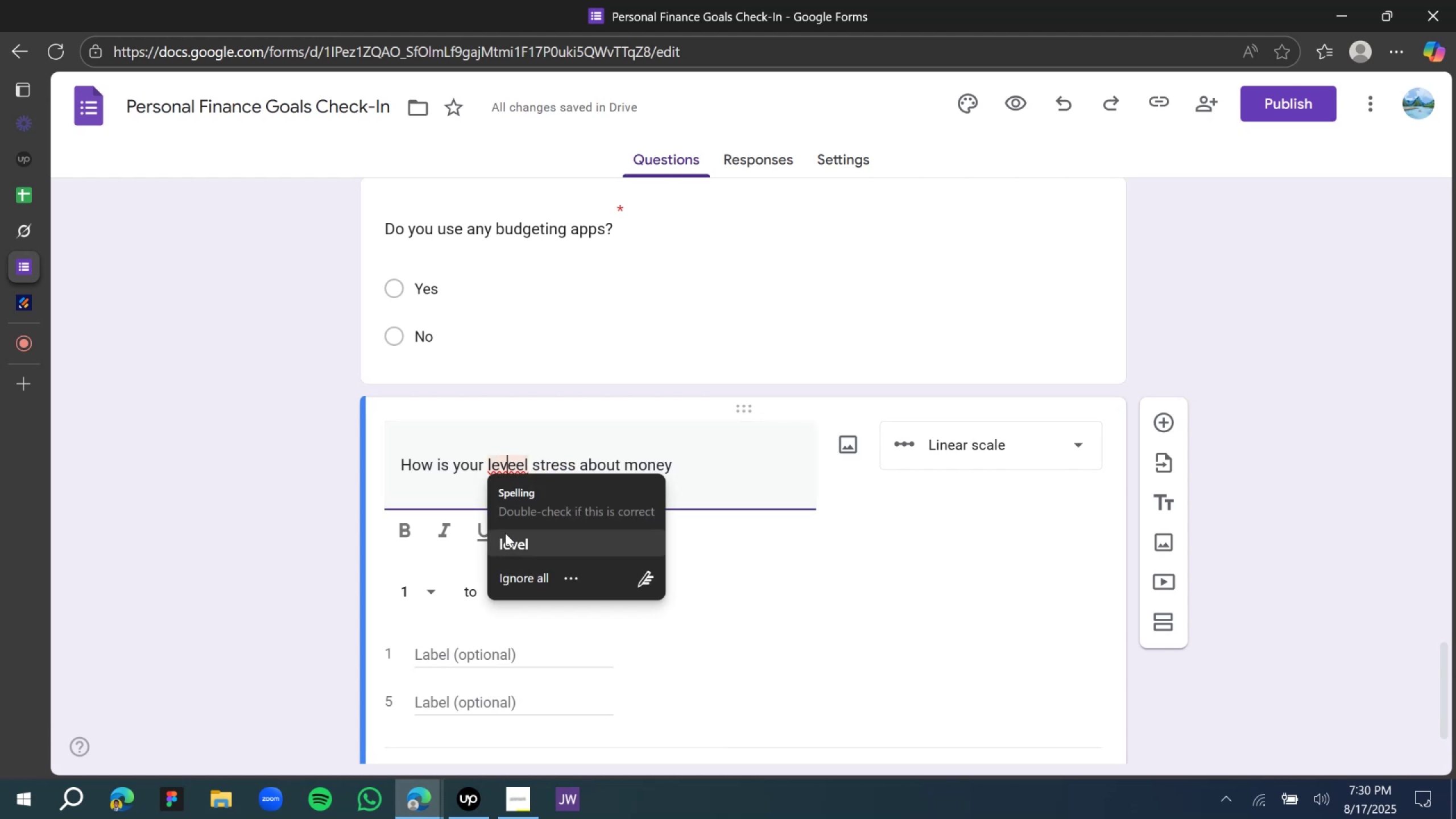 
left_click([510, 548])
 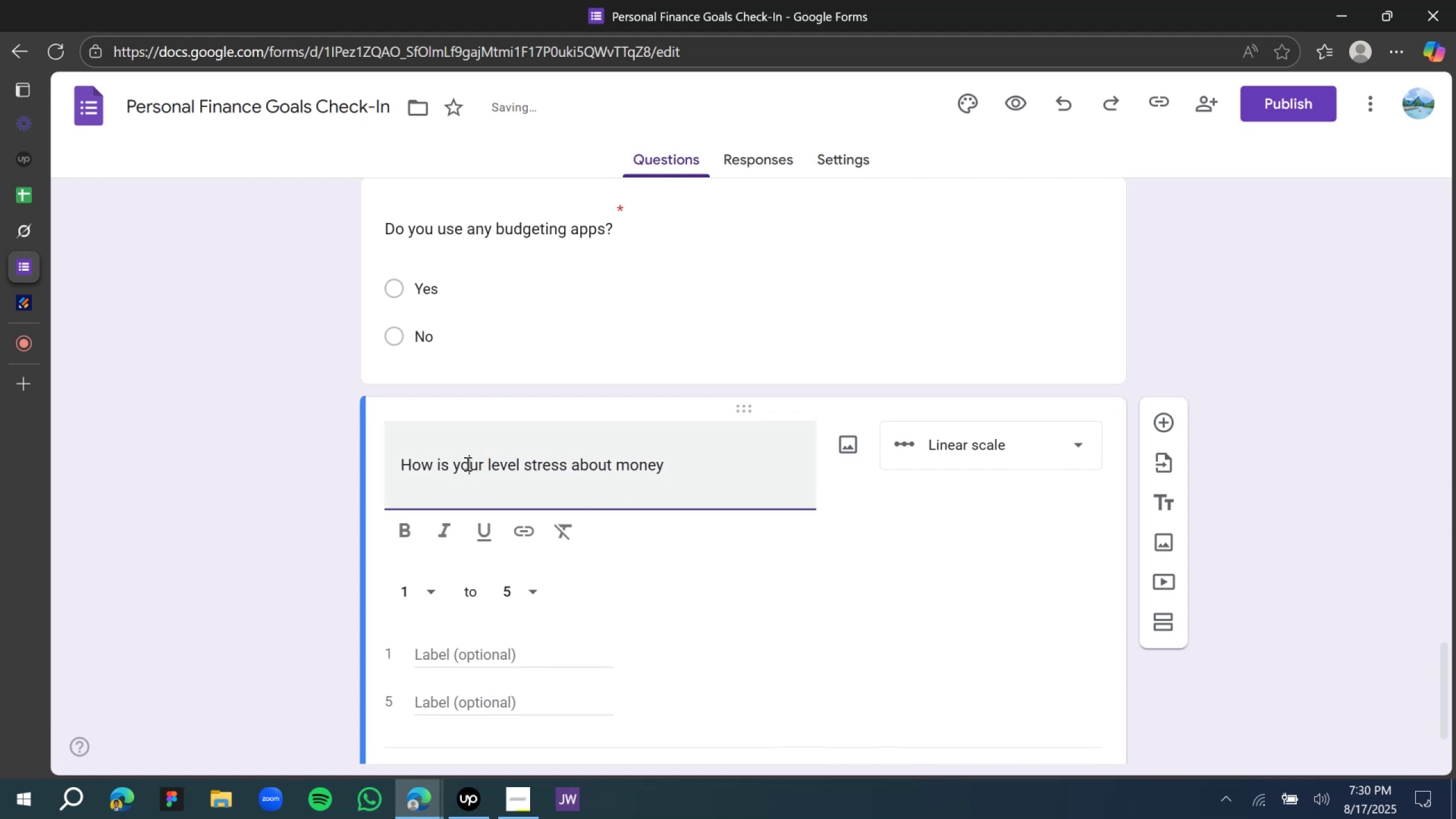 
double_click([466, 464])
 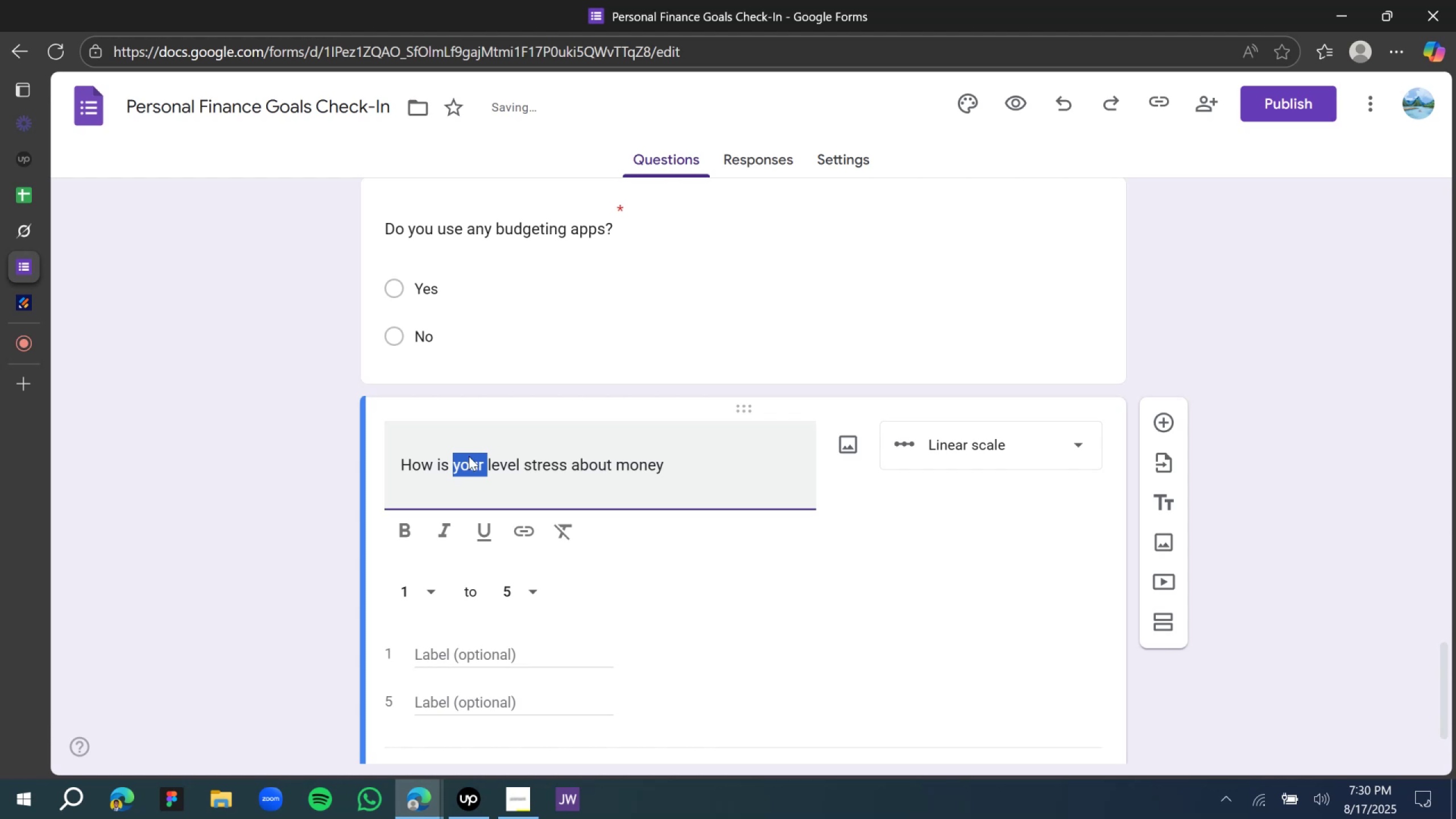 
key(Backspace)
 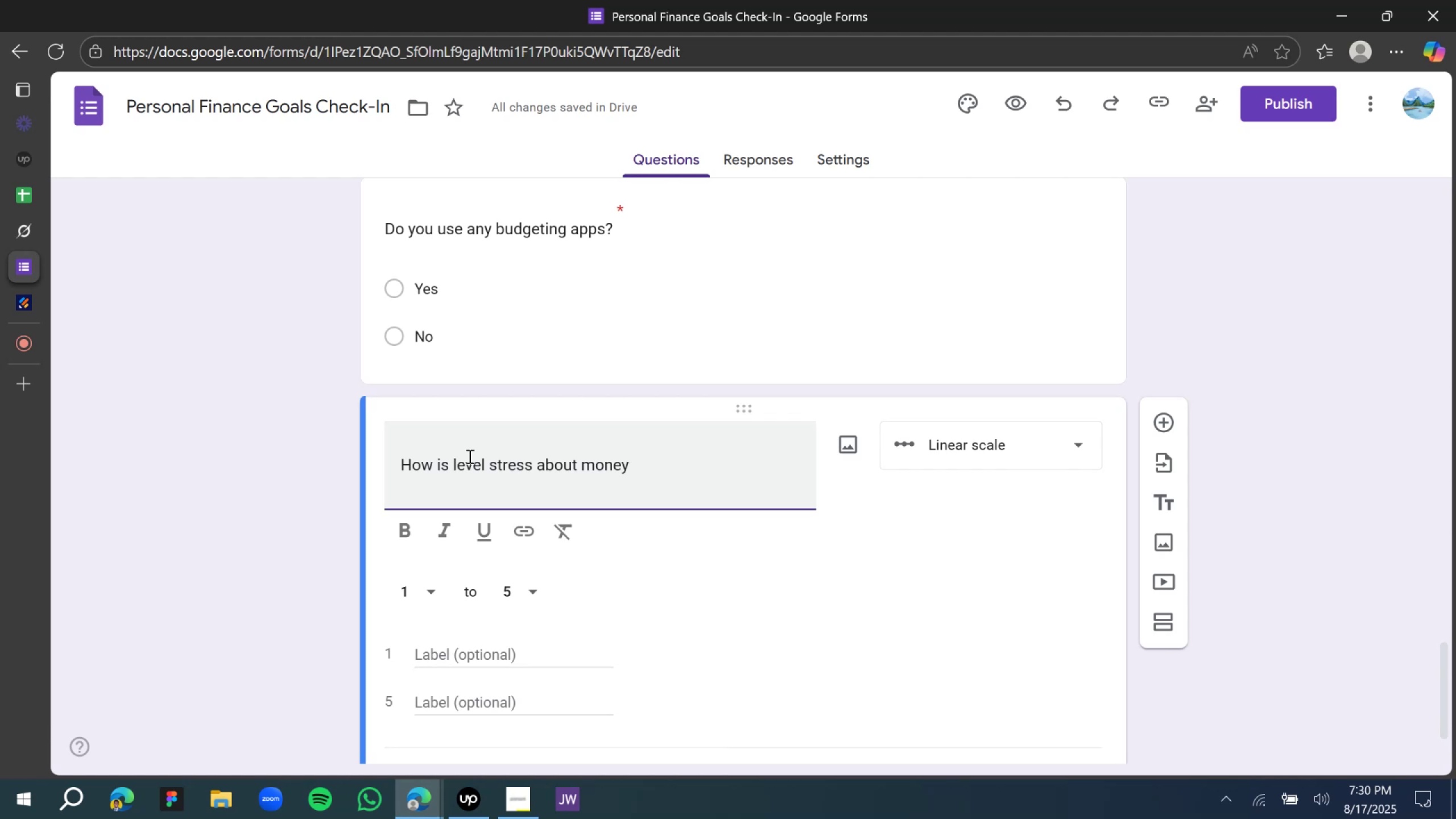 
wait(17.27)
 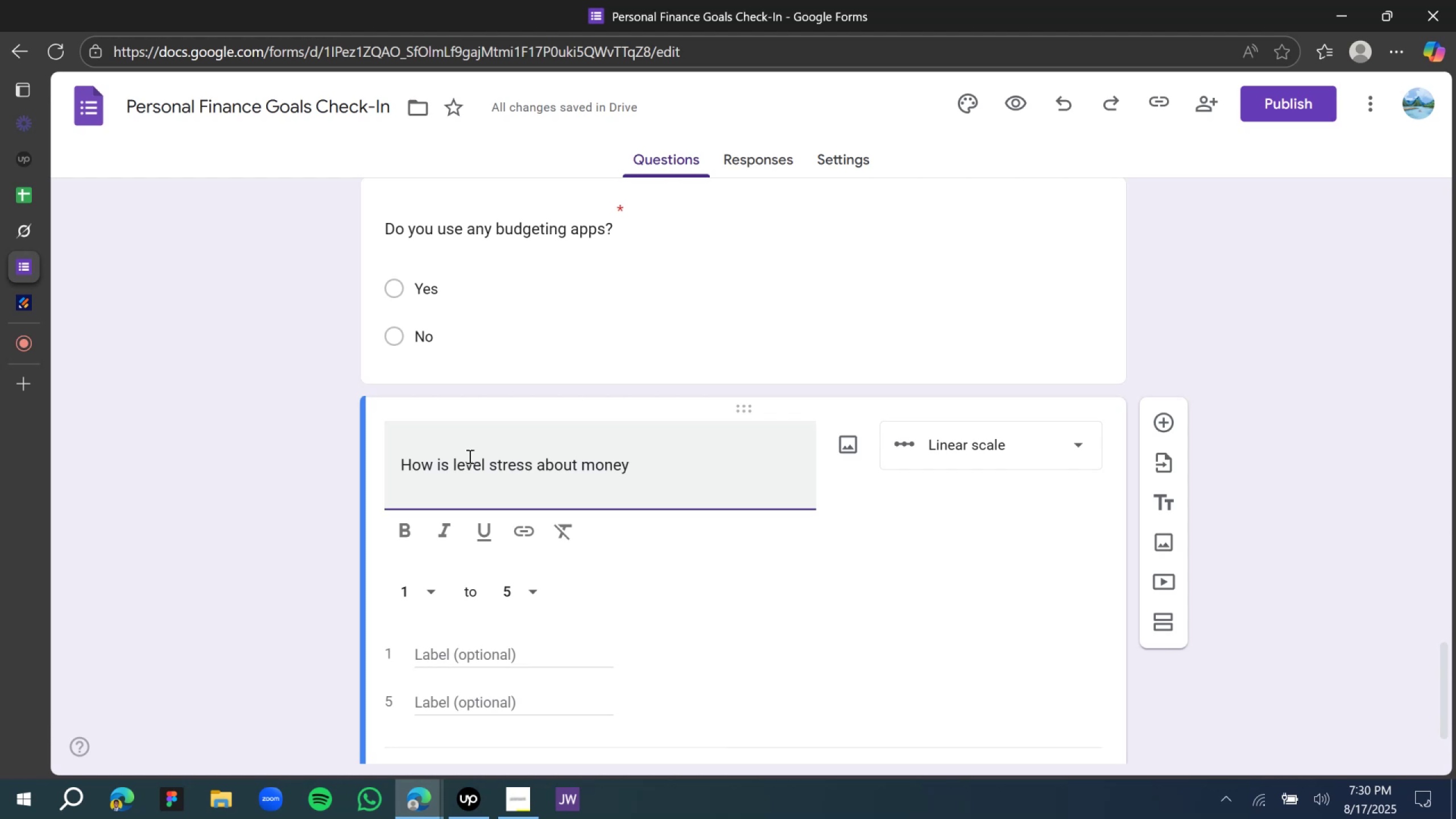 
key(Shift+ShiftLeft)
 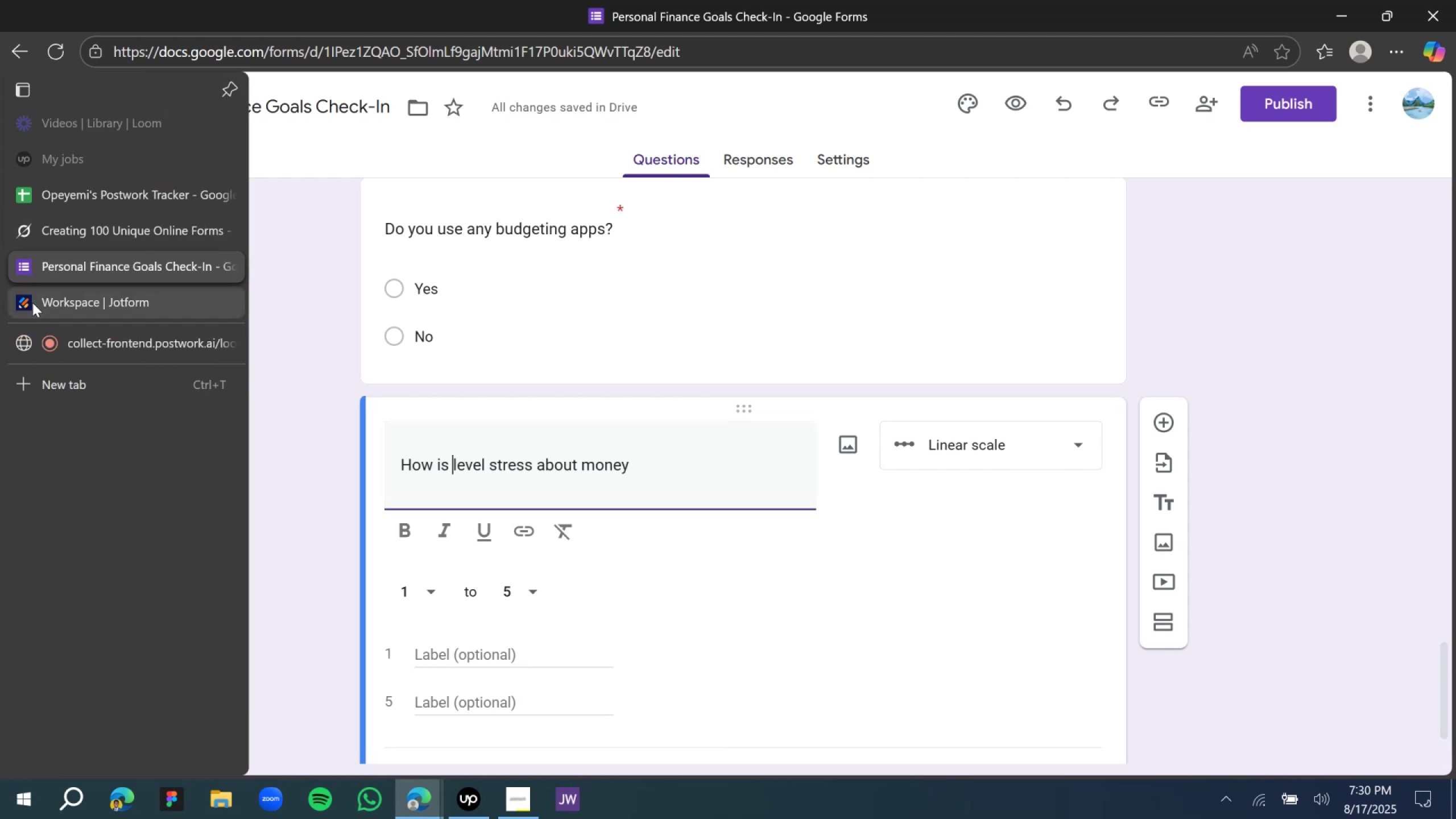 
left_click([63, 228])
 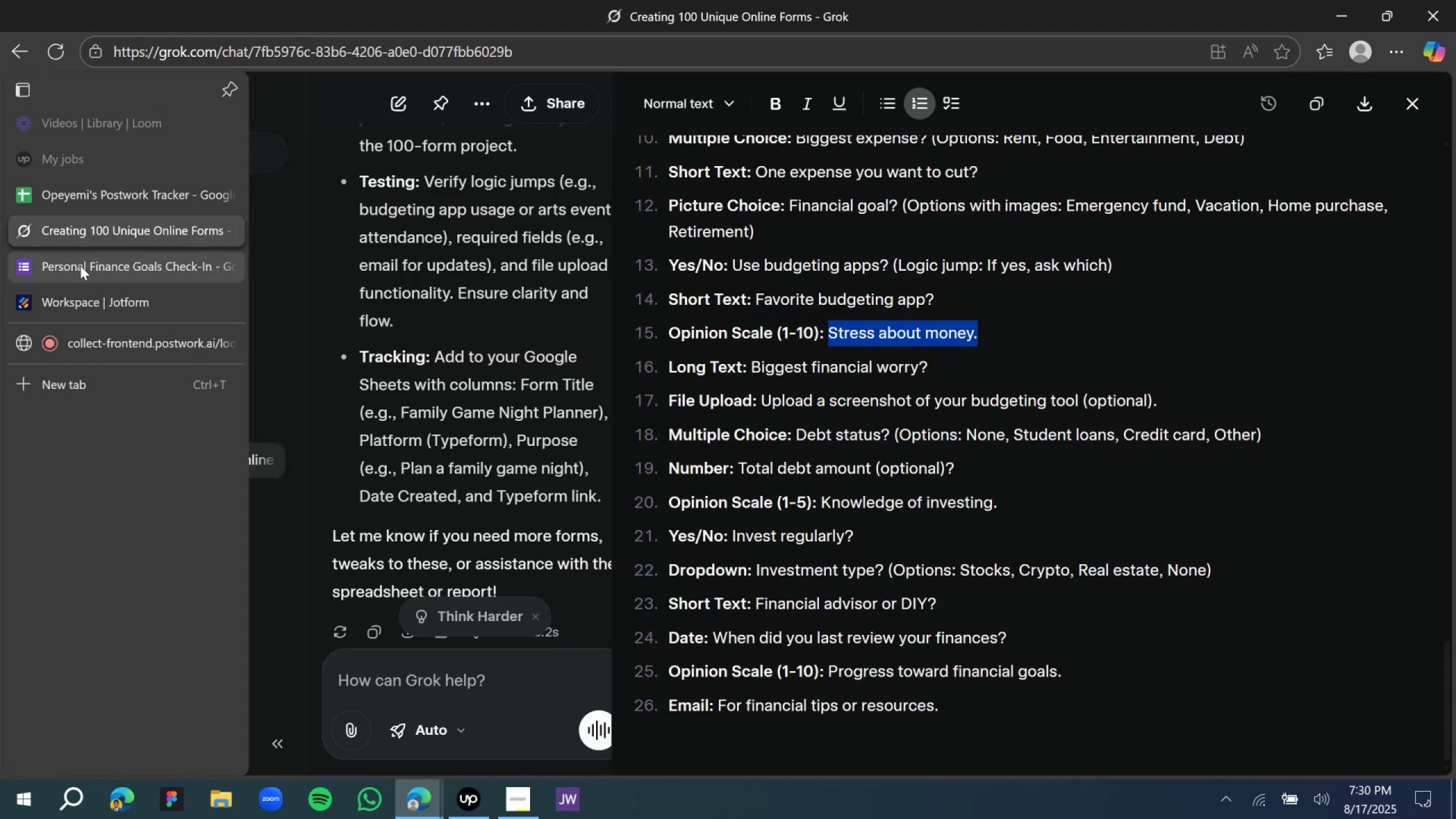 
left_click([80, 266])
 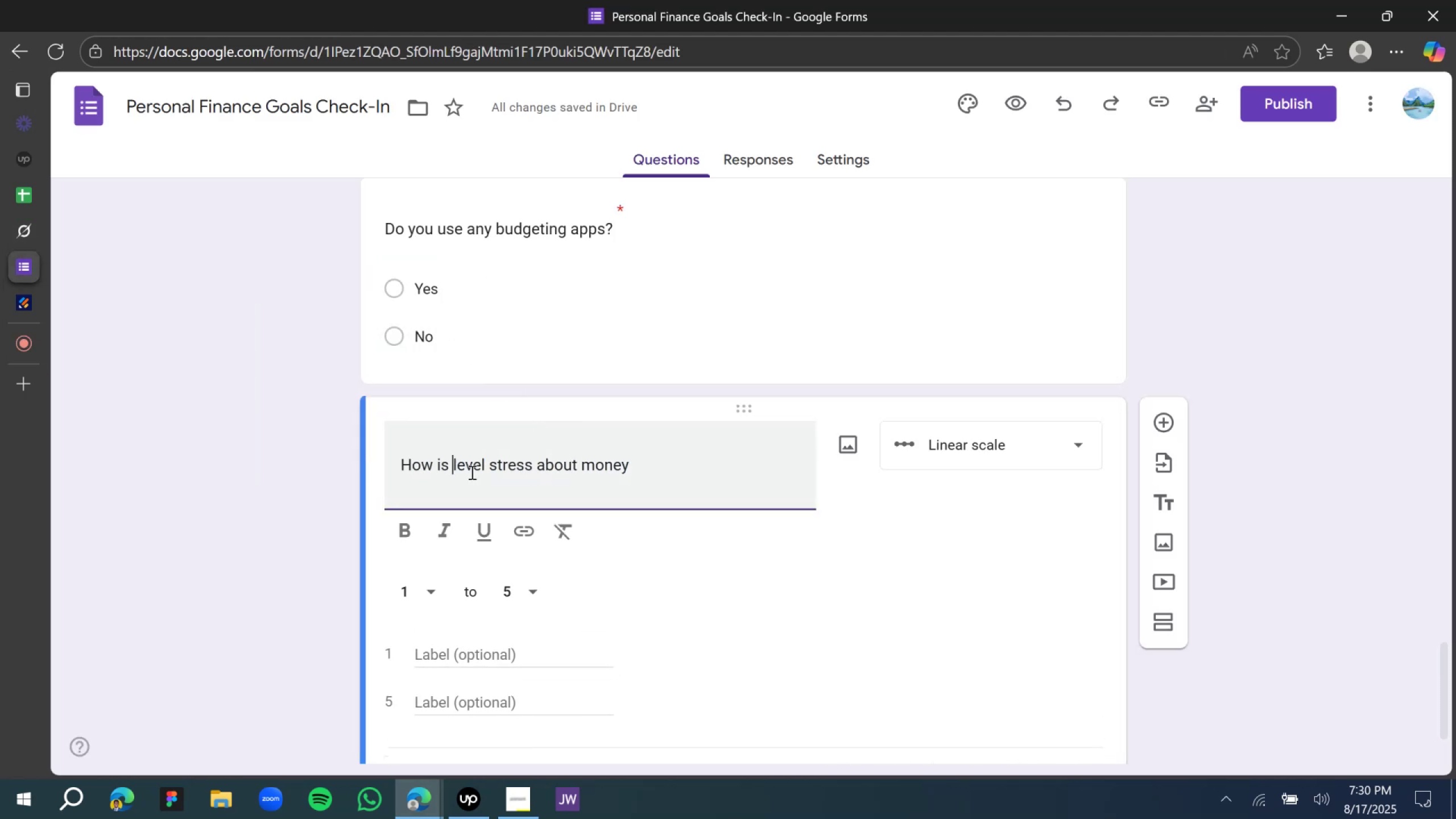 
wait(8.35)
 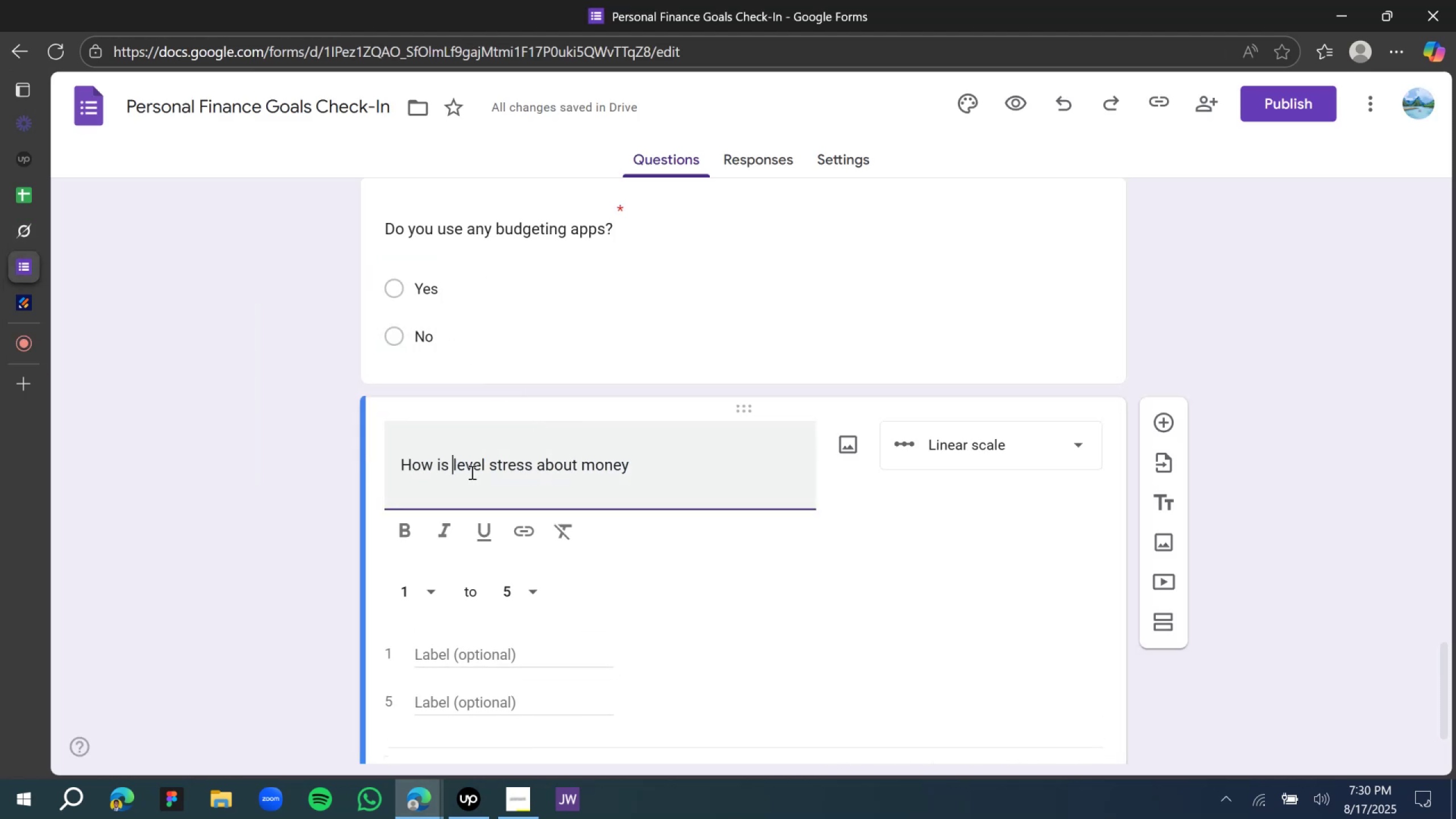 
type(your stress )
 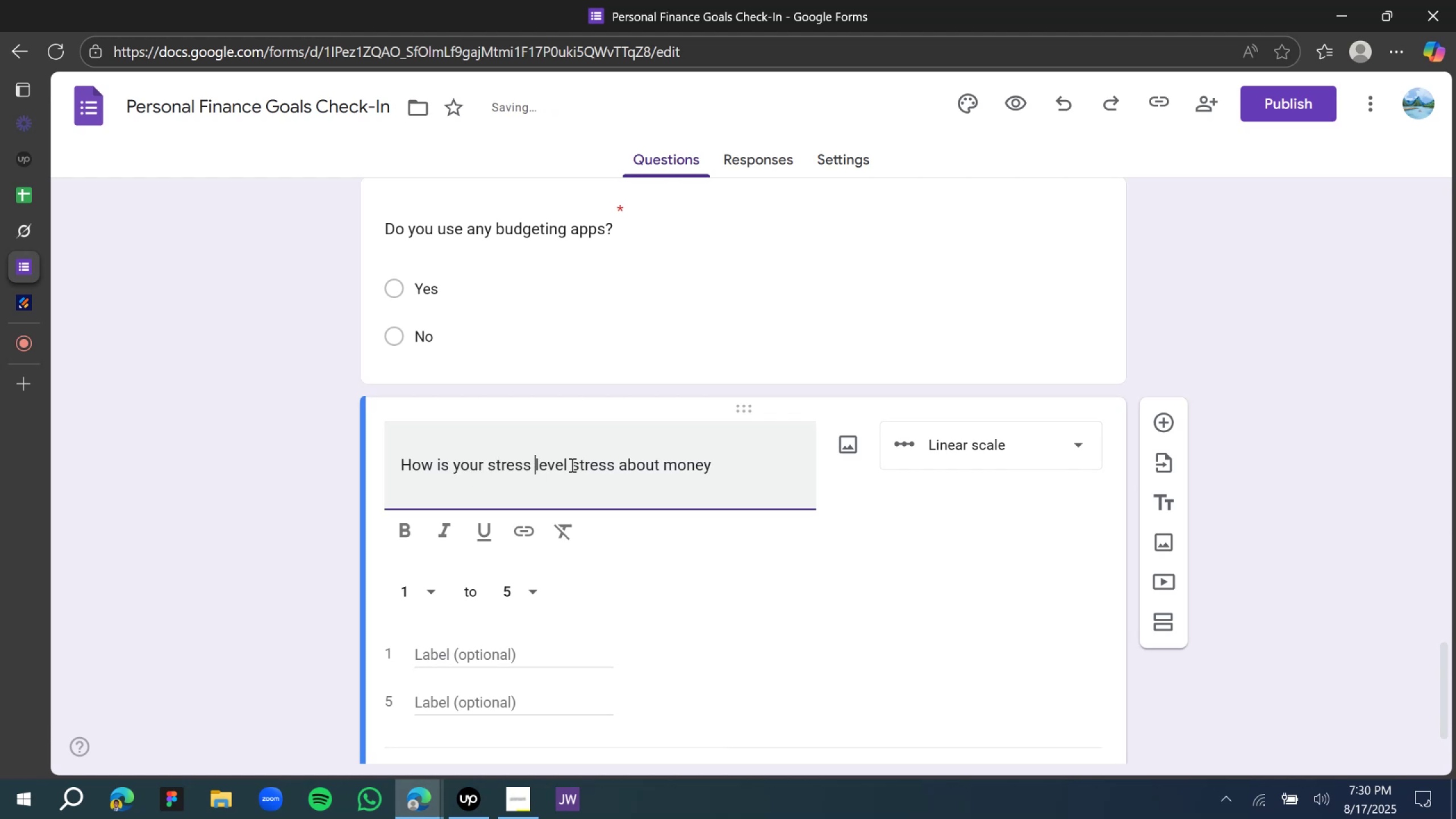 
double_click([573, 464])
 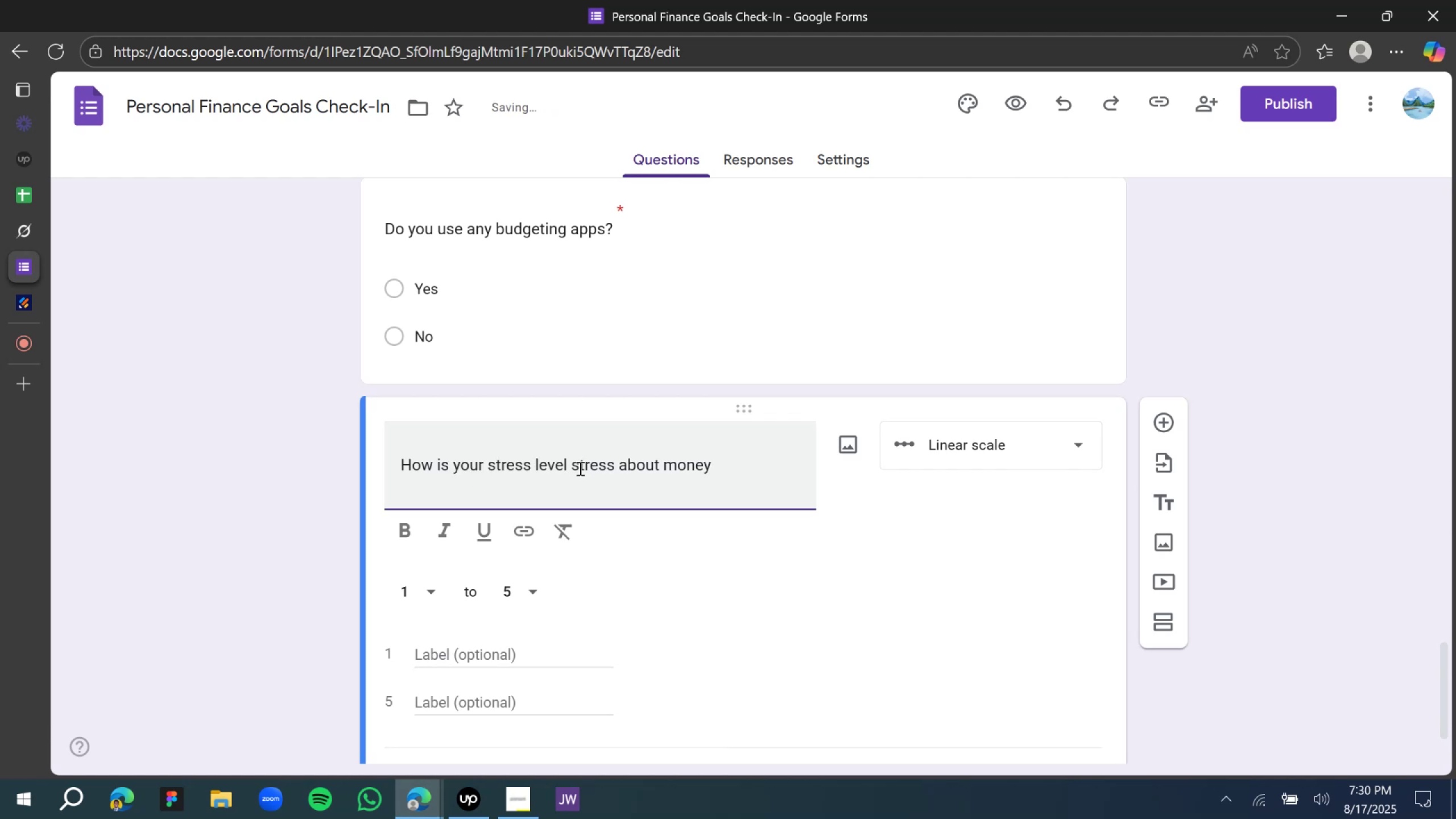 
double_click([579, 468])
 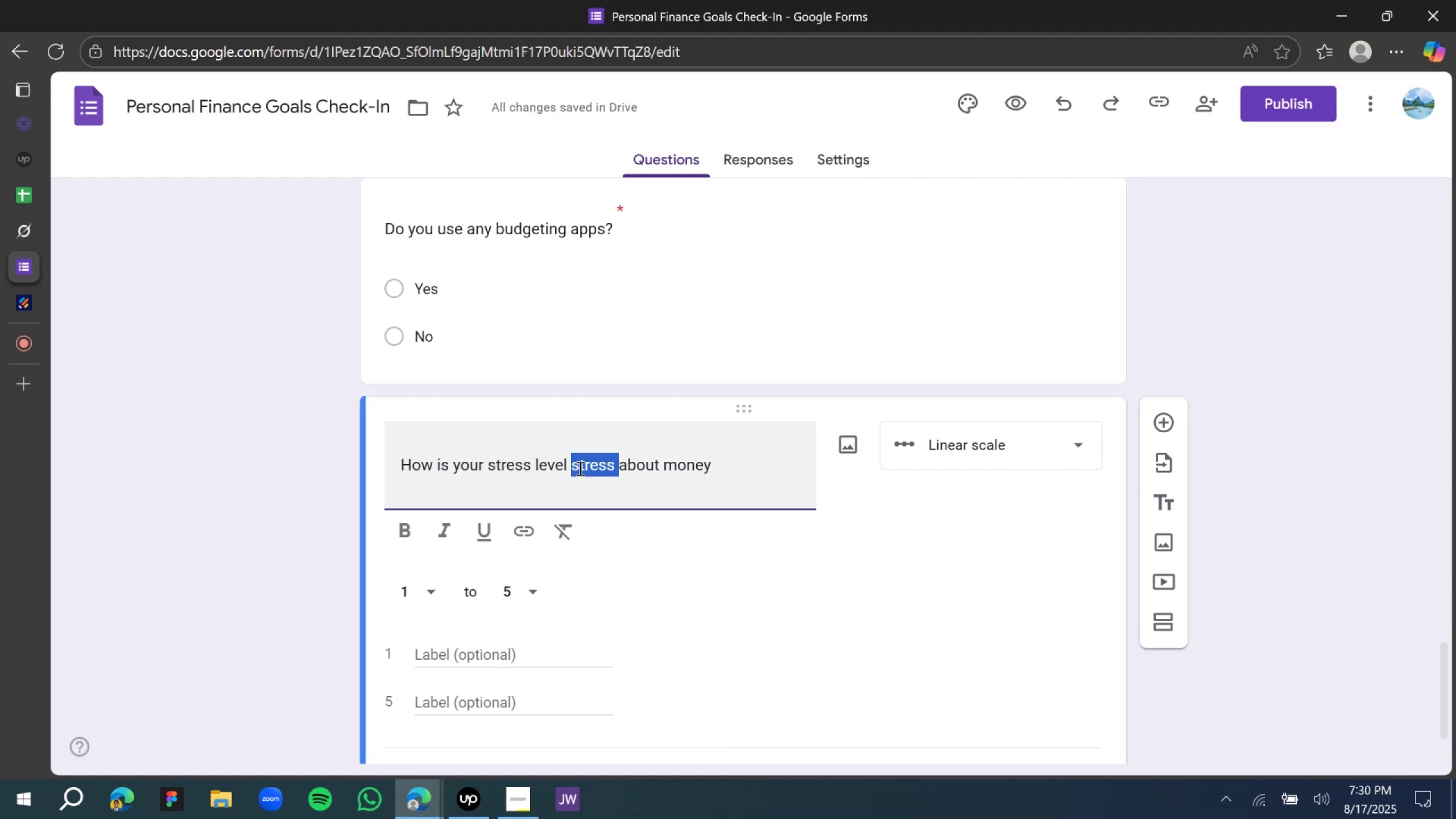 
key(Backspace)
 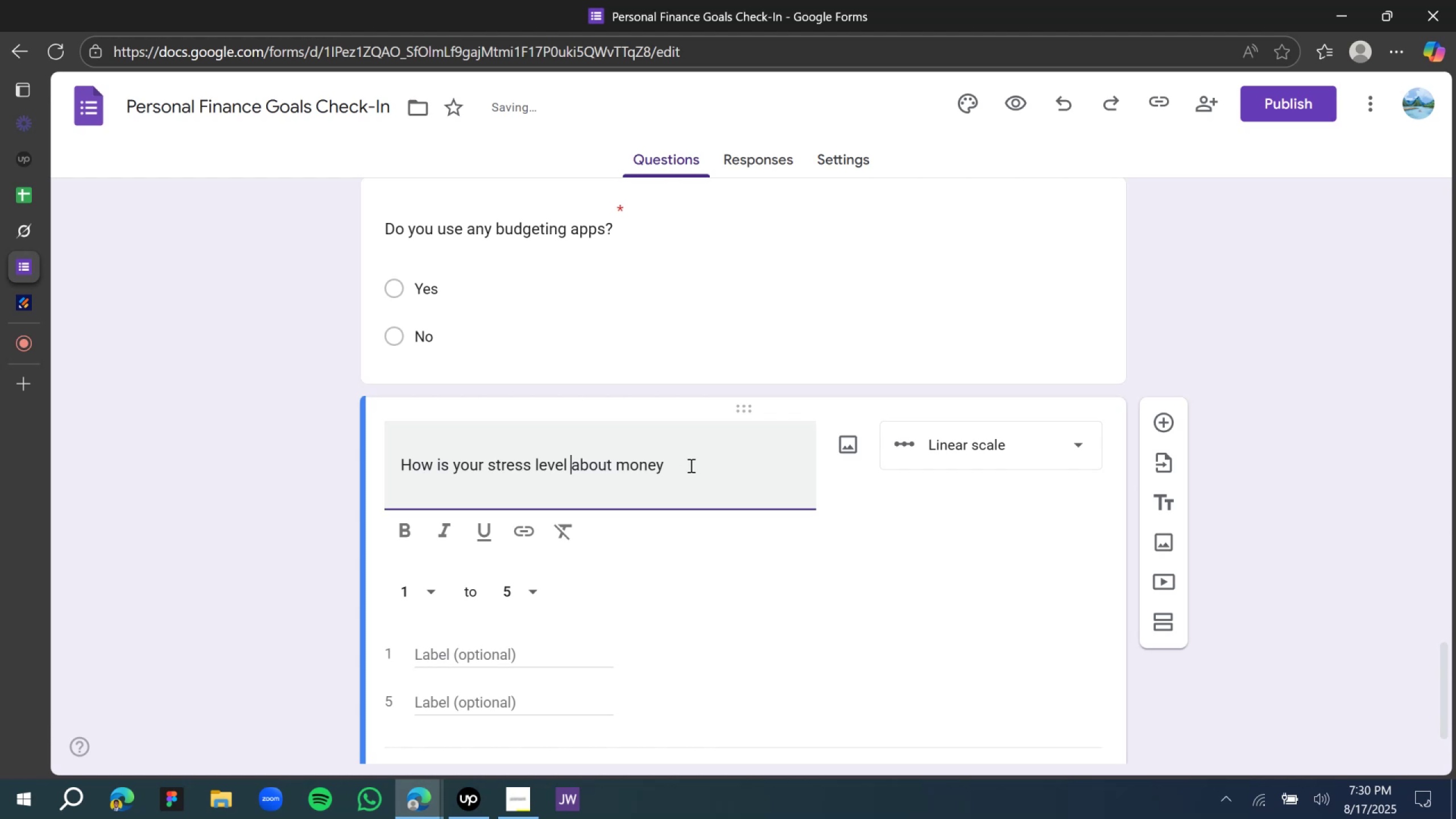 
left_click([670, 467])
 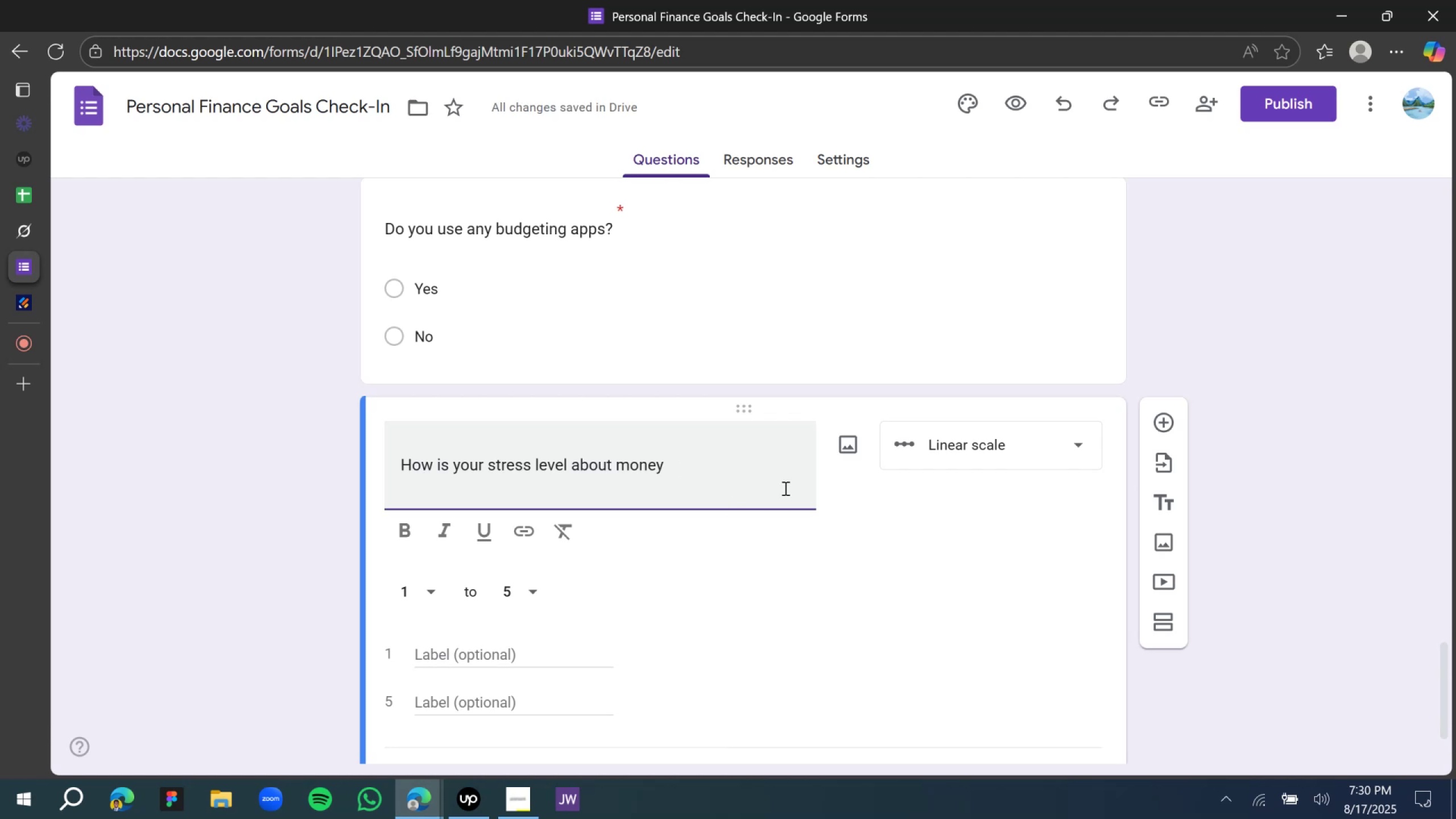 
key(Period)
 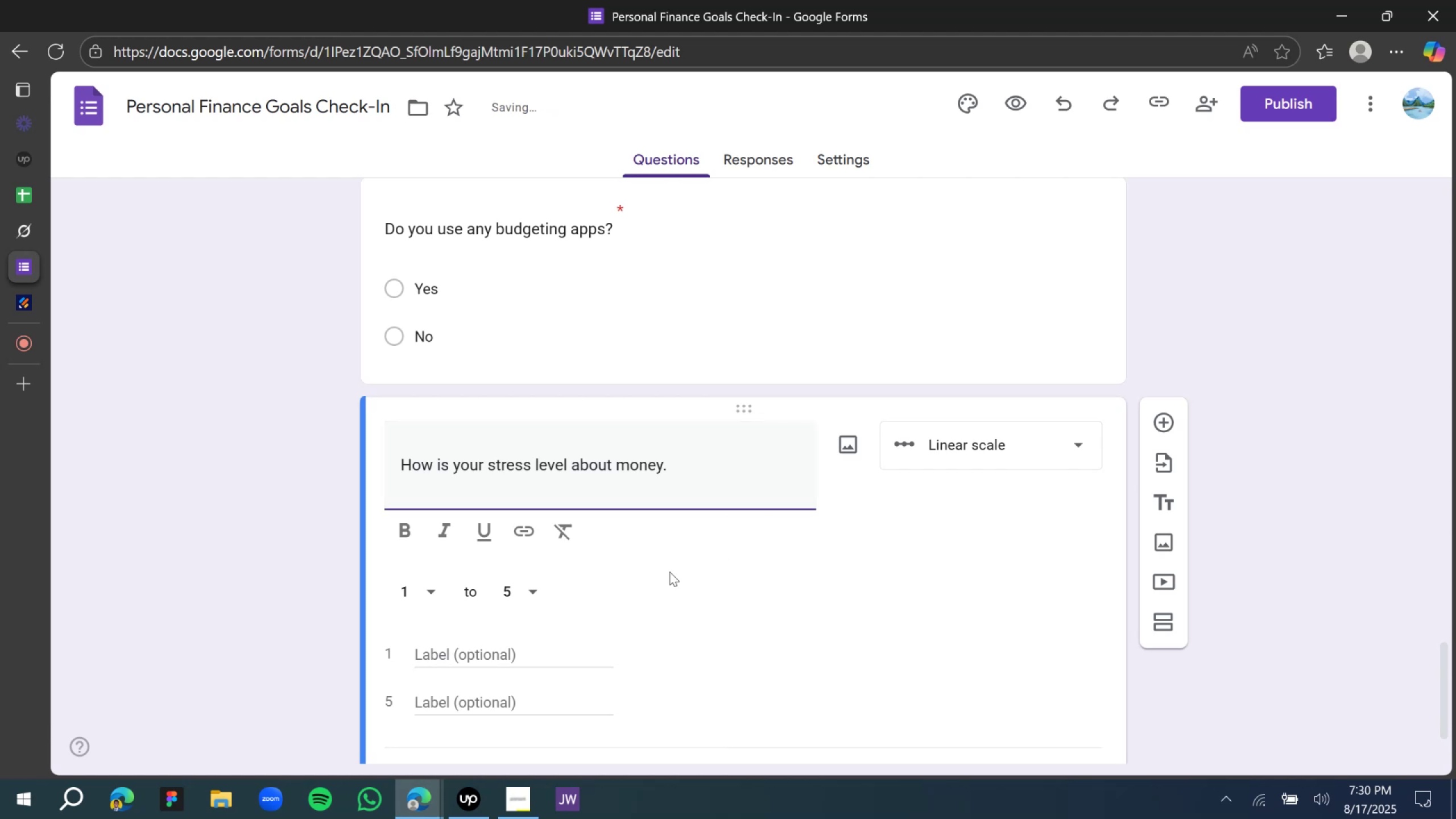 
scroll: coordinate [464, 591], scroll_direction: down, amount: 1.0
 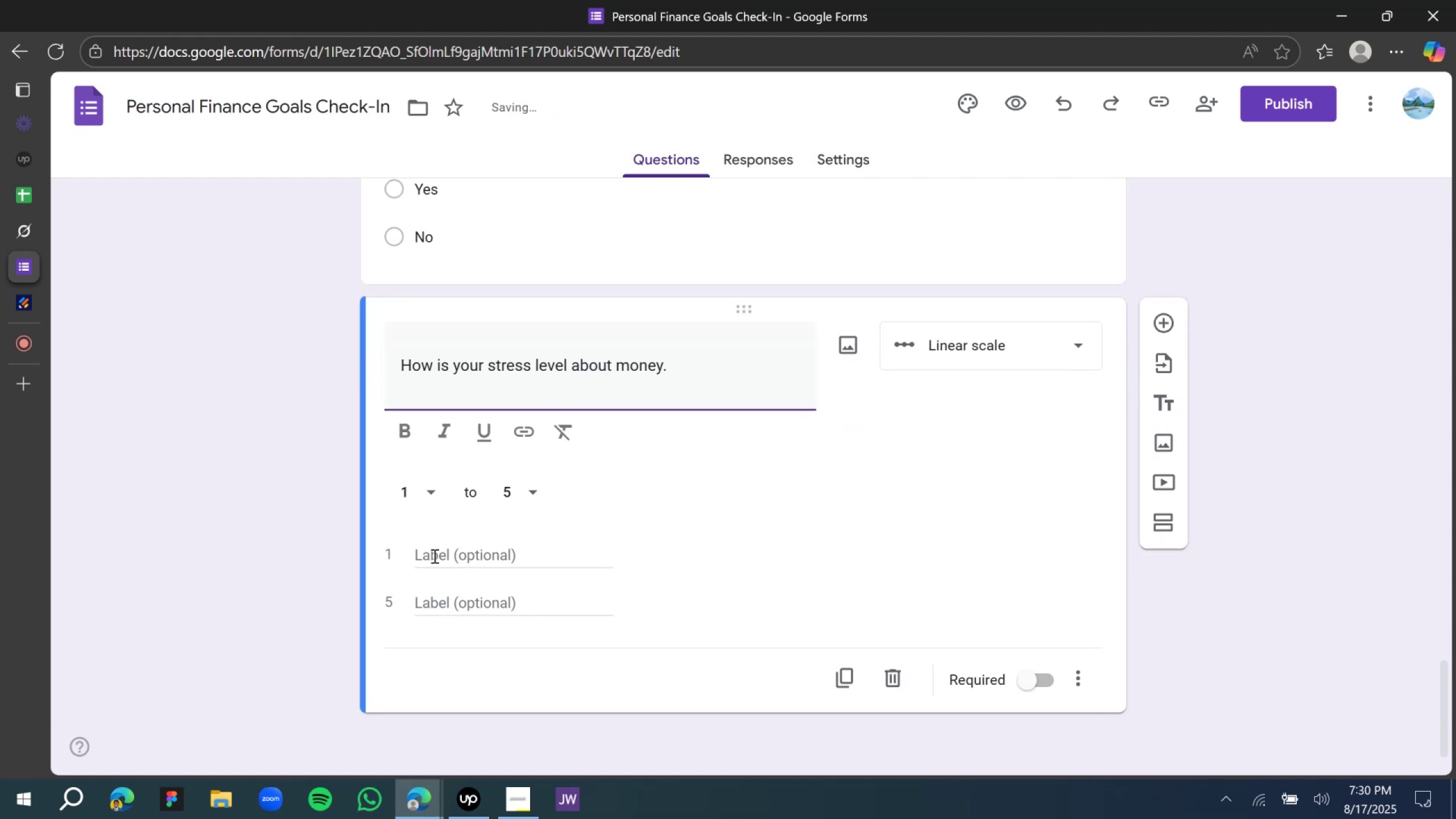 
left_click([433, 556])
 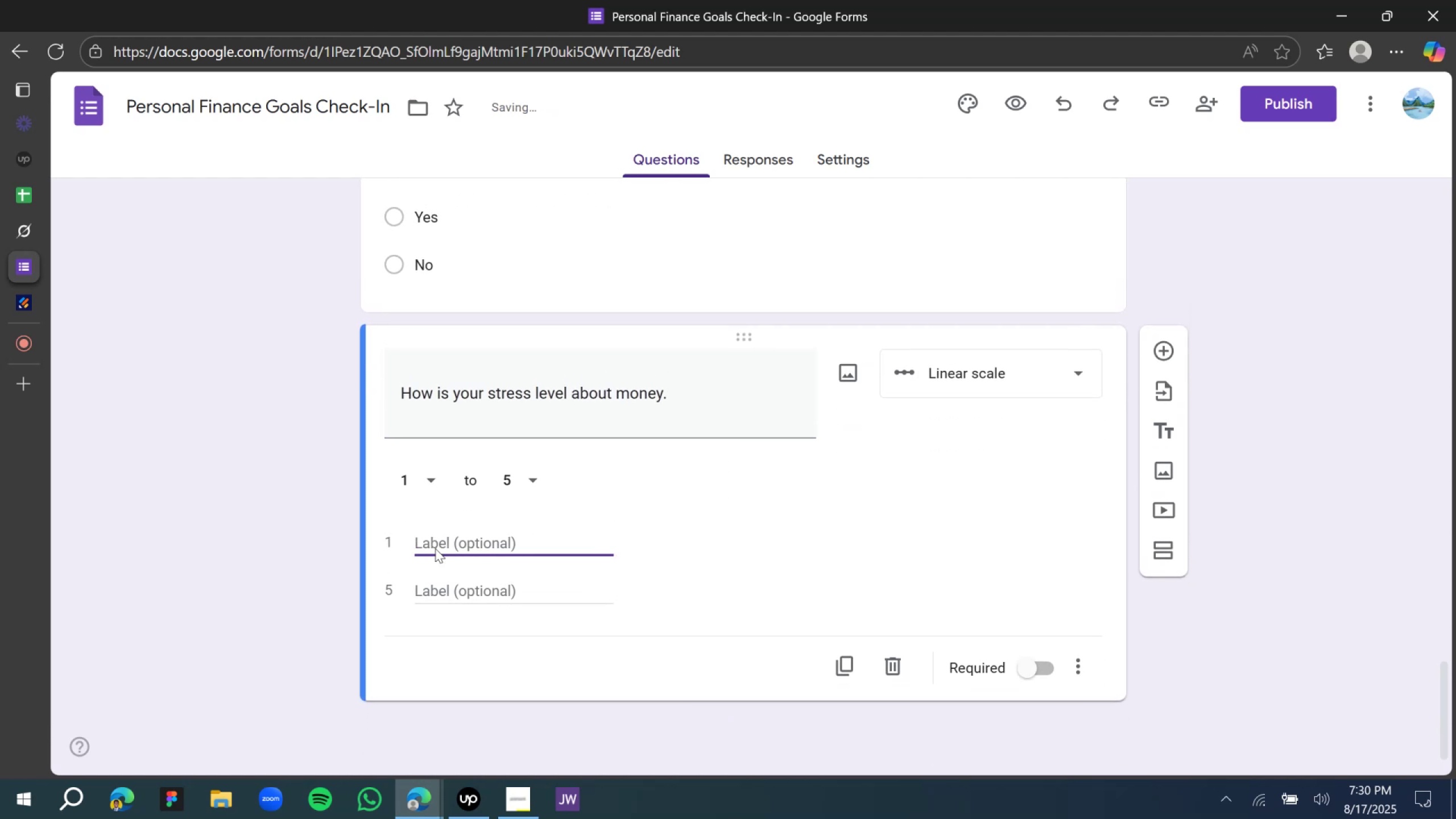 
type(not stressful)
 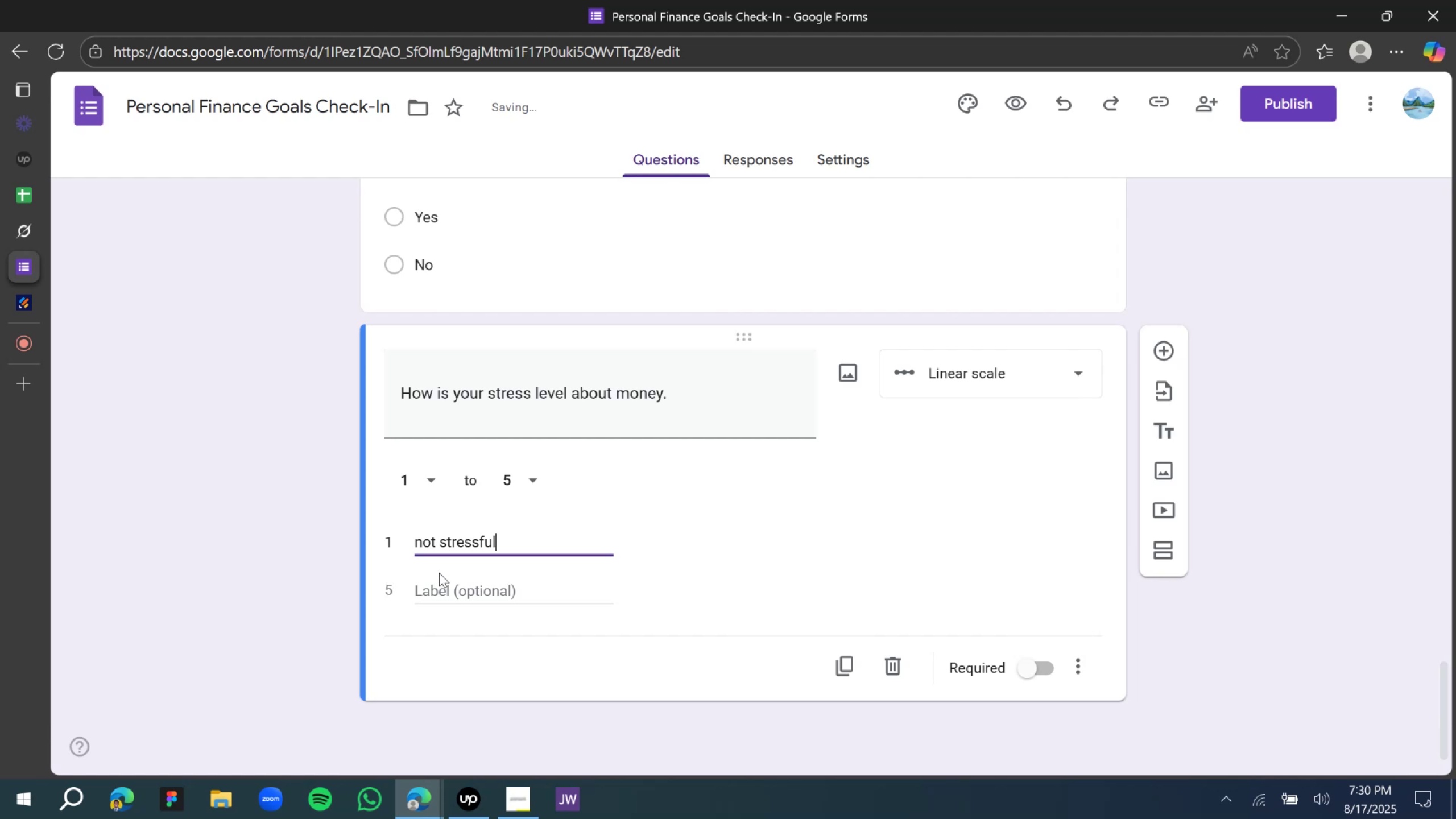 
left_click([442, 575])
 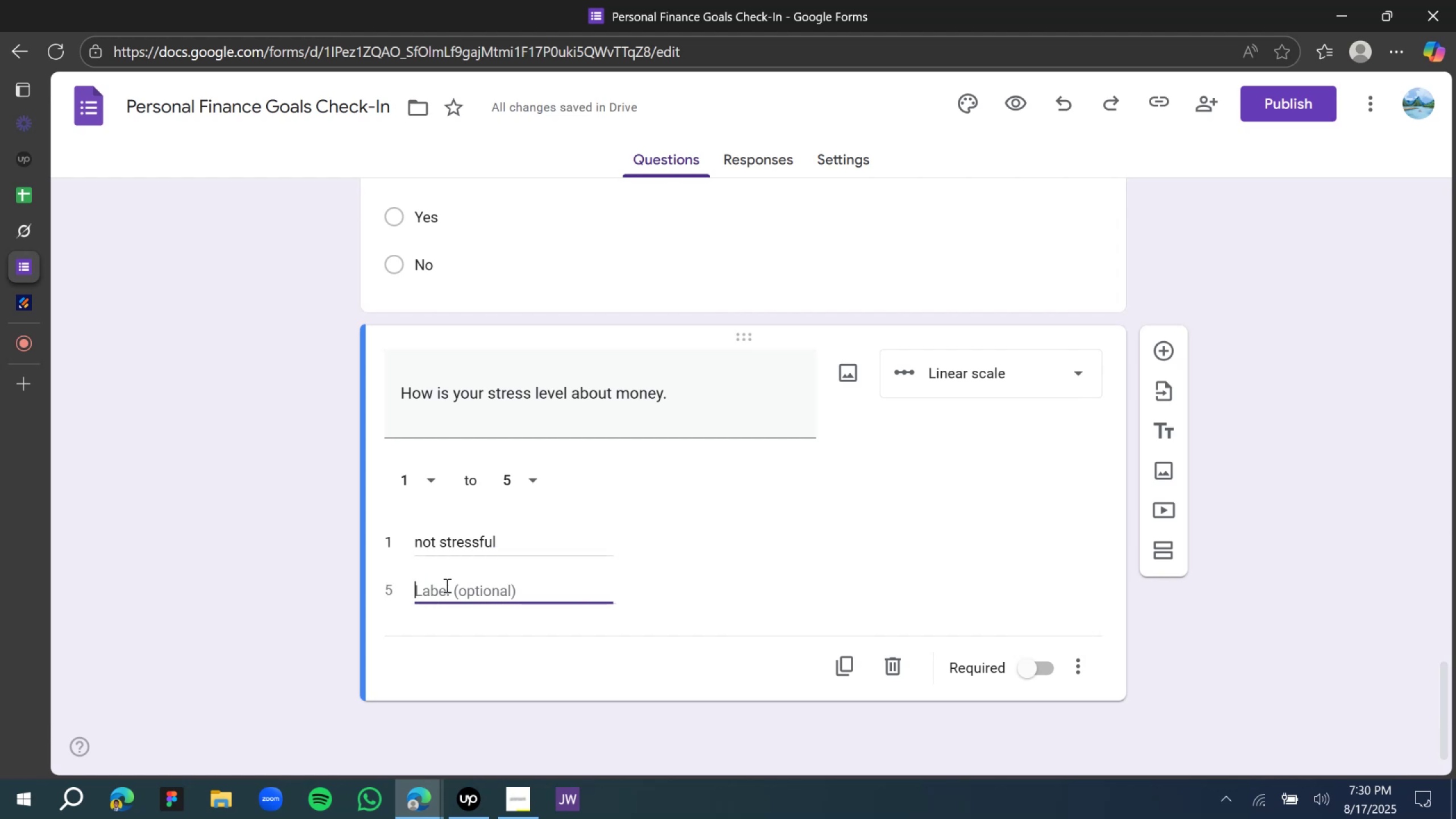 
type(op)
key(Backspace)
key(Backspace)
 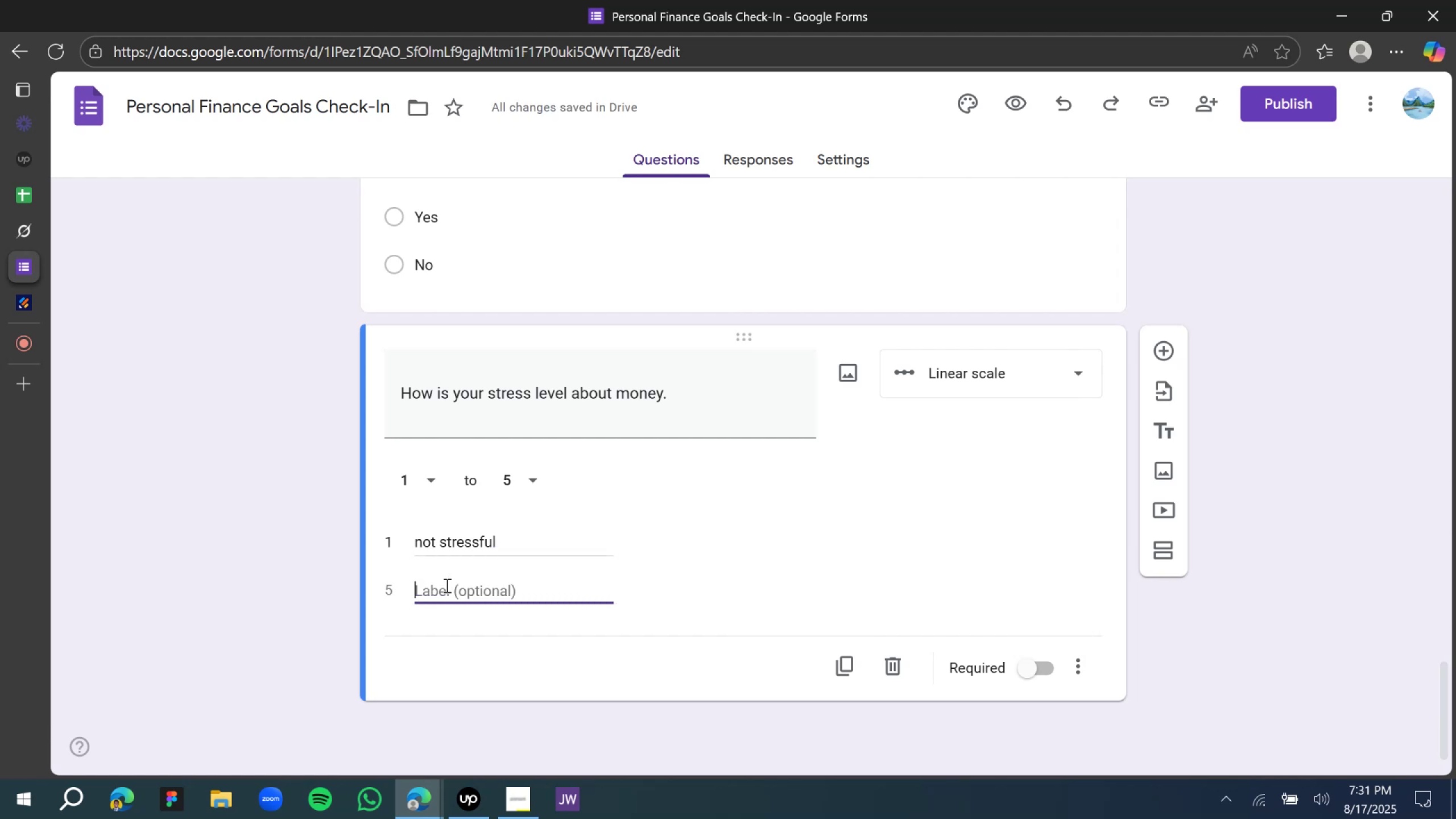 
hold_key(key=ShiftLeft, duration=1.01)
 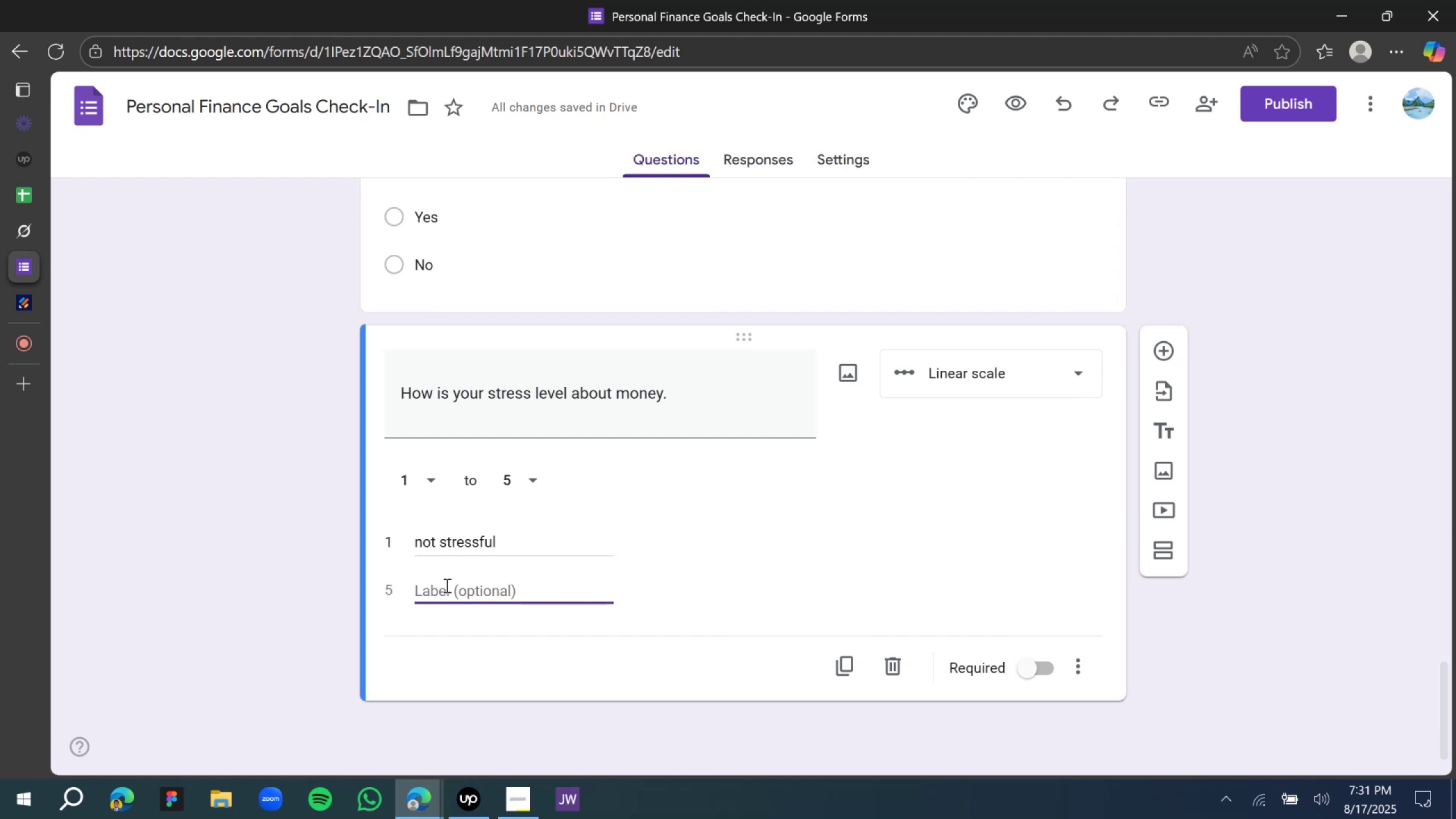 
type(not stressful)
 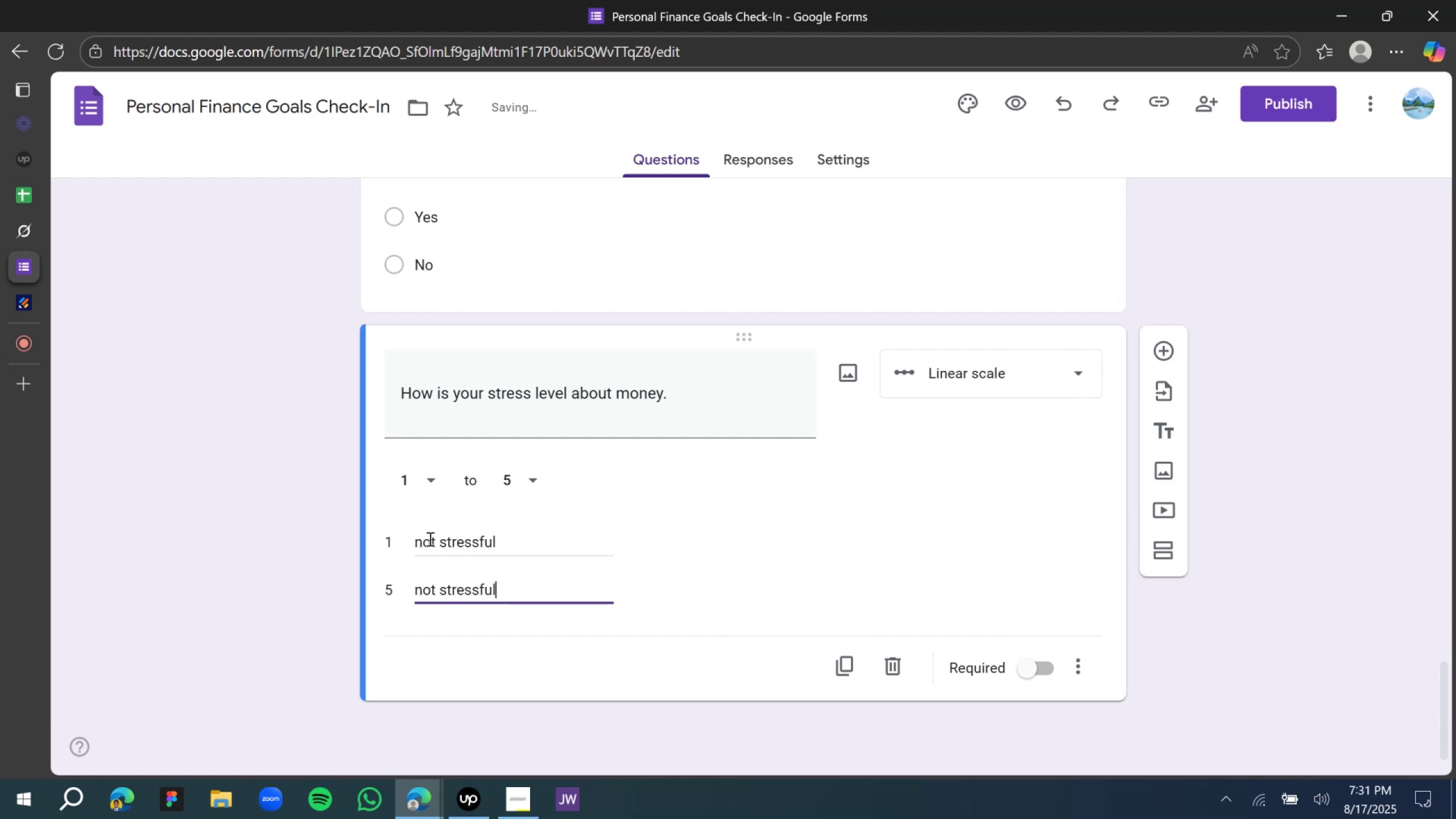 
double_click([430, 539])
 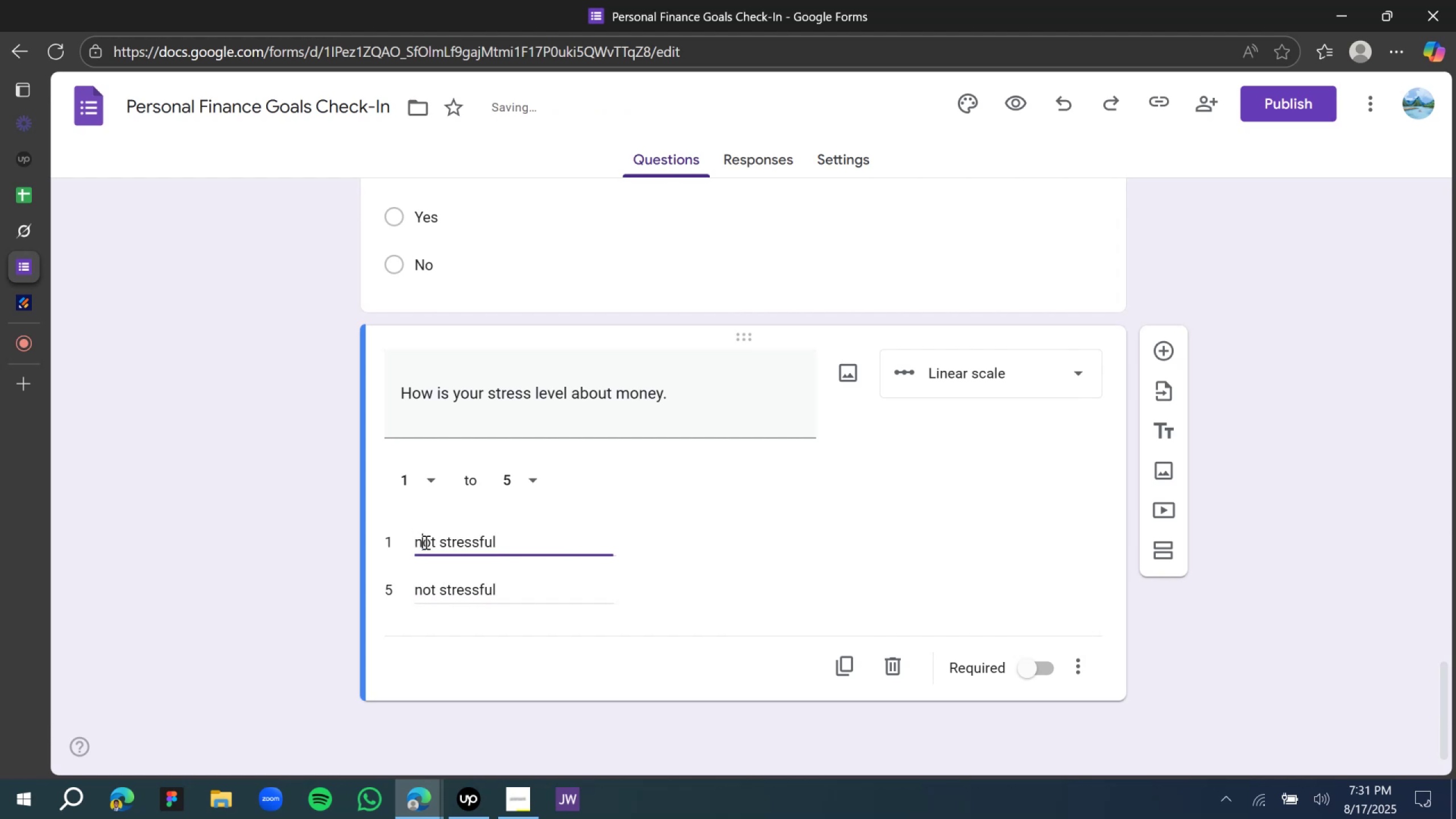 
double_click([425, 542])
 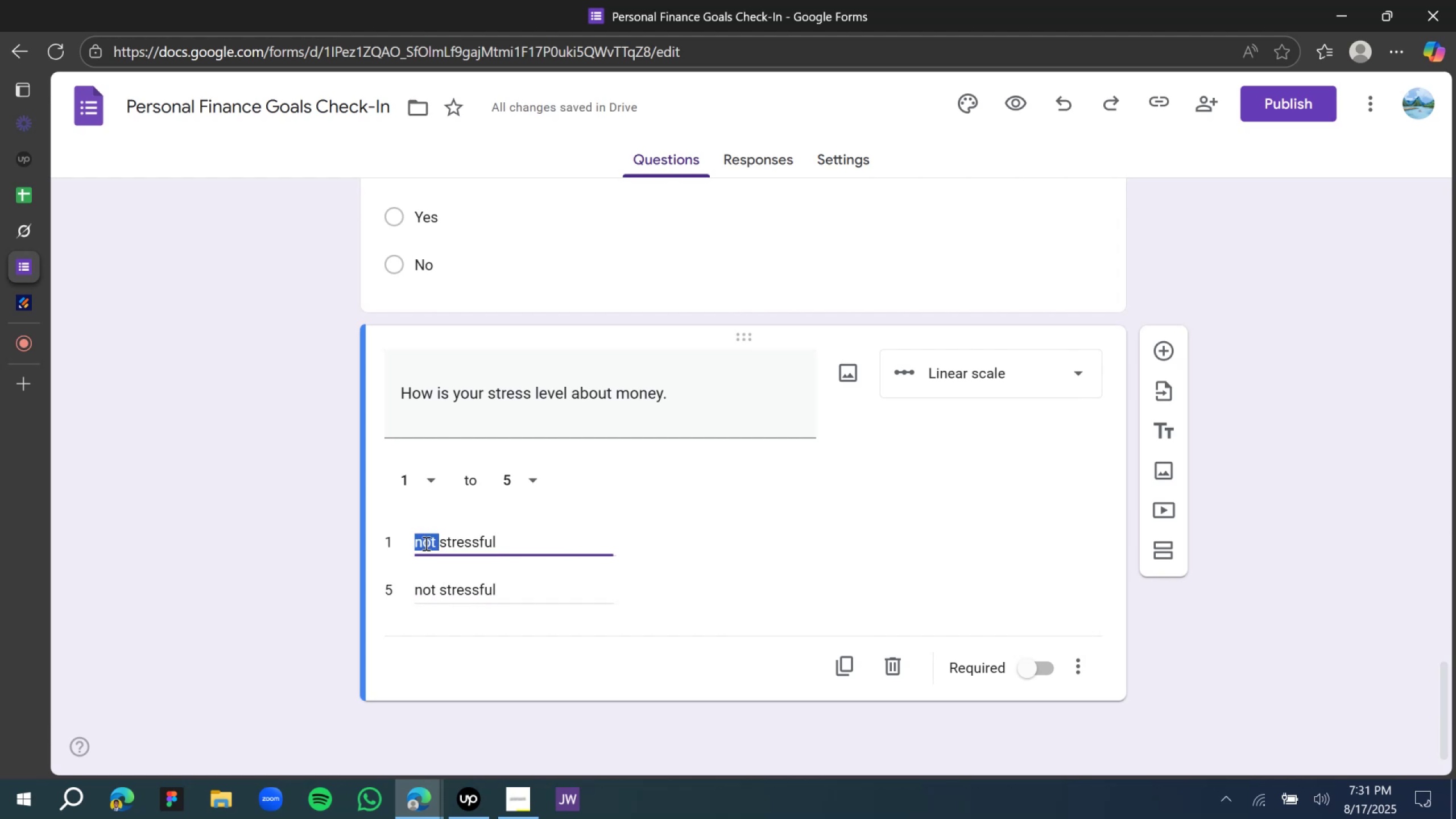 
type(yo)
key(Backspace)
key(Backspace)
type(very )
 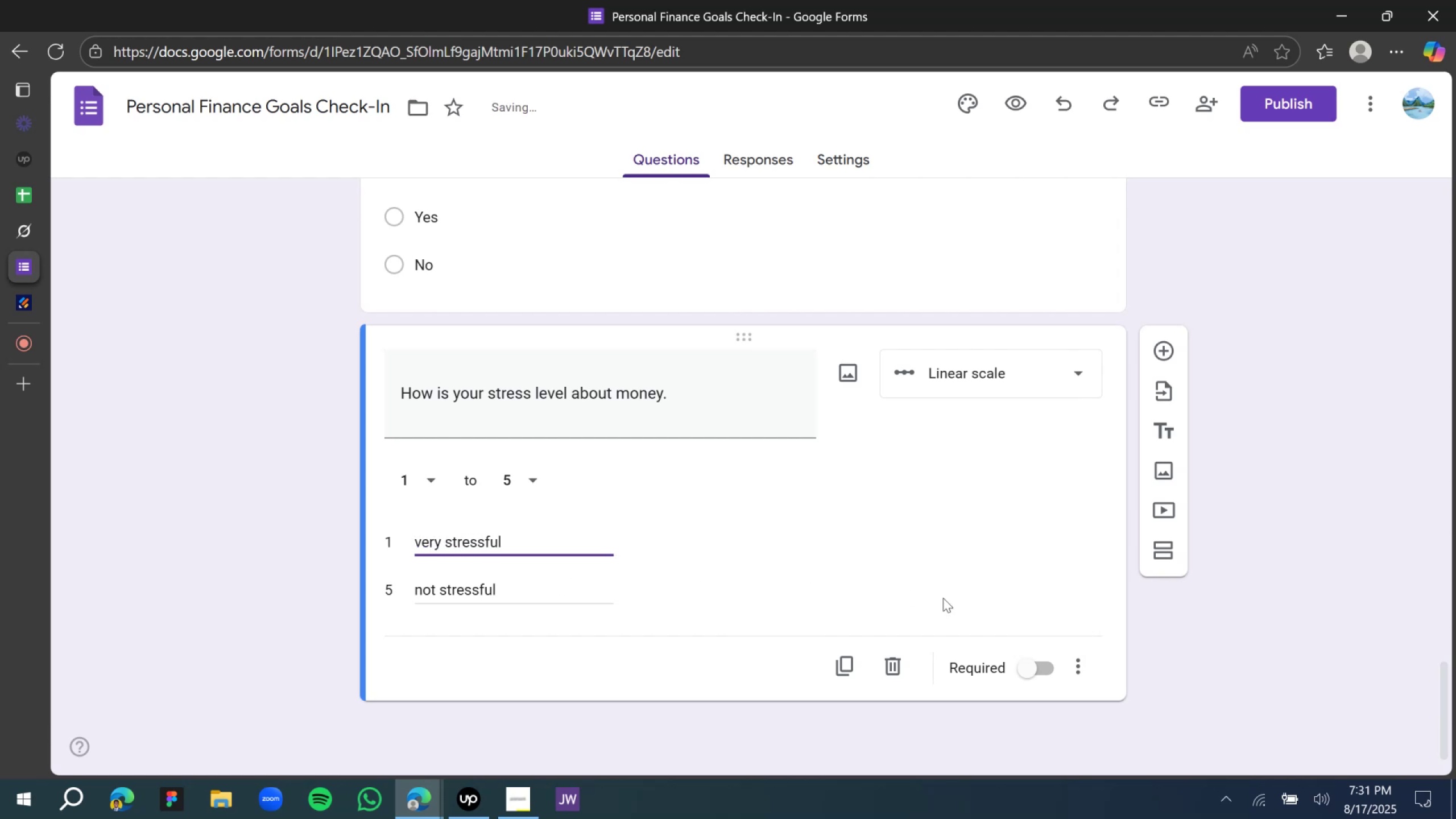 
left_click([1199, 637])
 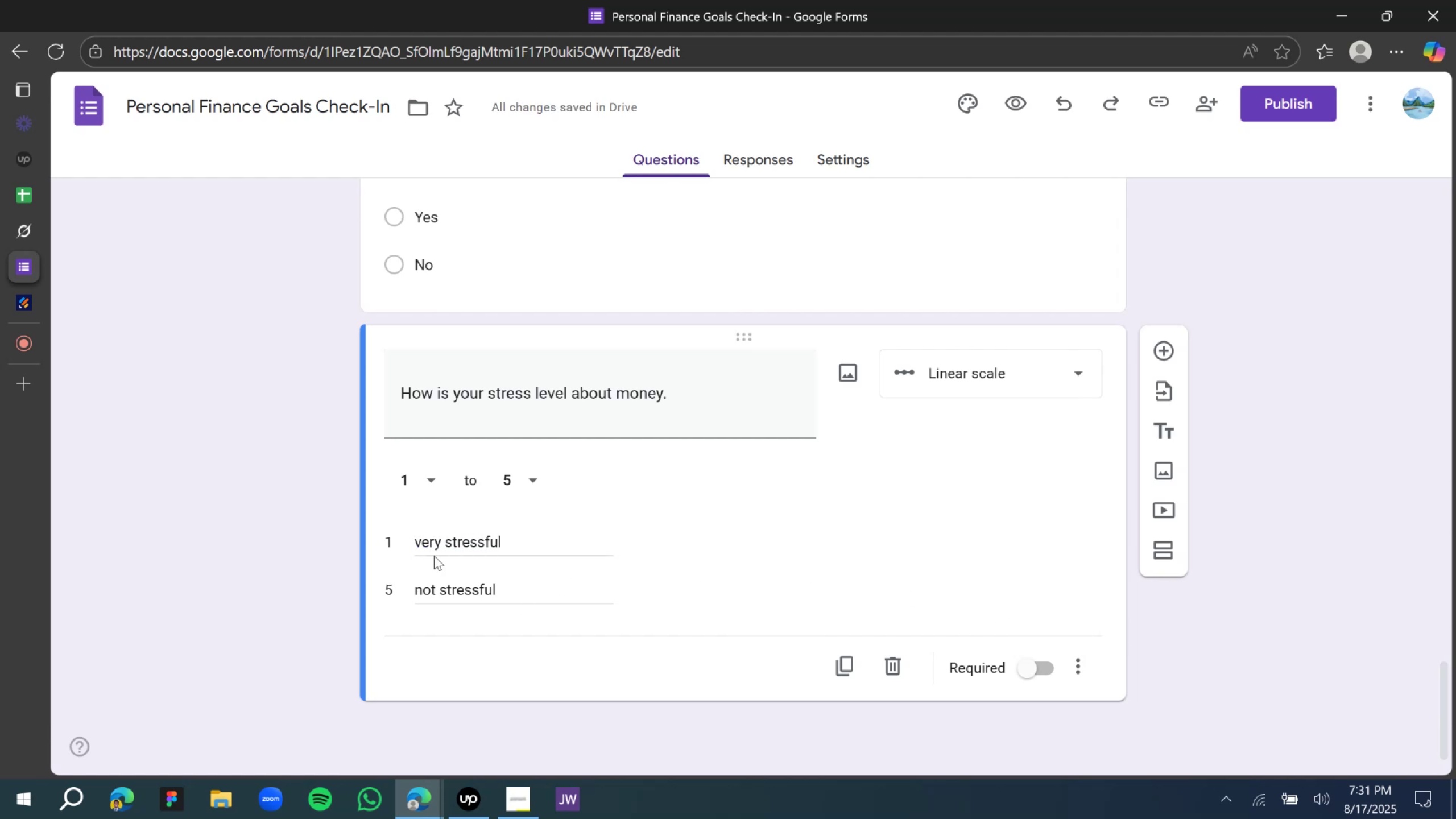 
scroll: coordinate [462, 569], scroll_direction: down, amount: 4.0
 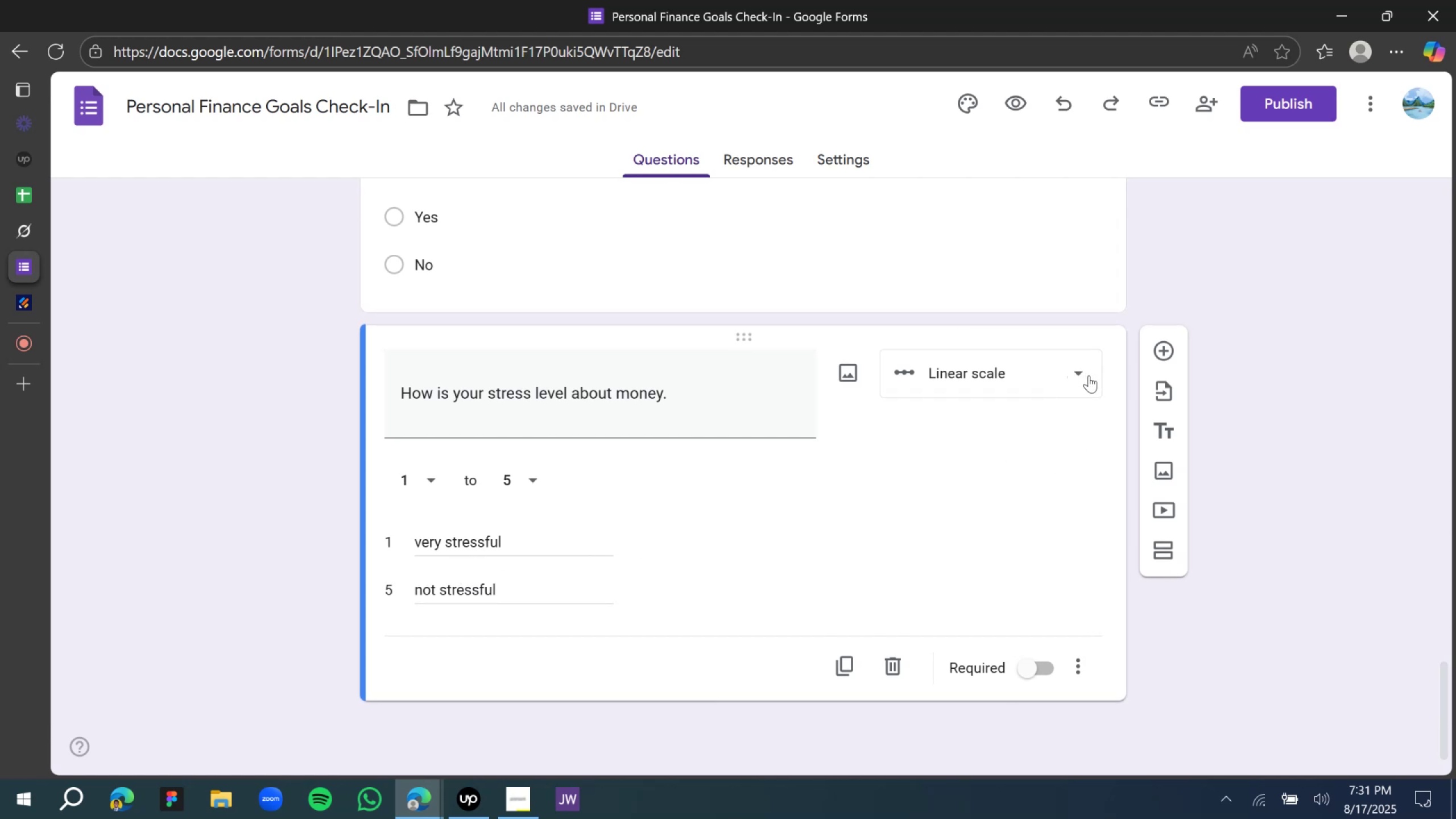 
wait(7.82)
 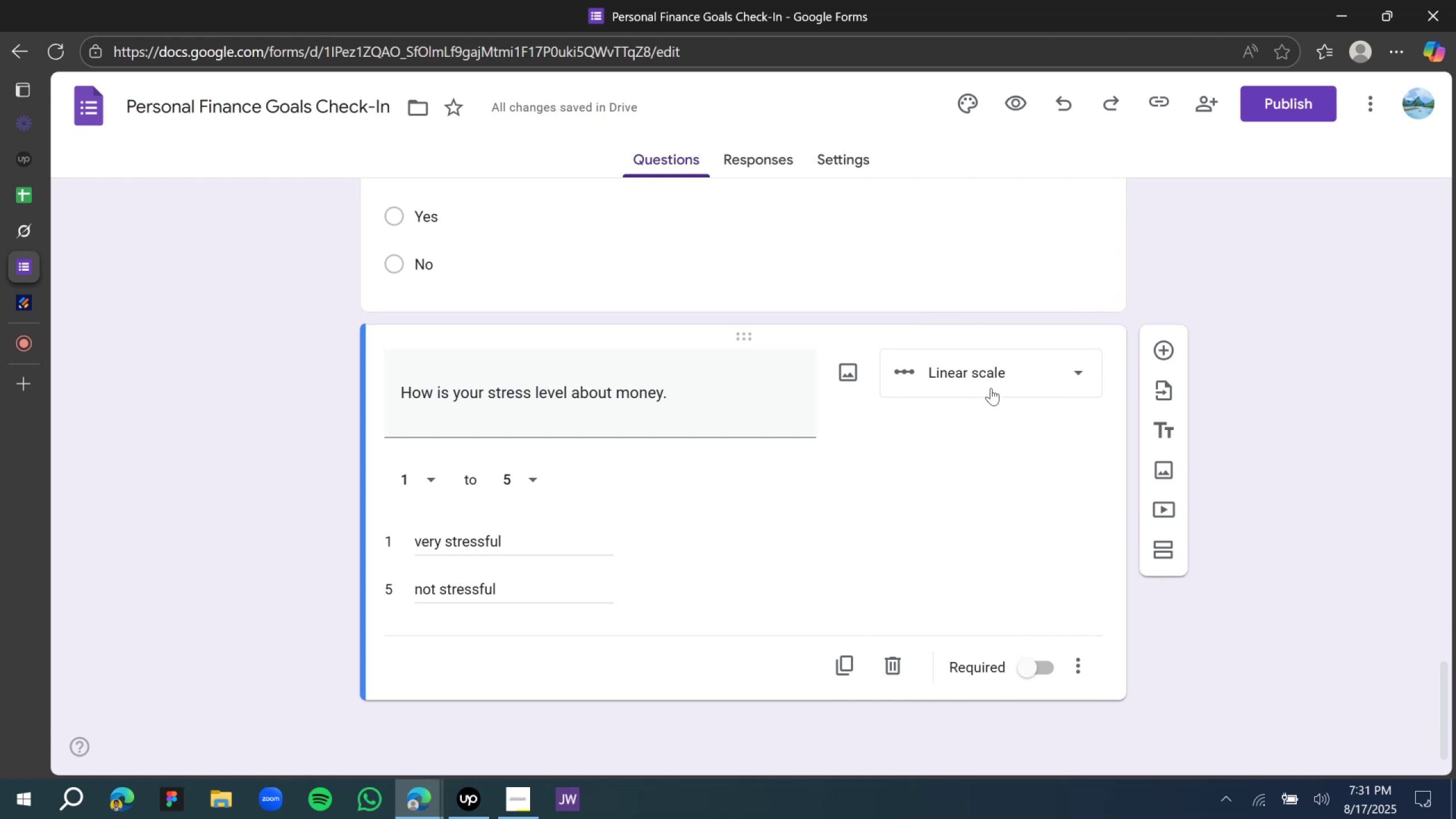 
left_click([1037, 666])
 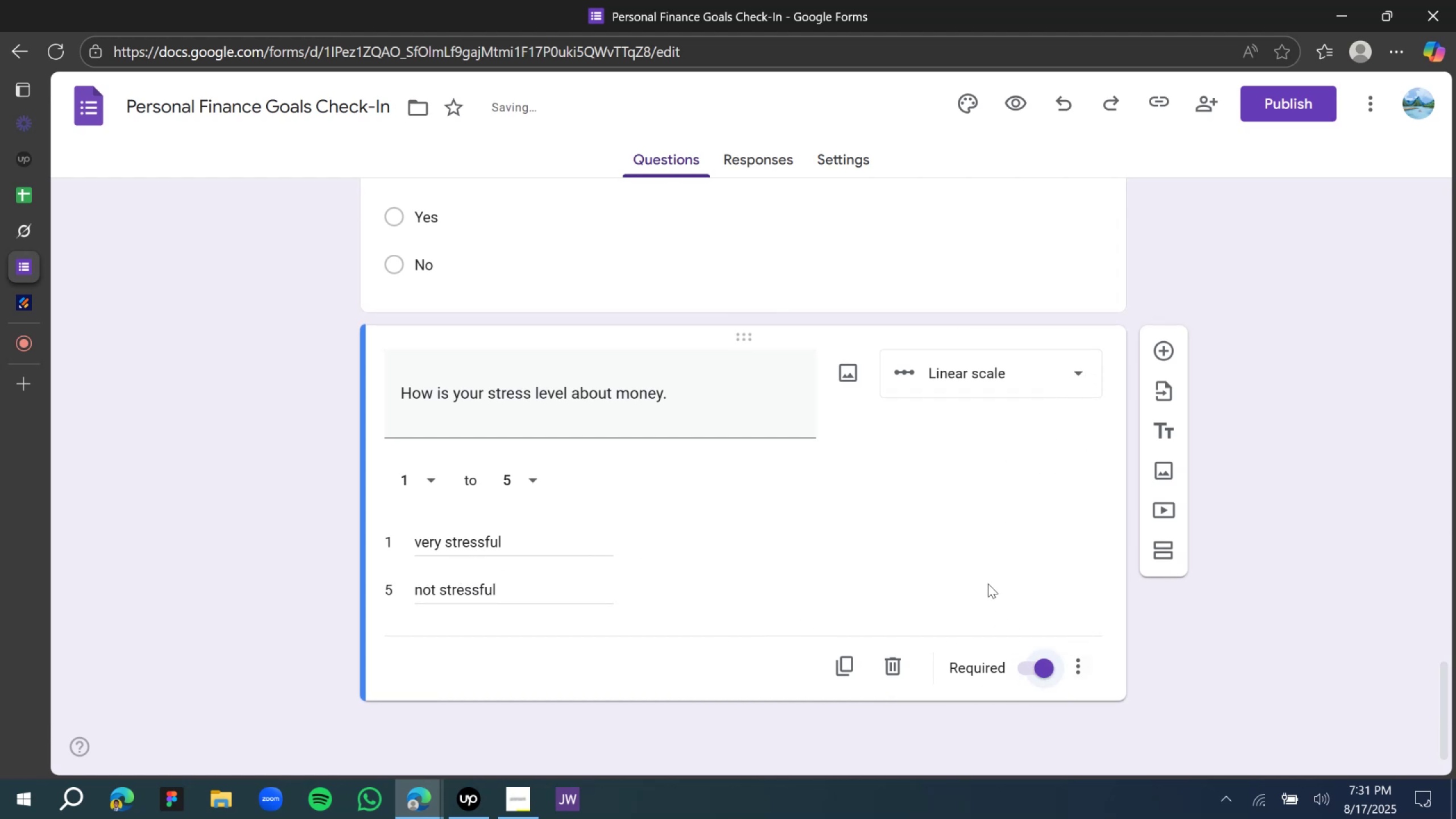 
scroll: coordinate [987, 583], scroll_direction: up, amount: 2.0
 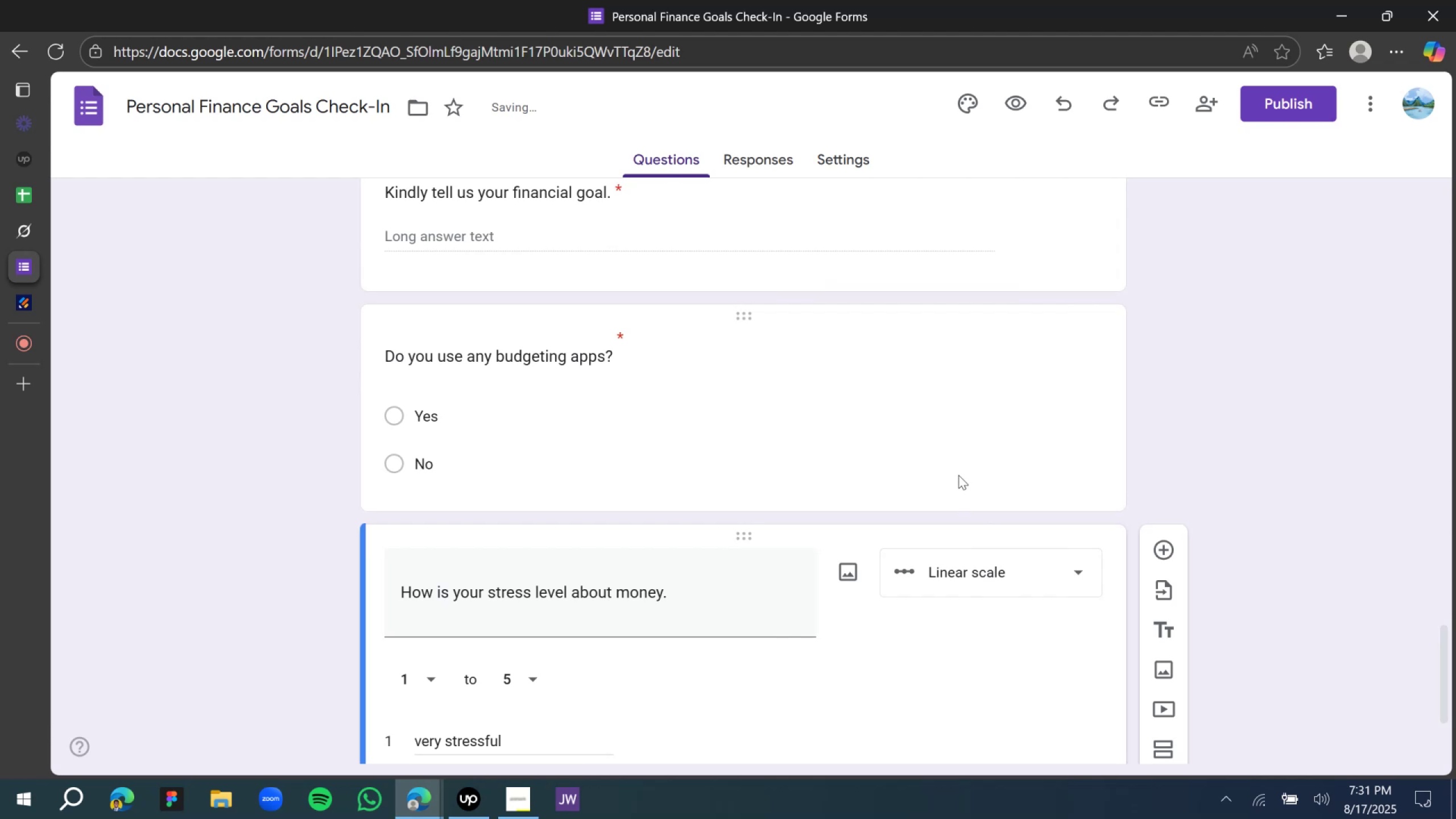 
left_click([958, 475])
 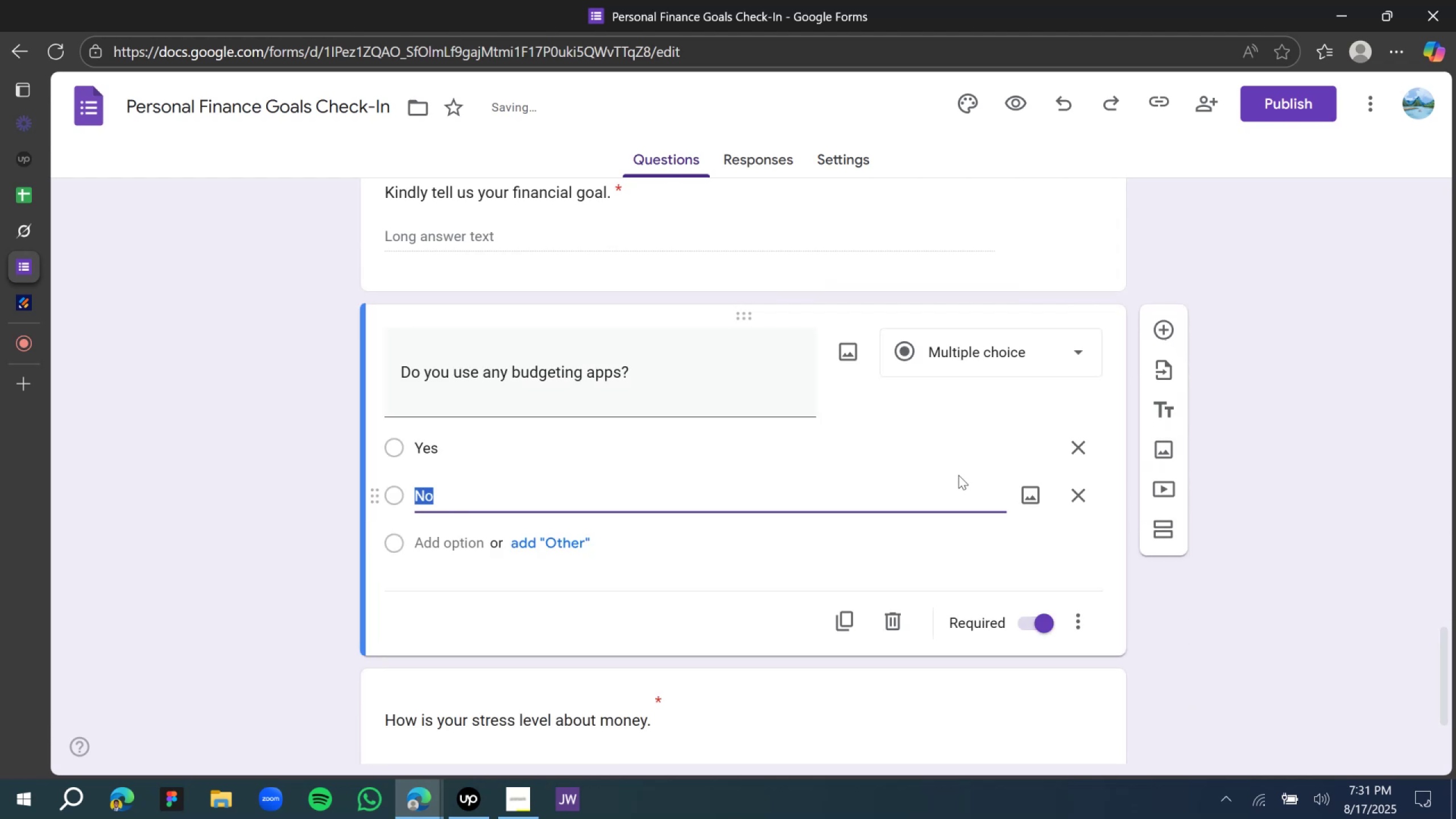 
scroll: coordinate [976, 535], scroll_direction: down, amount: 11.0
 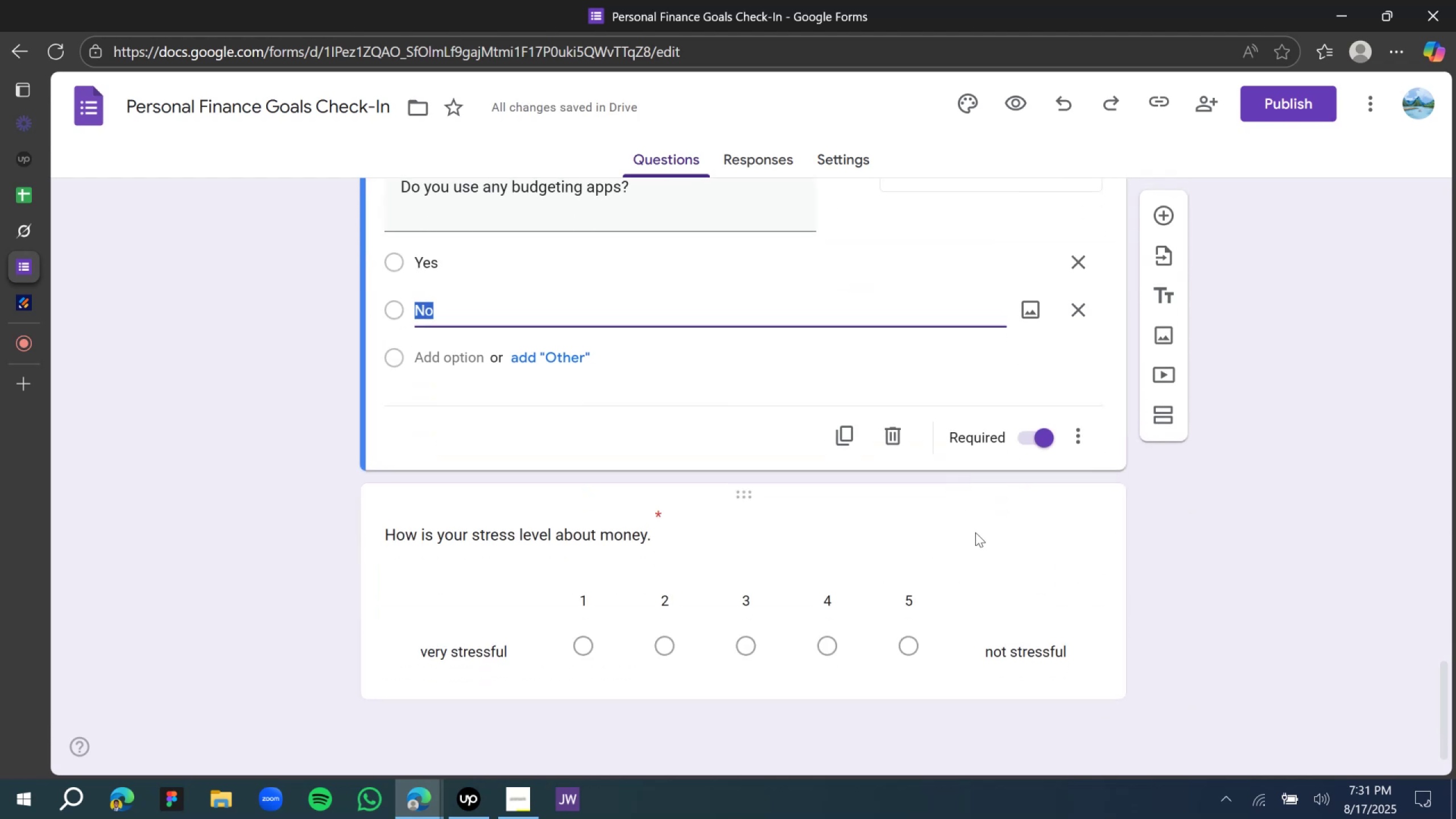 
left_click([975, 532])
 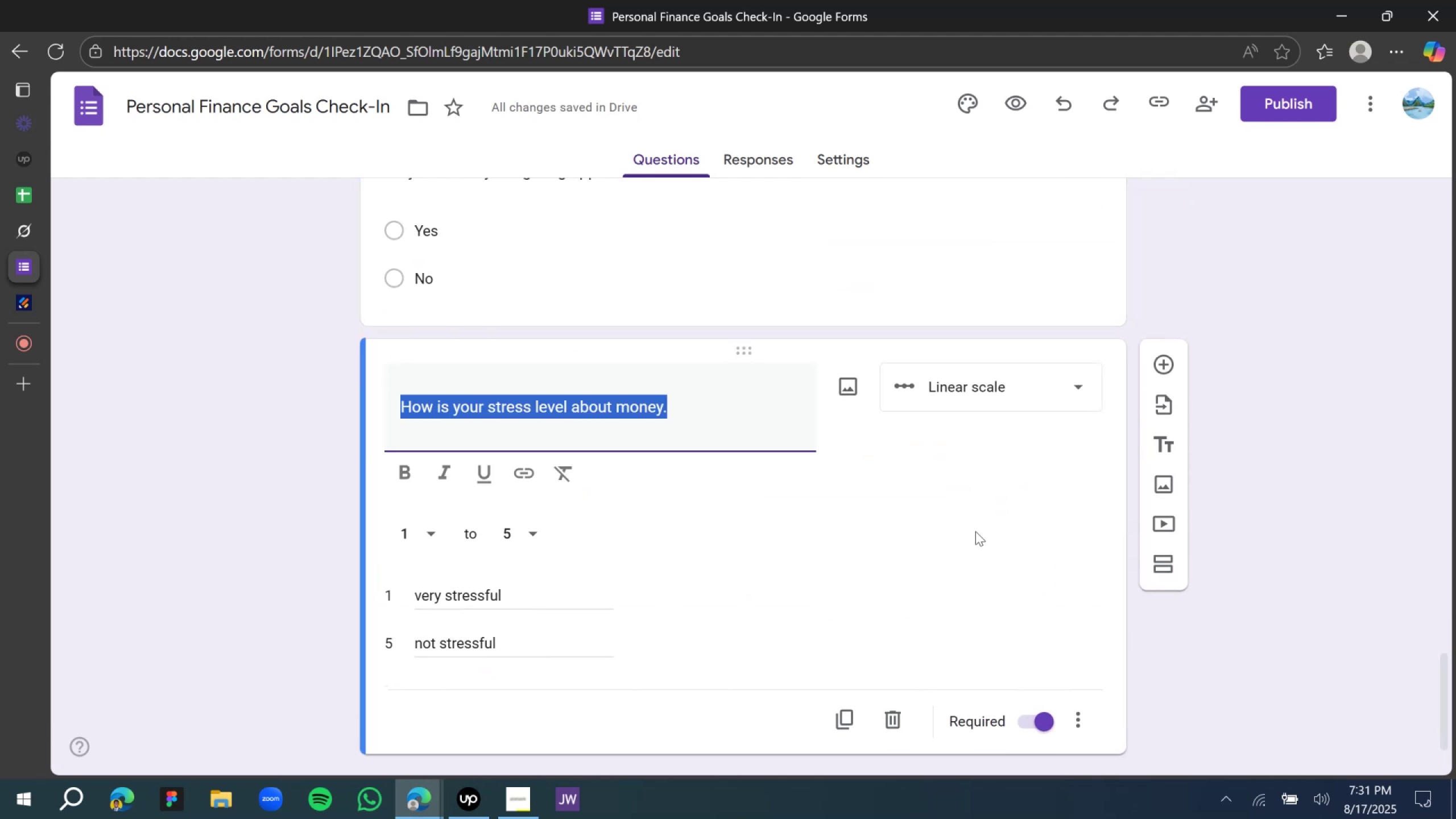 
scroll: coordinate [975, 531], scroll_direction: down, amount: 5.0
 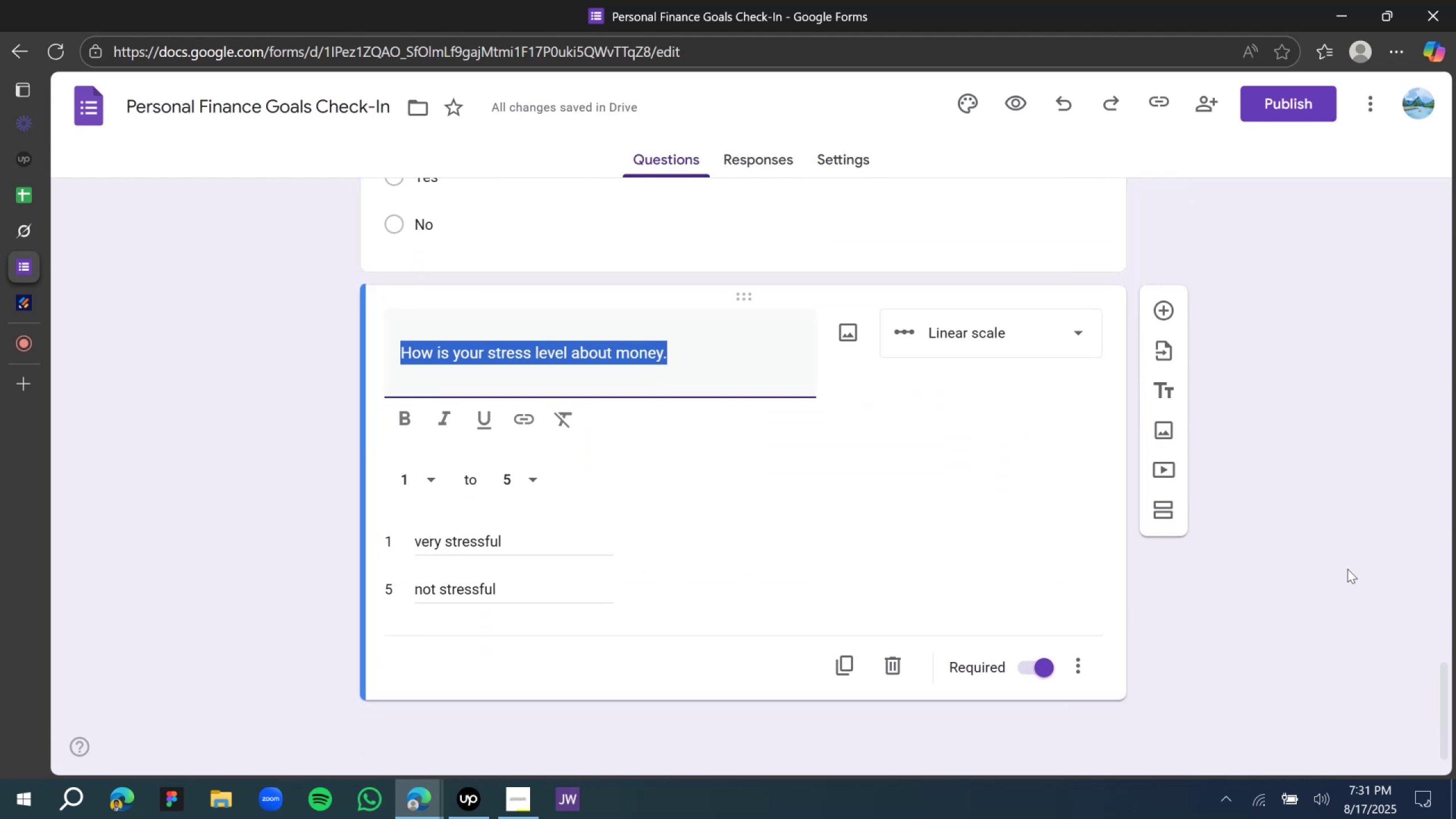 
left_click([1346, 568])
 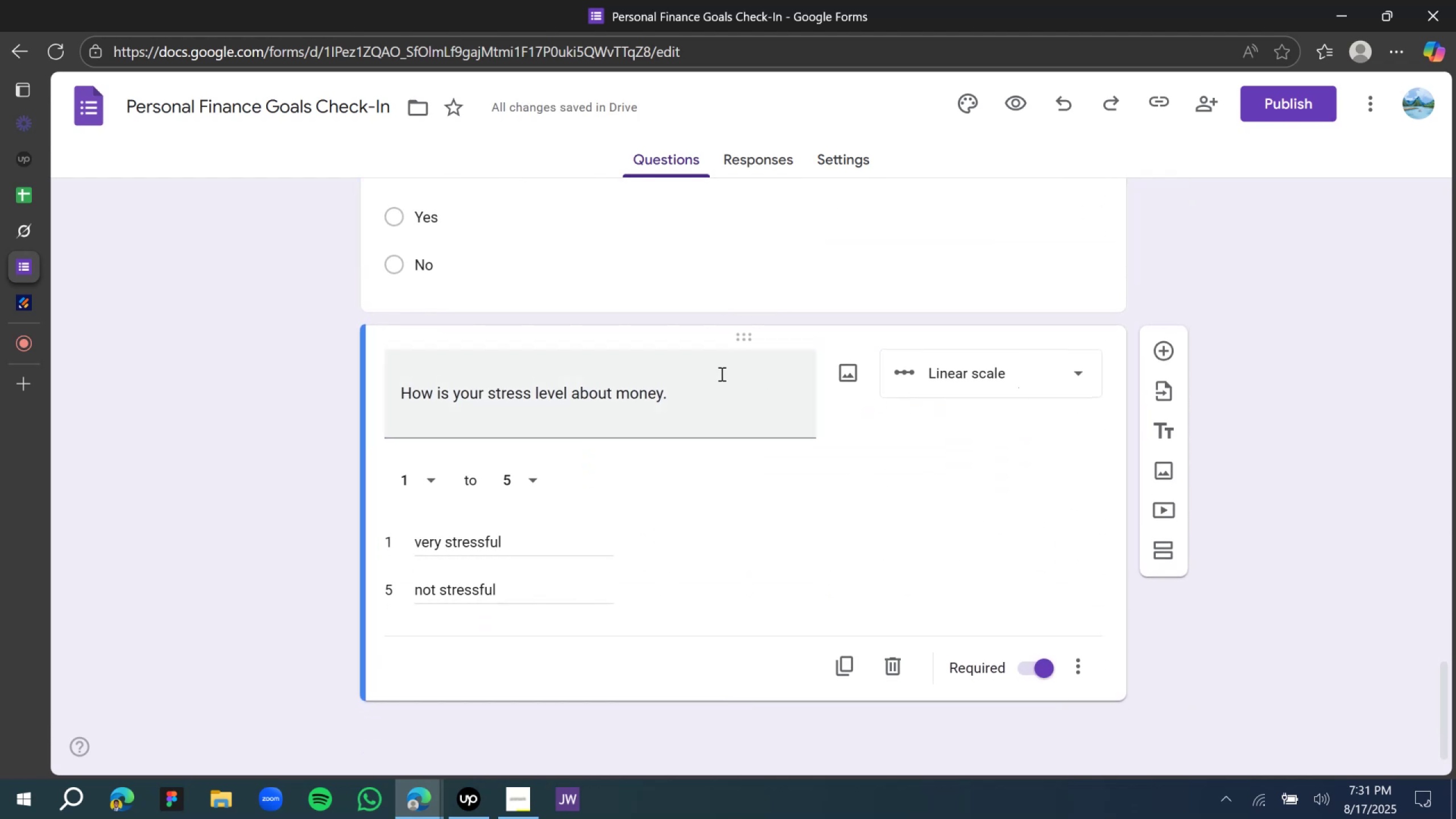 
left_click([211, 402])
 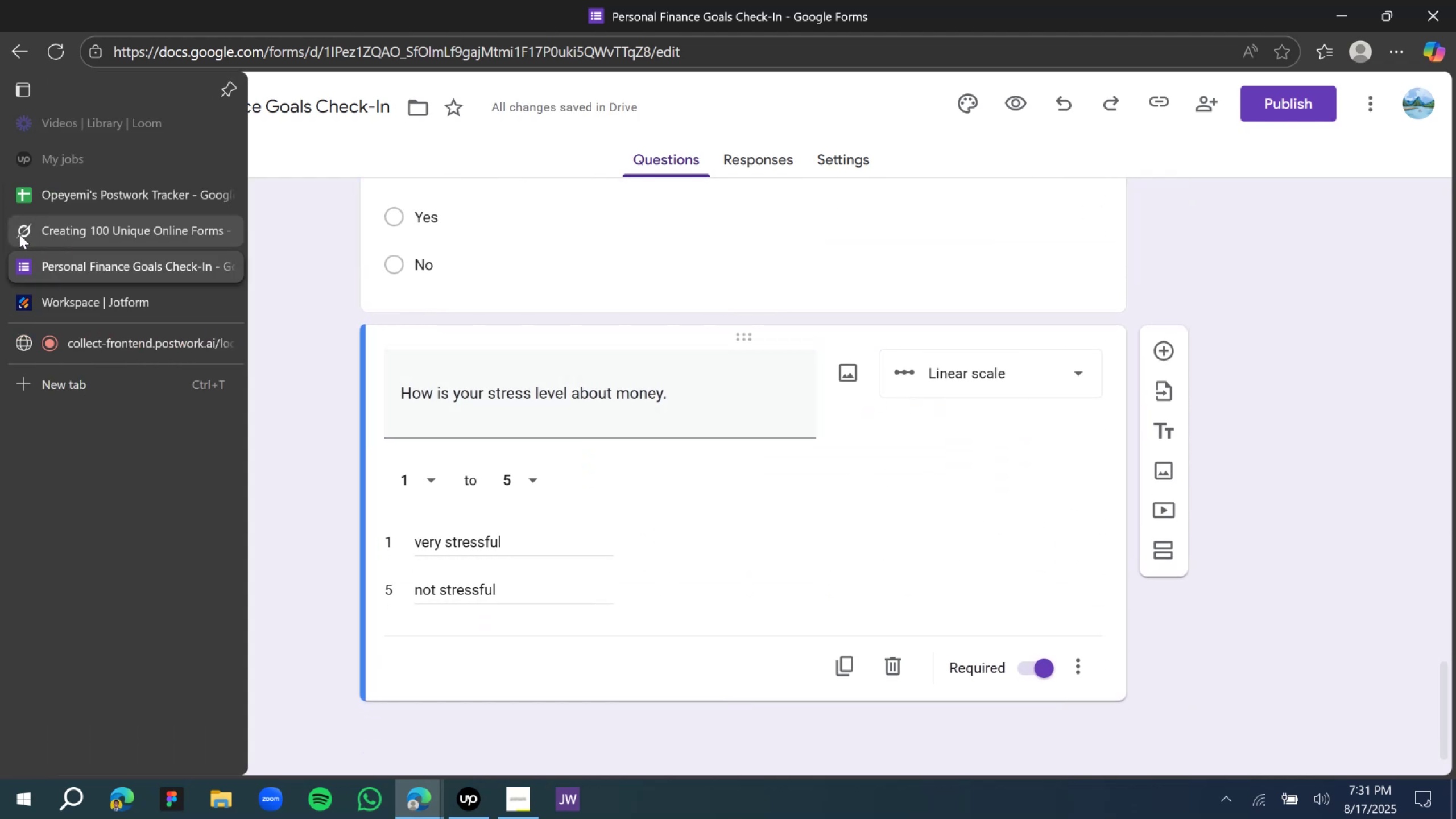 
left_click([18, 229])
 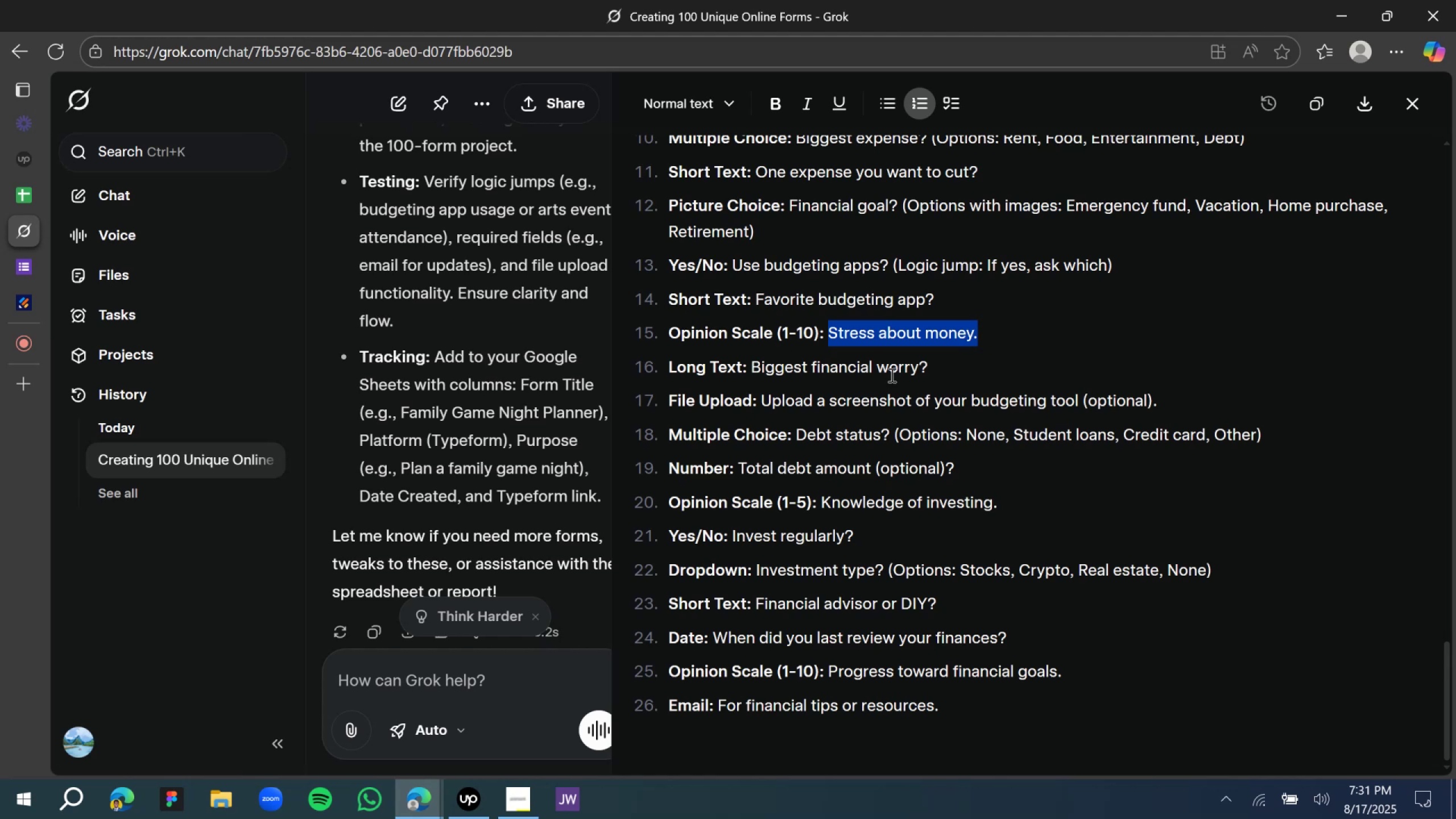 
scroll: coordinate [891, 382], scroll_direction: down, amount: 3.0
 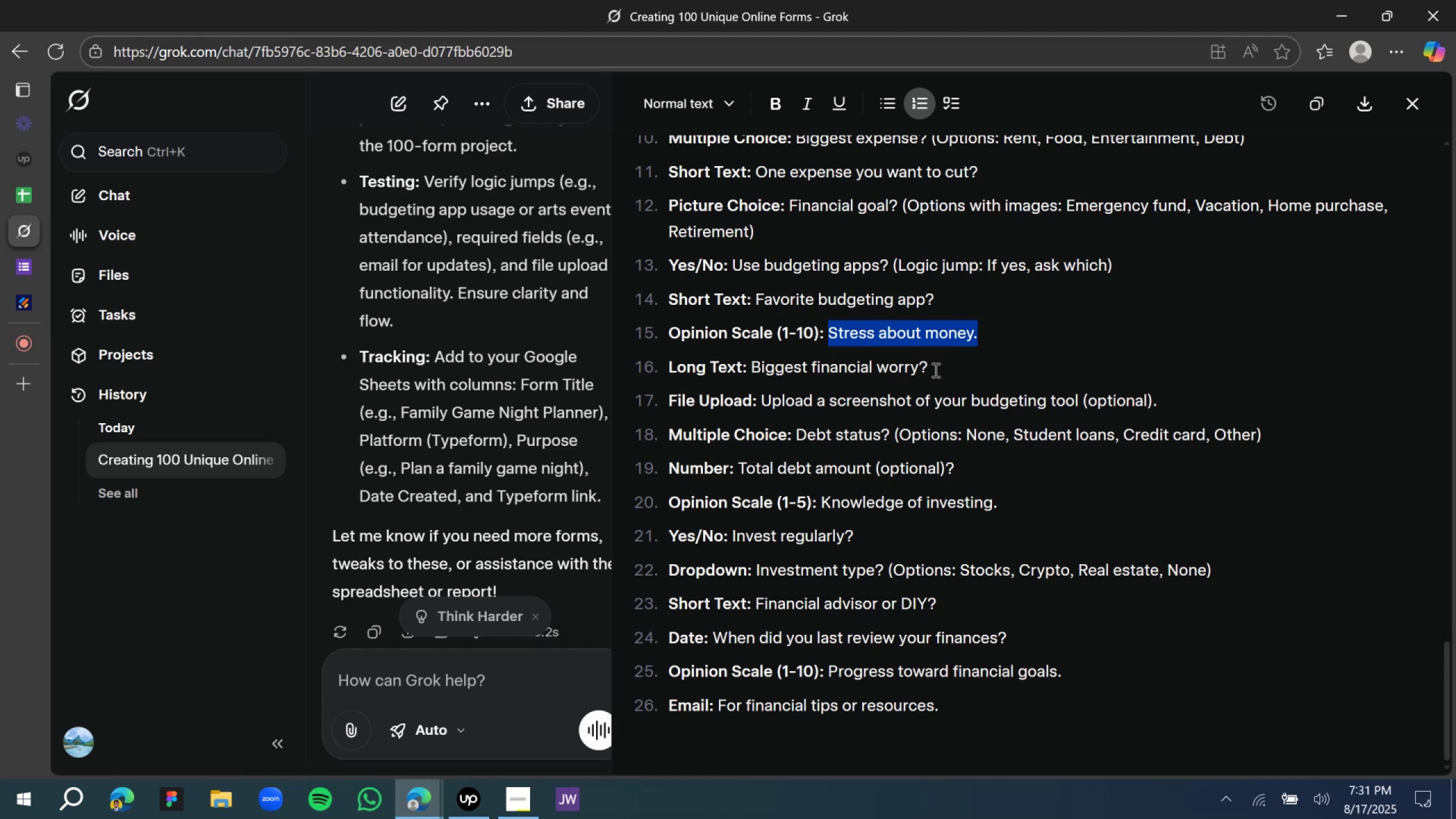 
left_click_drag(start_coordinate=[930, 366], to_coordinate=[750, 364])
 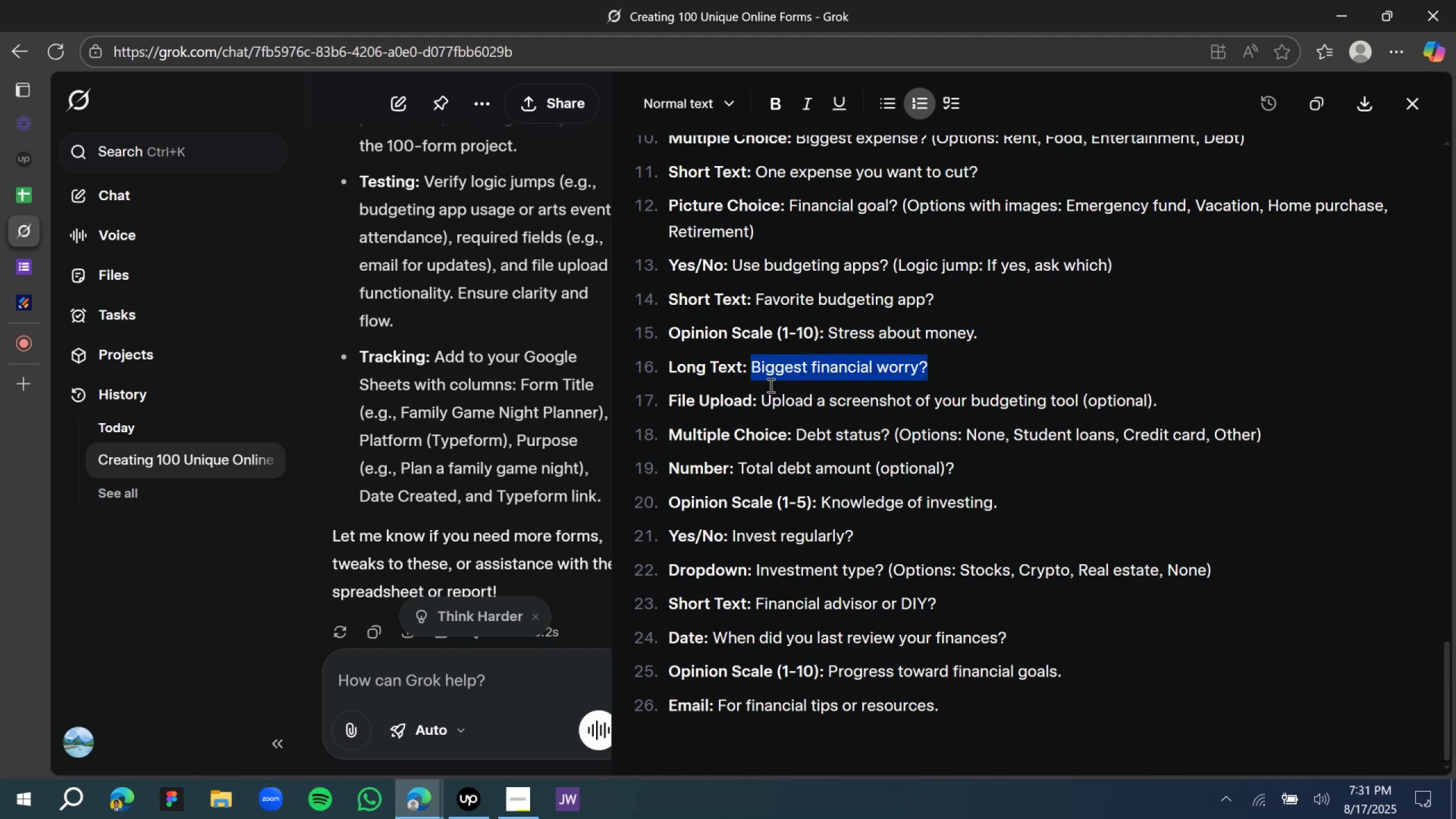 
key(Control+C)
 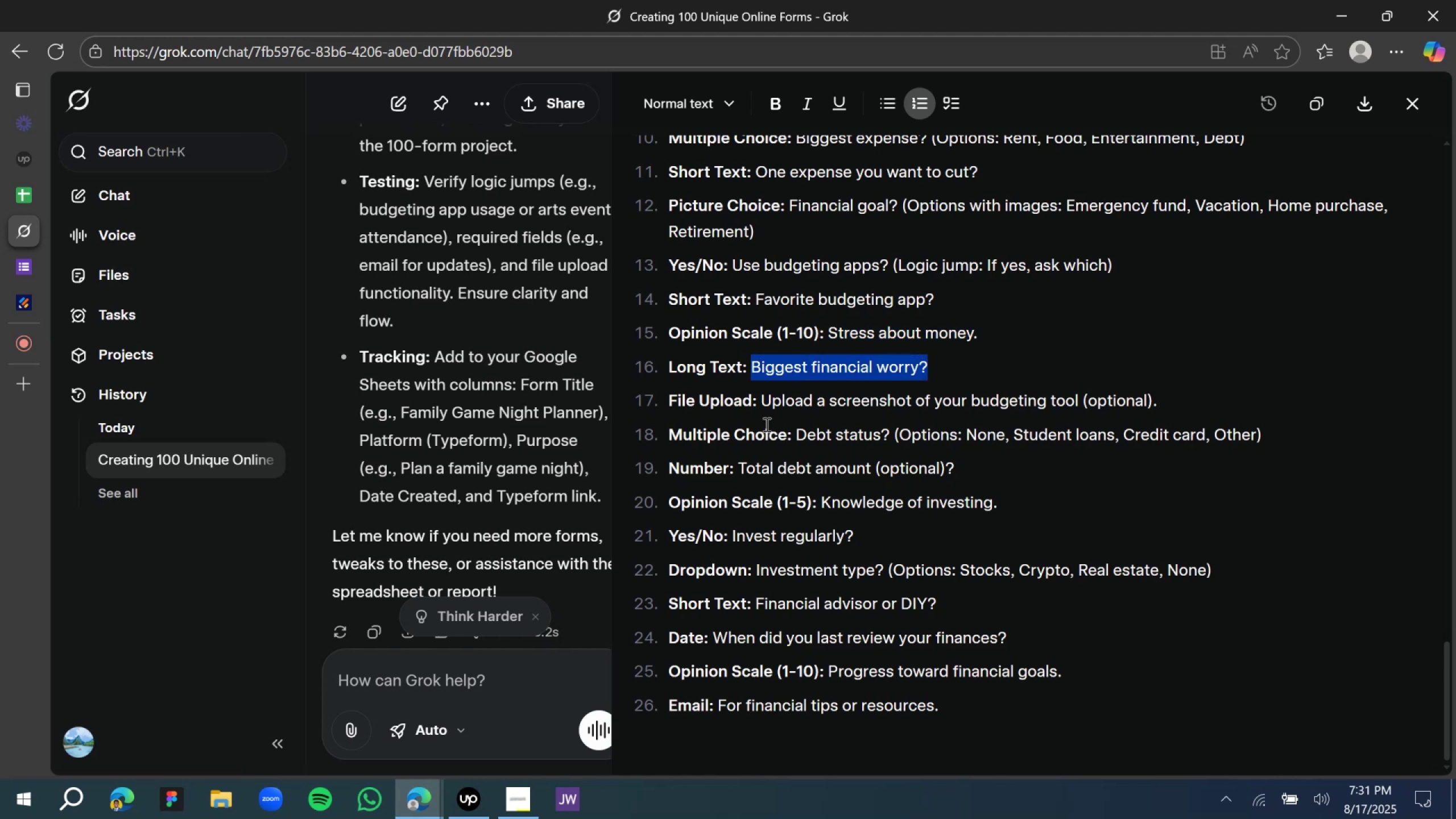 
key(Control+C)
 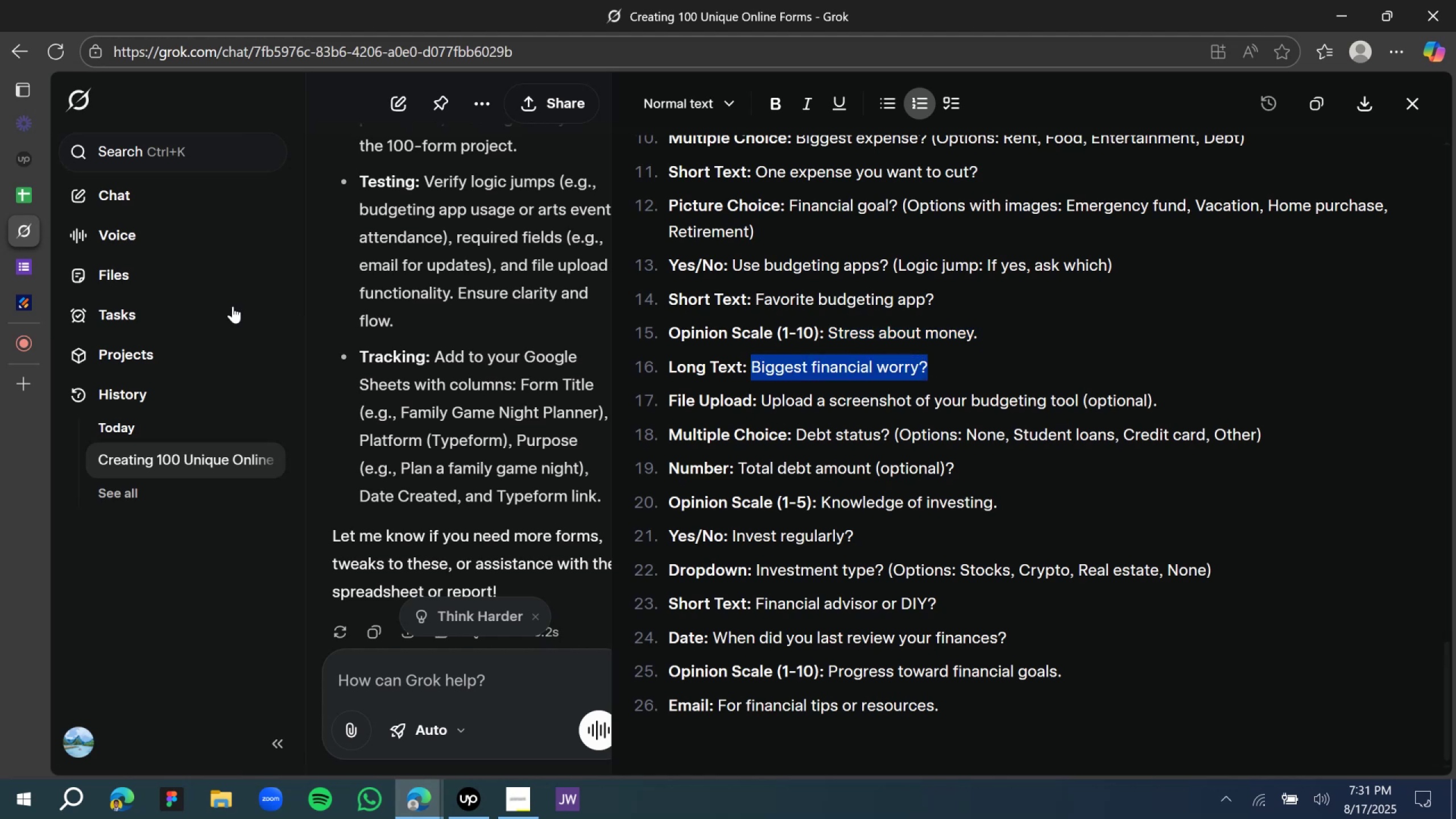 
key(Control+C)
 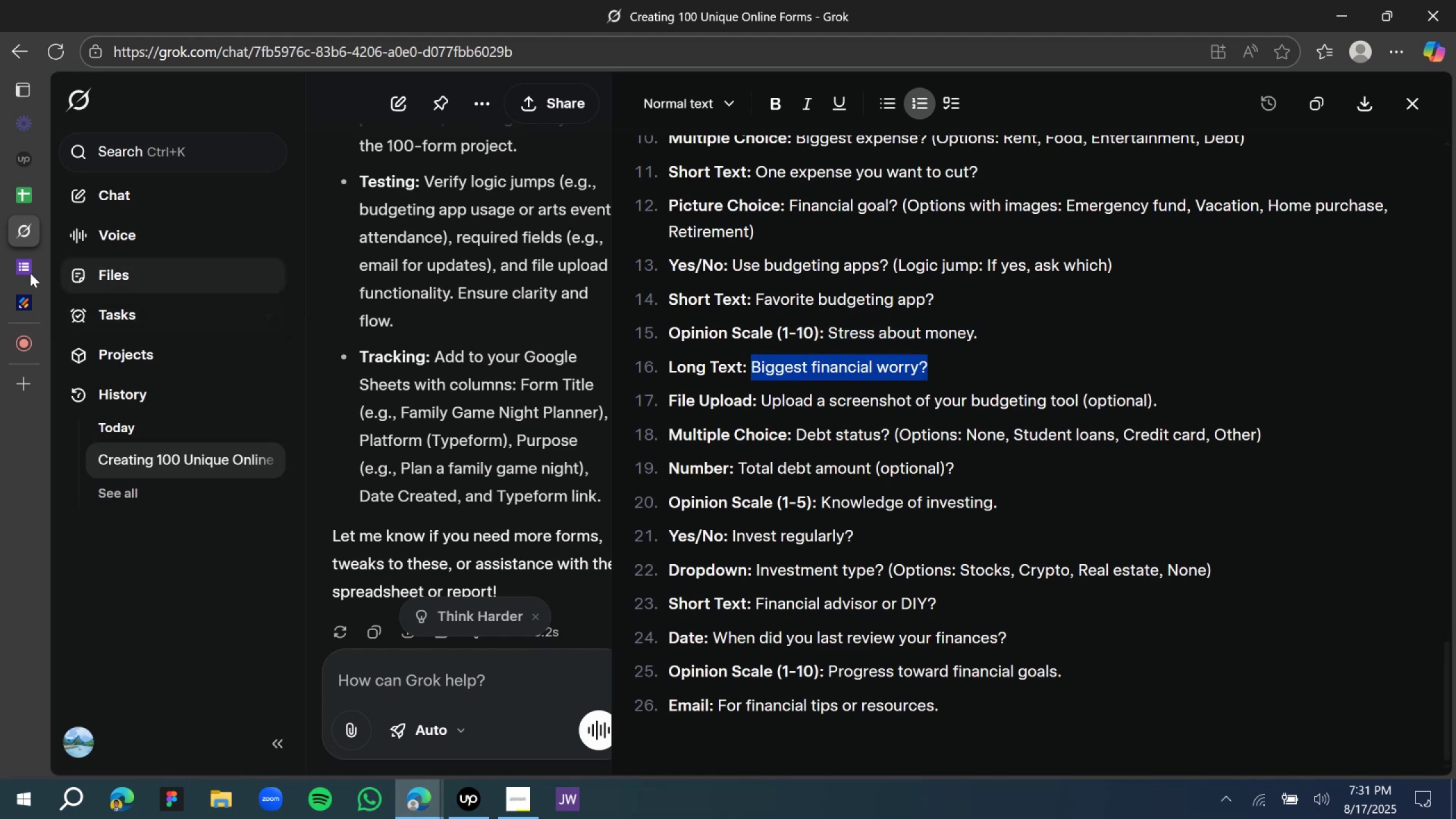 
key(Control+C)
 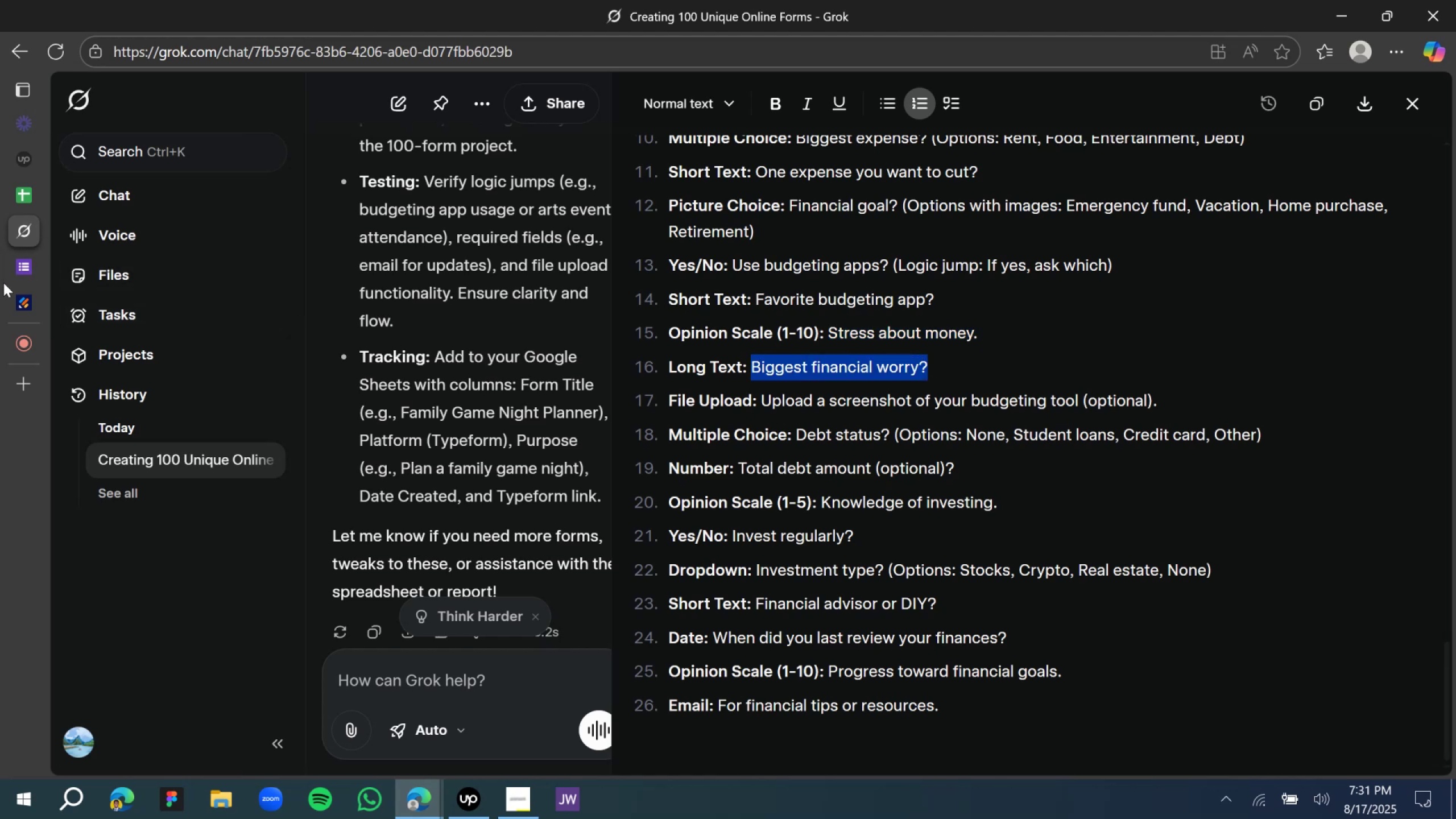 
key(Control+C)
 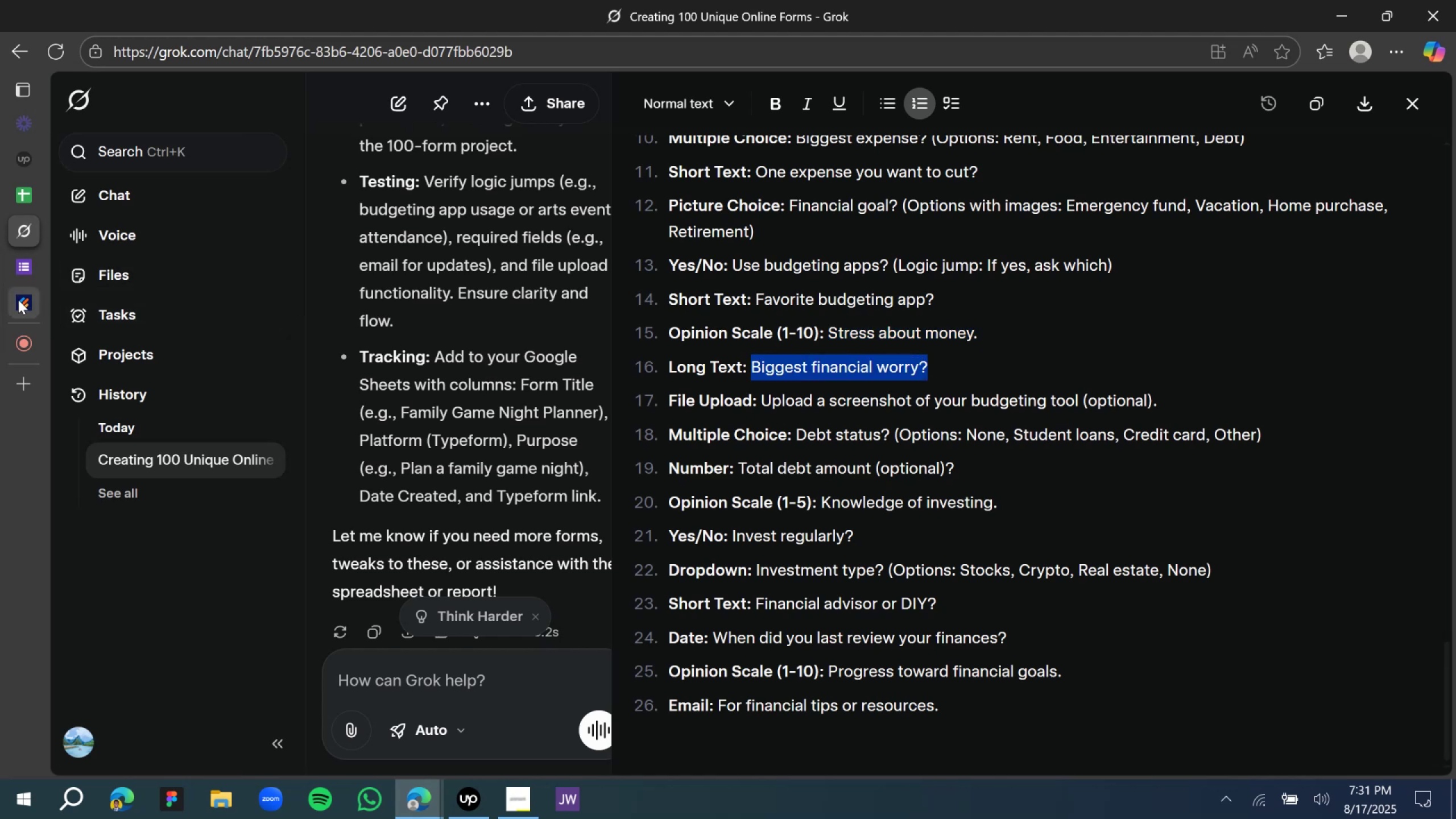 
left_click([18, 300])
 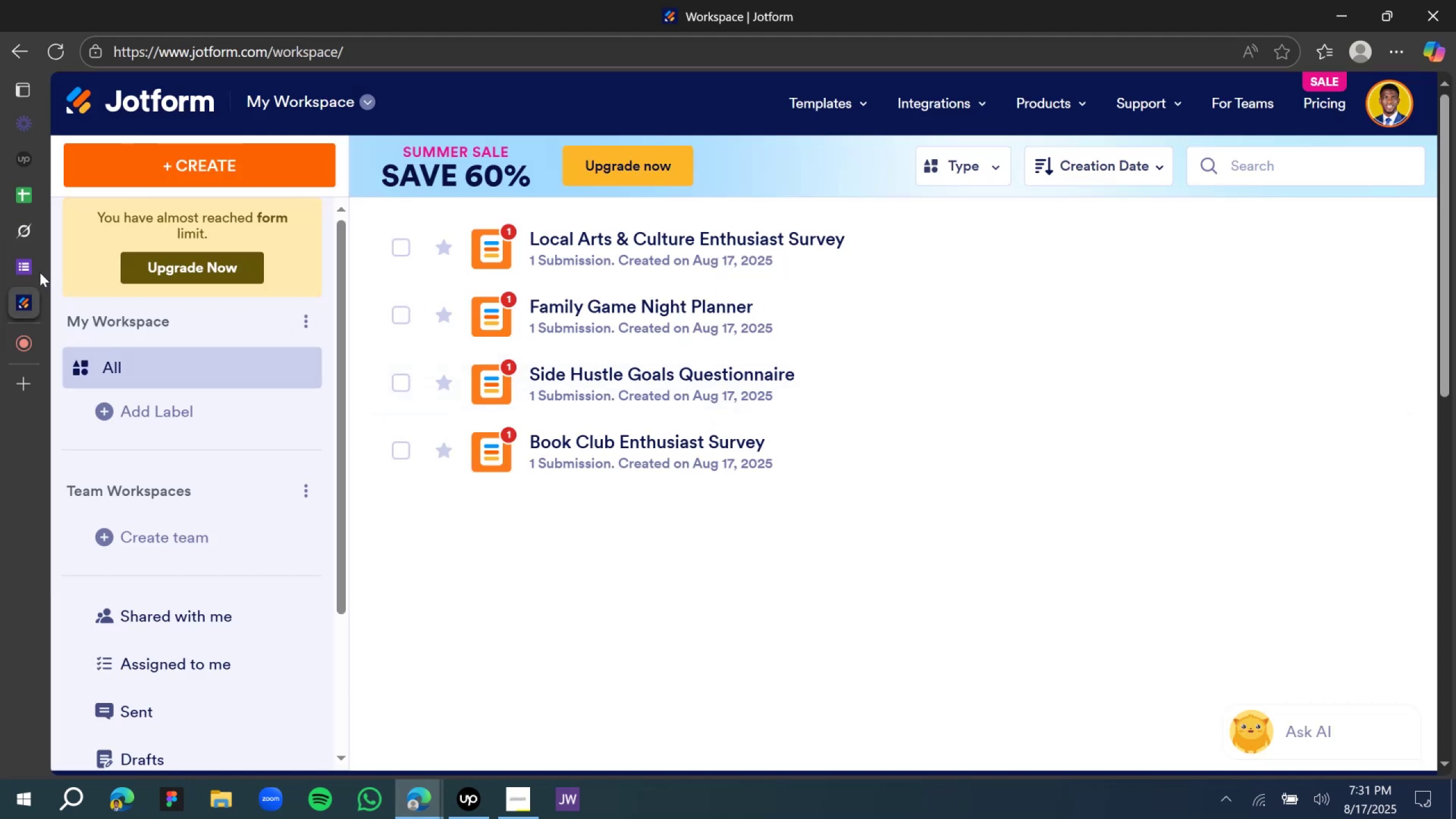 
left_click([34, 269])
 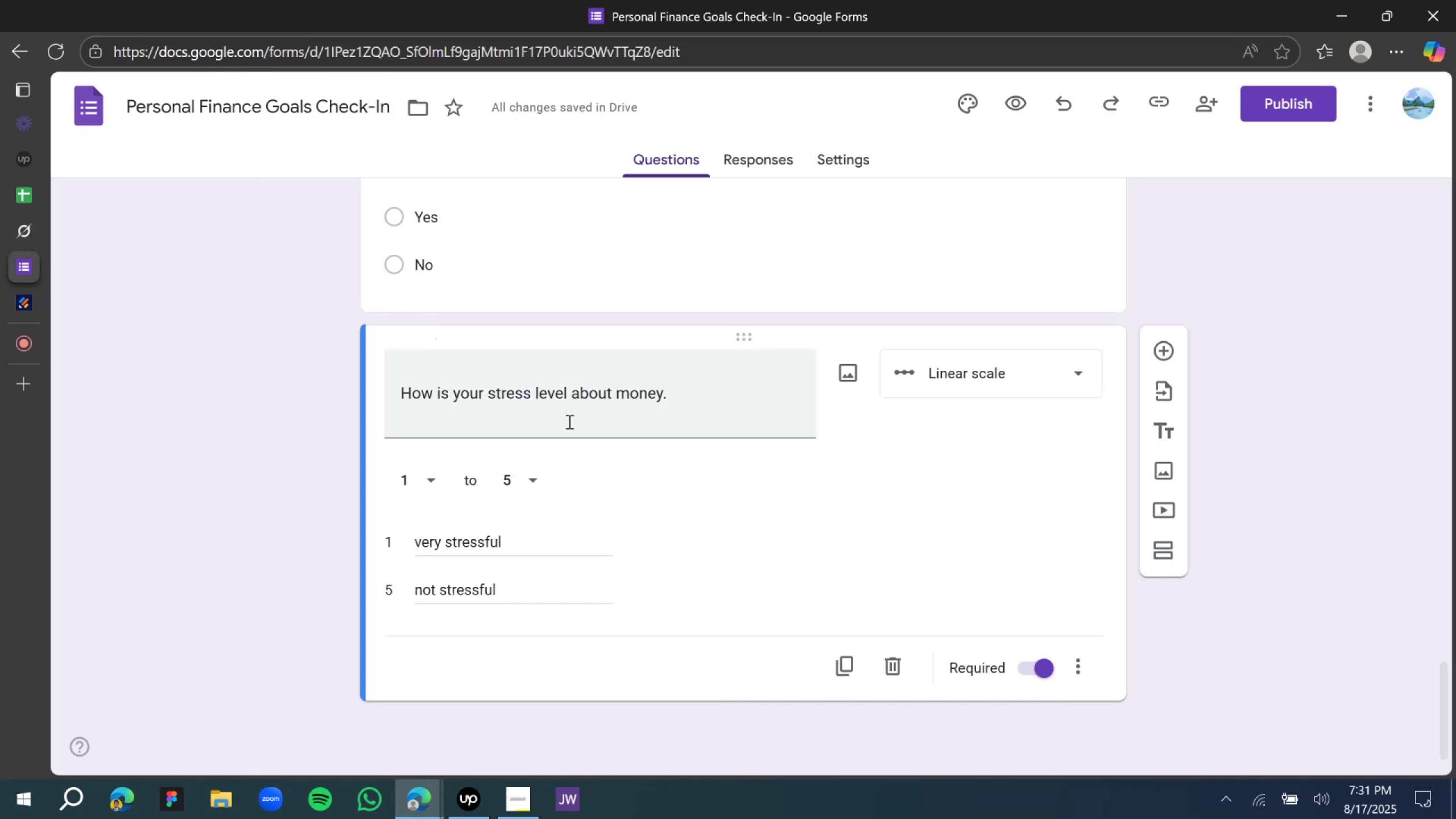 
scroll: coordinate [644, 465], scroll_direction: down, amount: 3.0
 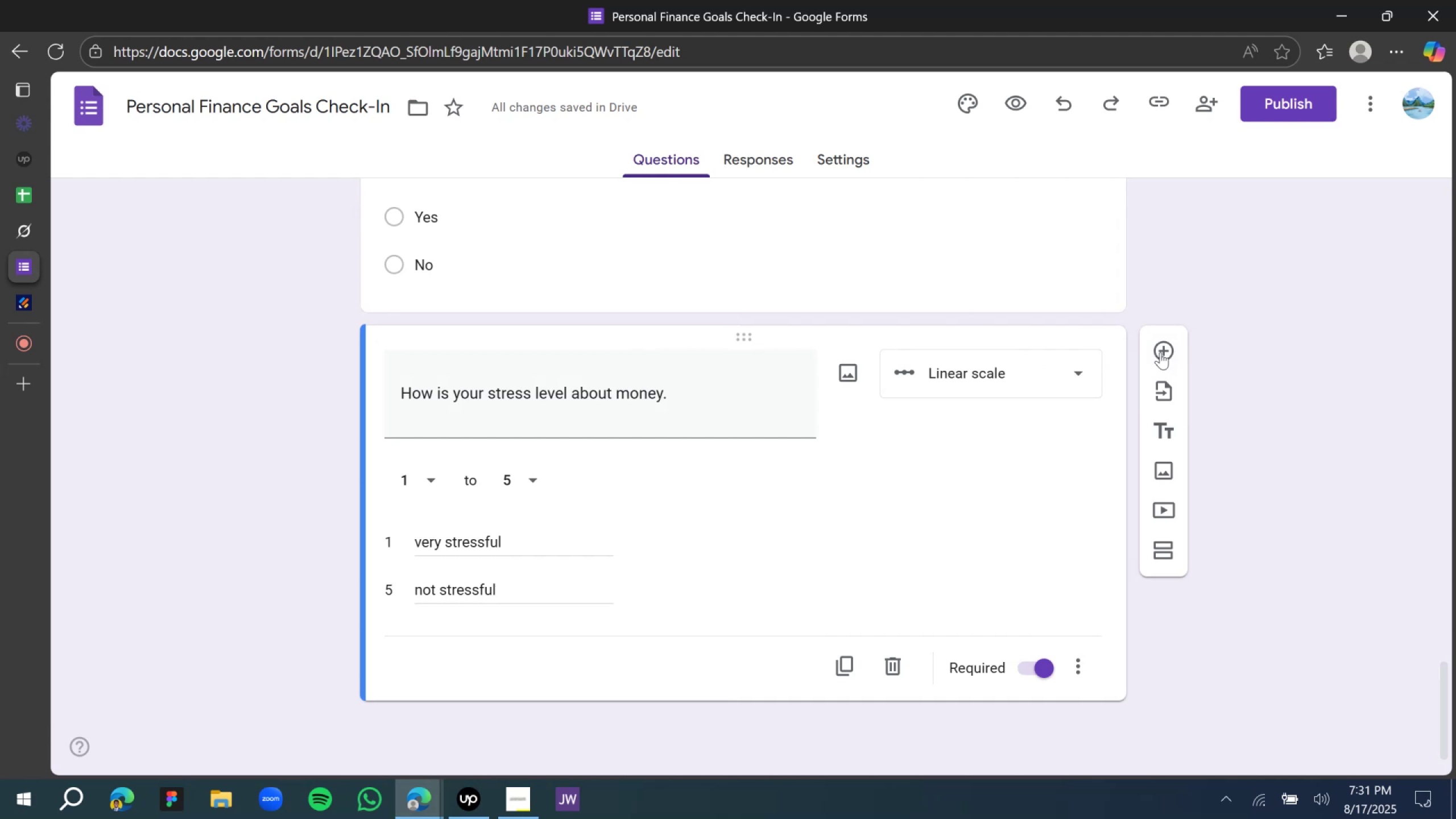 
left_click([1167, 358])
 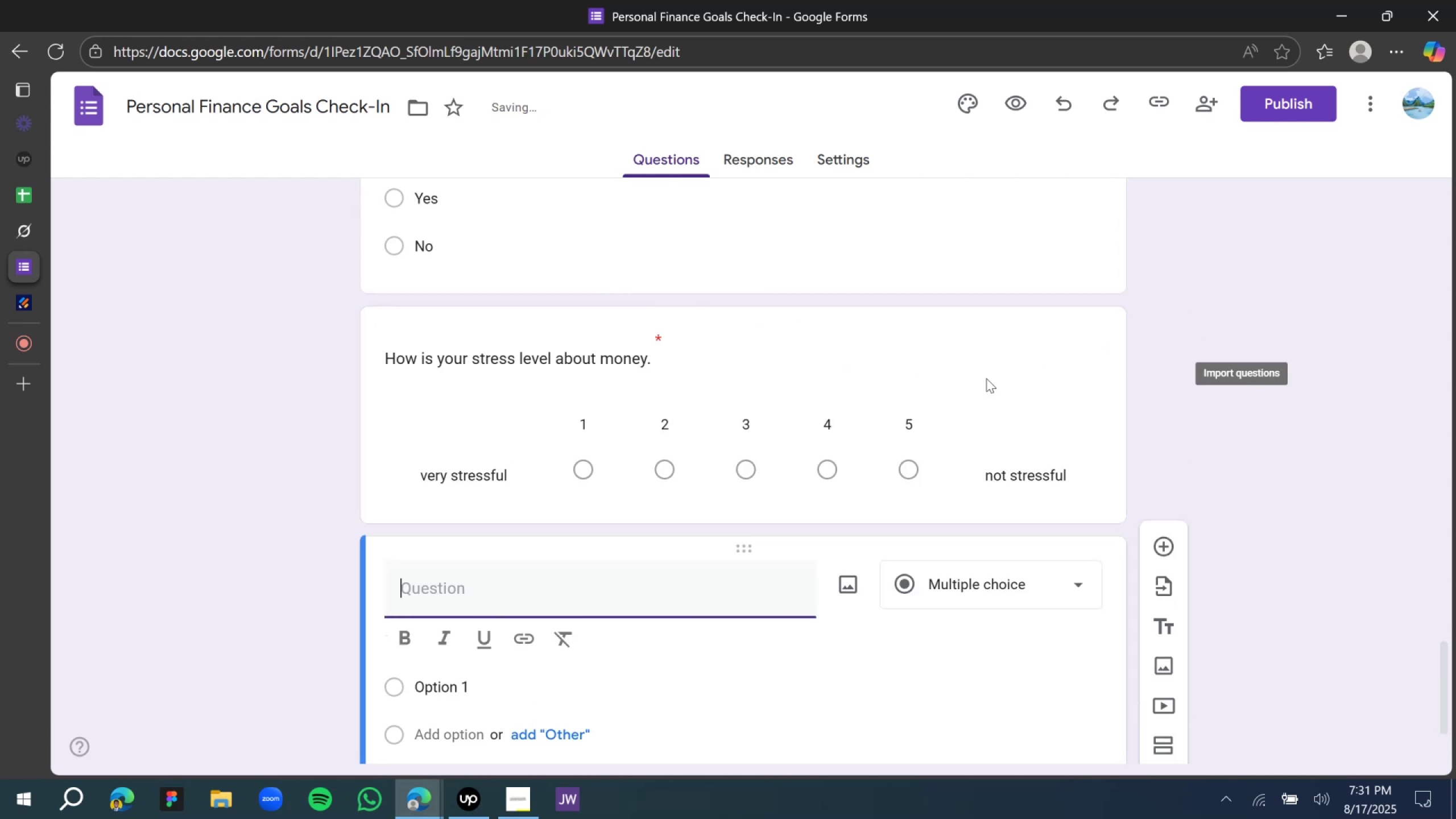 
scroll: coordinate [681, 475], scroll_direction: down, amount: 5.0
 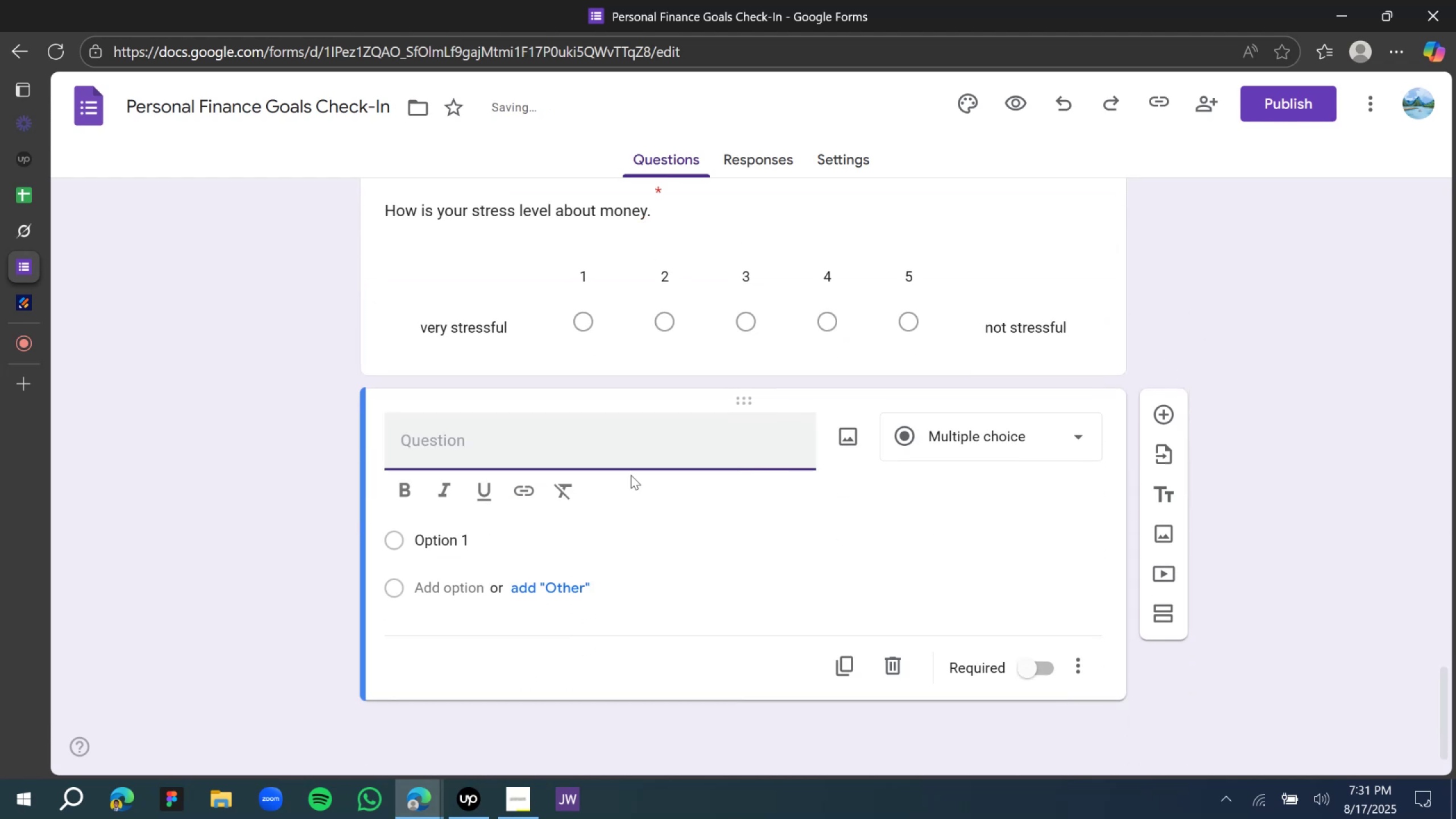 
key(Control+V)
 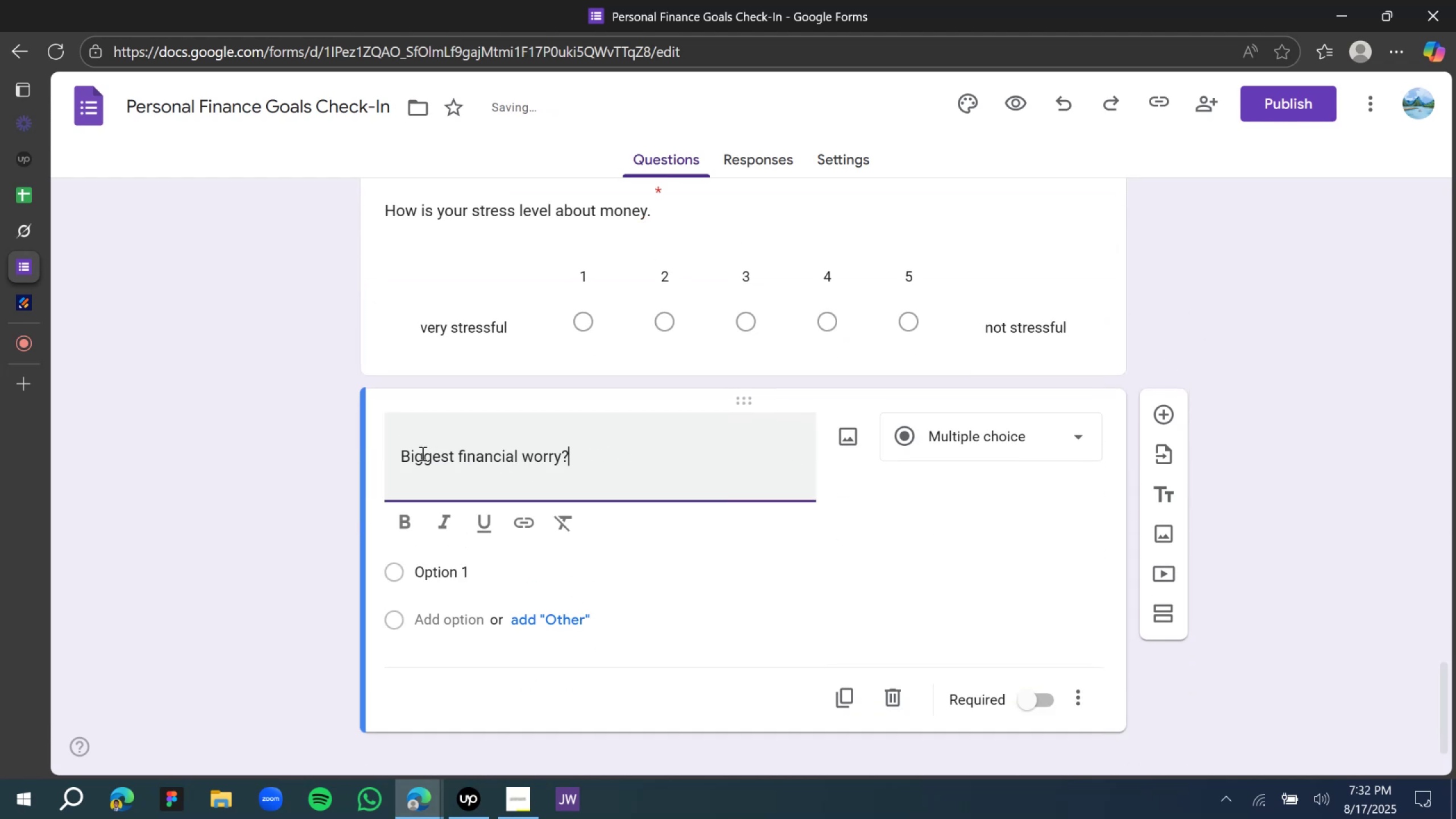 
left_click([407, 458])
 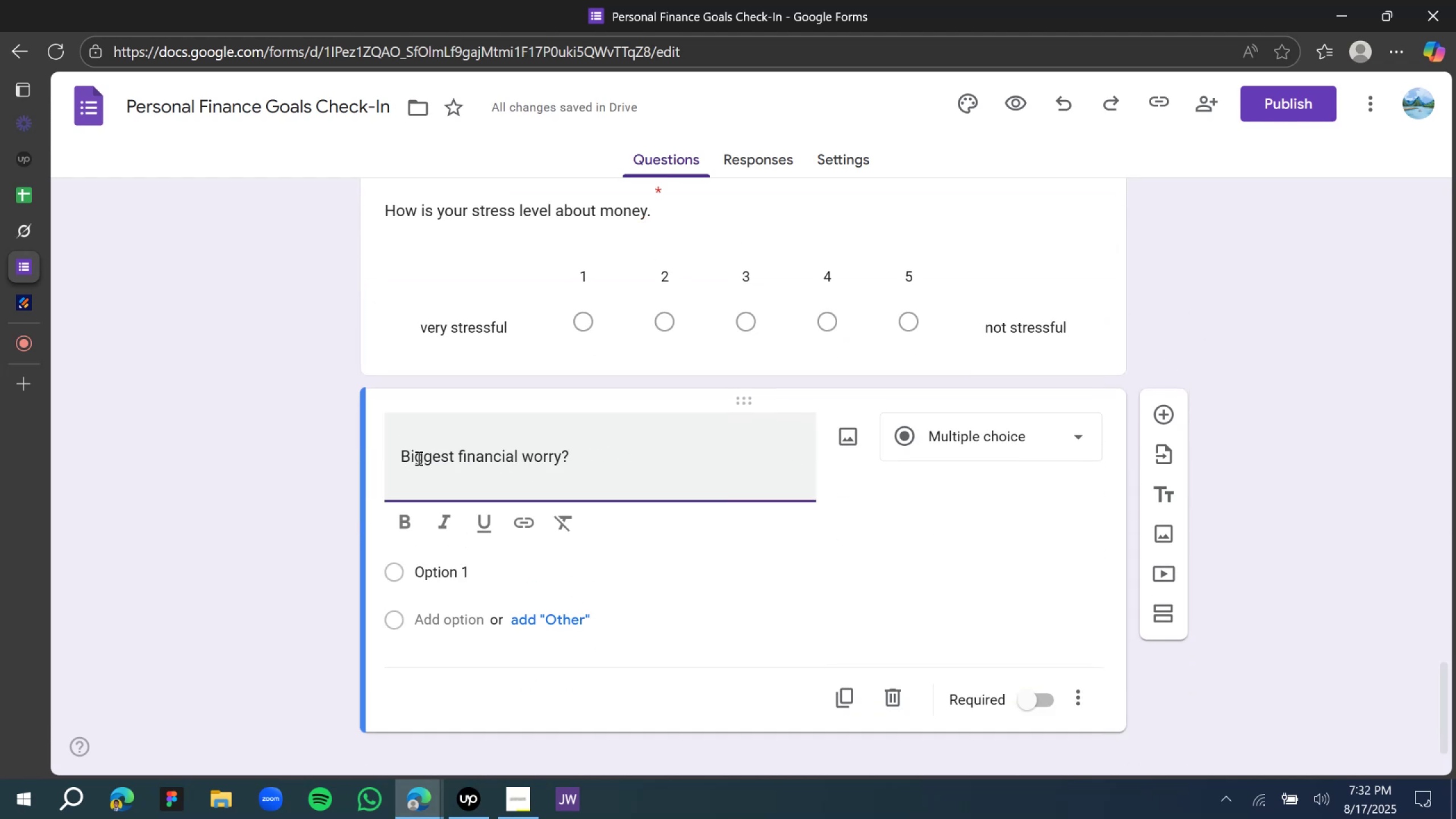 
key(Backspace)
type(What is your b)
 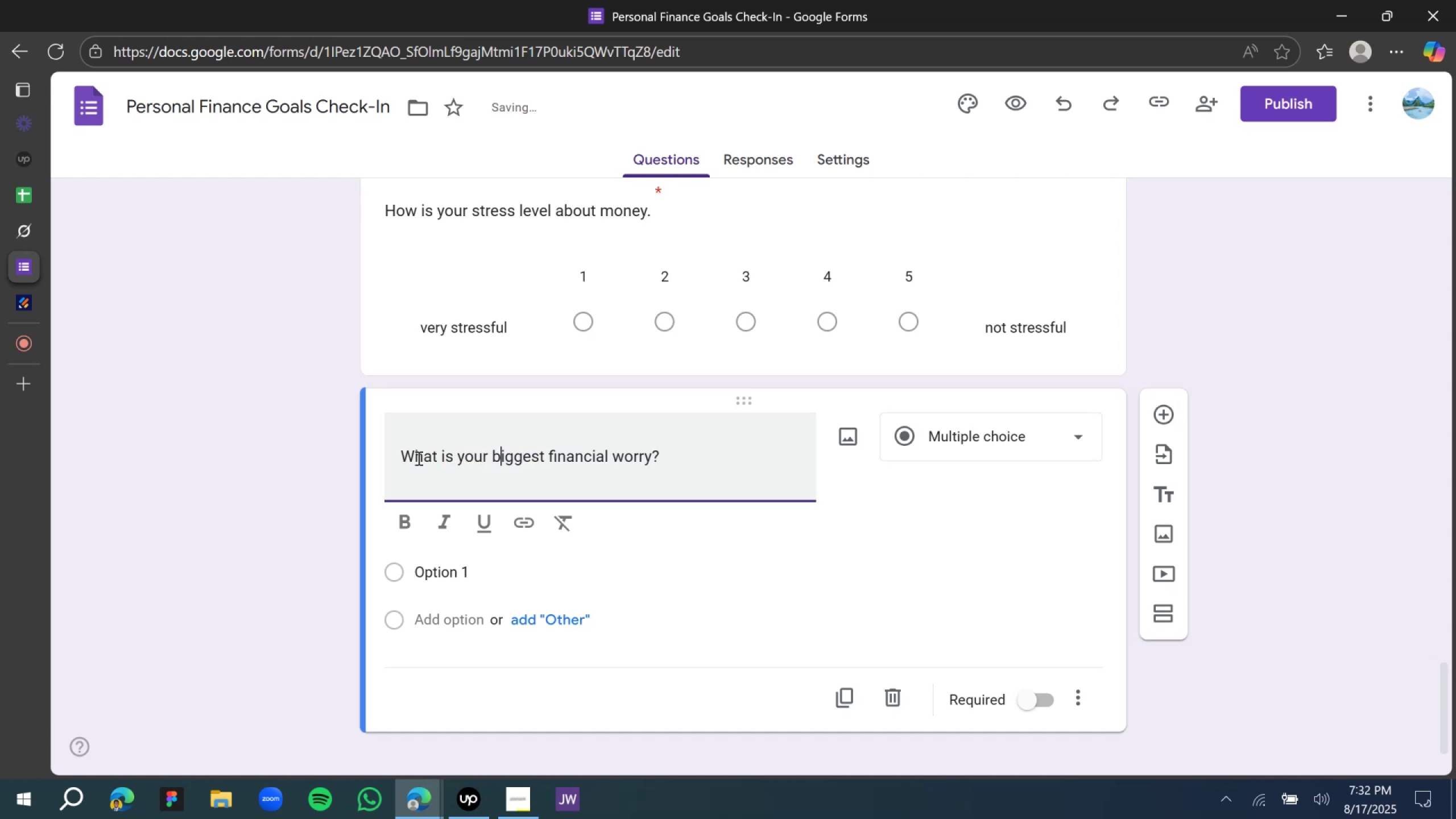 
left_click([1043, 667])
 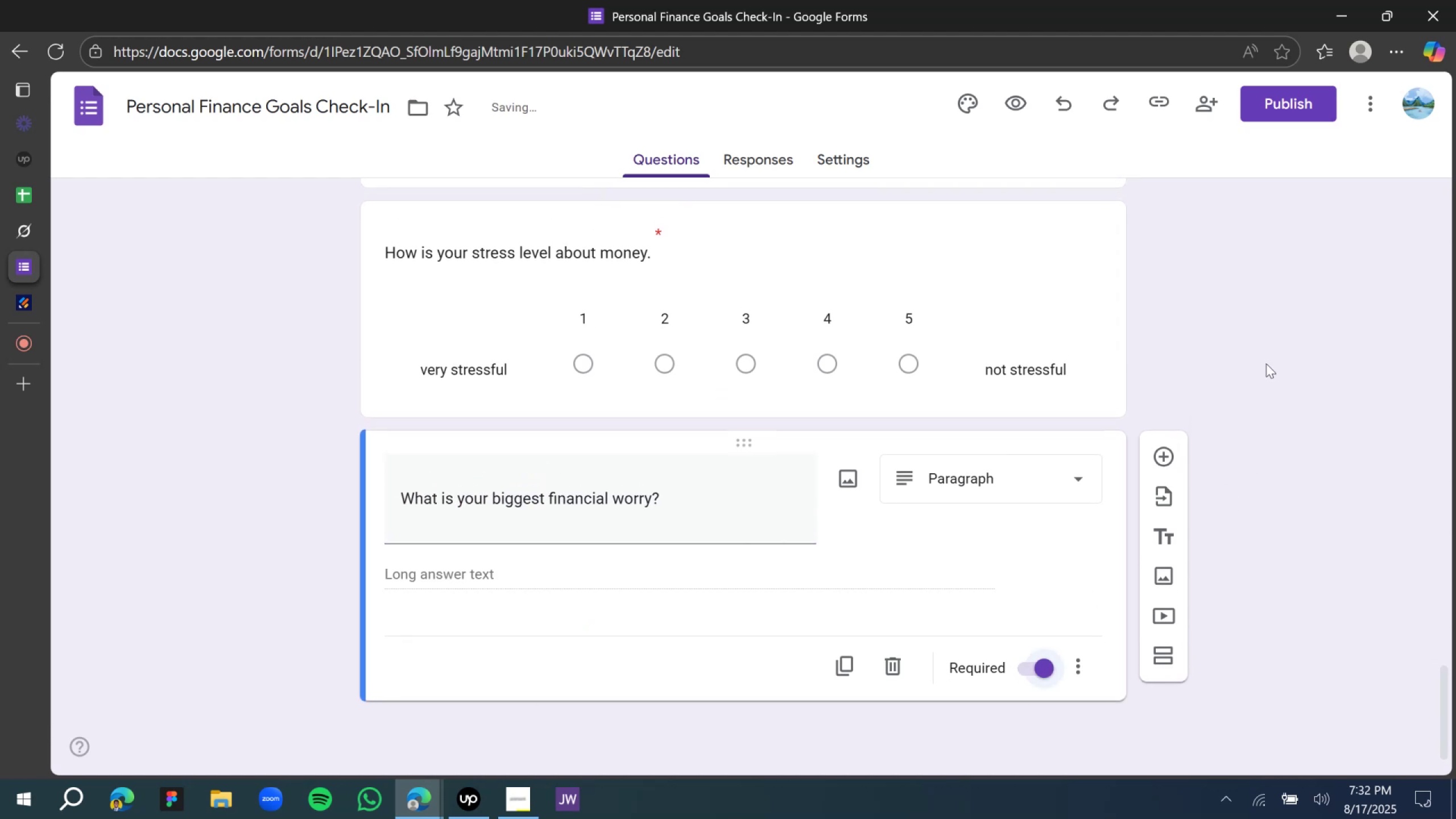 
left_click([1266, 363])
 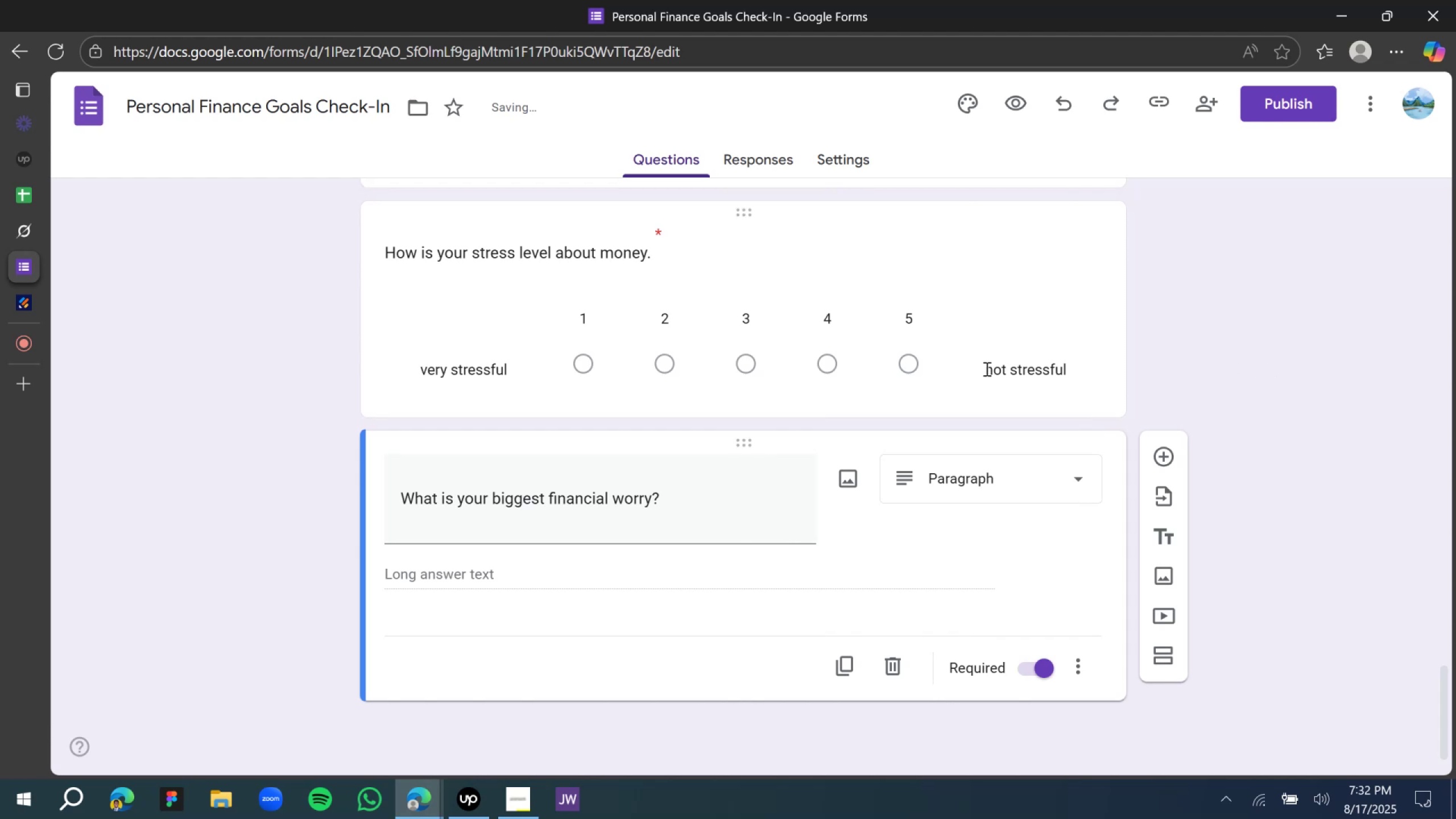 
scroll: coordinate [986, 369], scroll_direction: up, amount: 2.0
 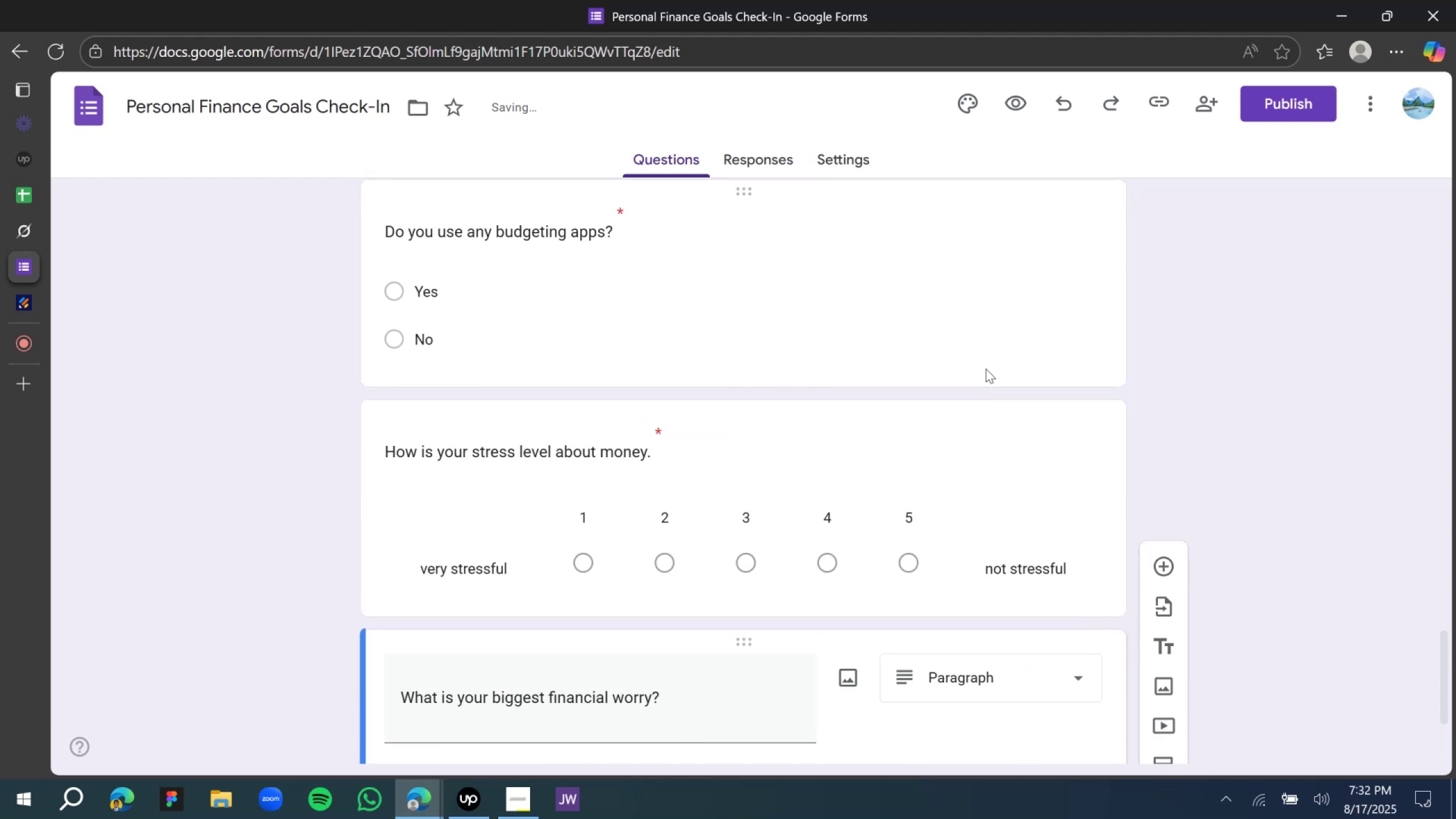 
scroll: coordinate [987, 374], scroll_direction: down, amount: 5.0
 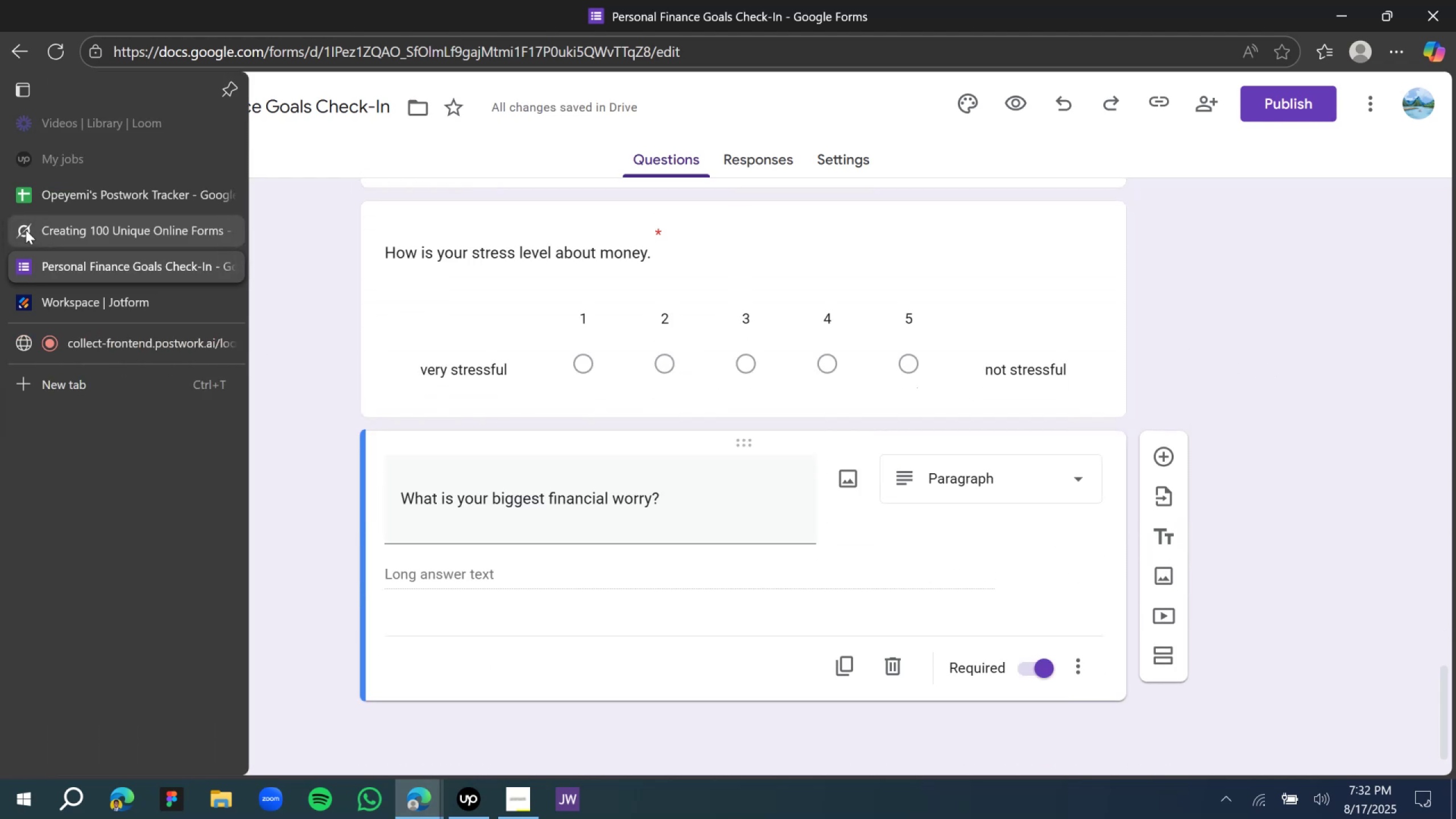 
left_click([26, 230])
 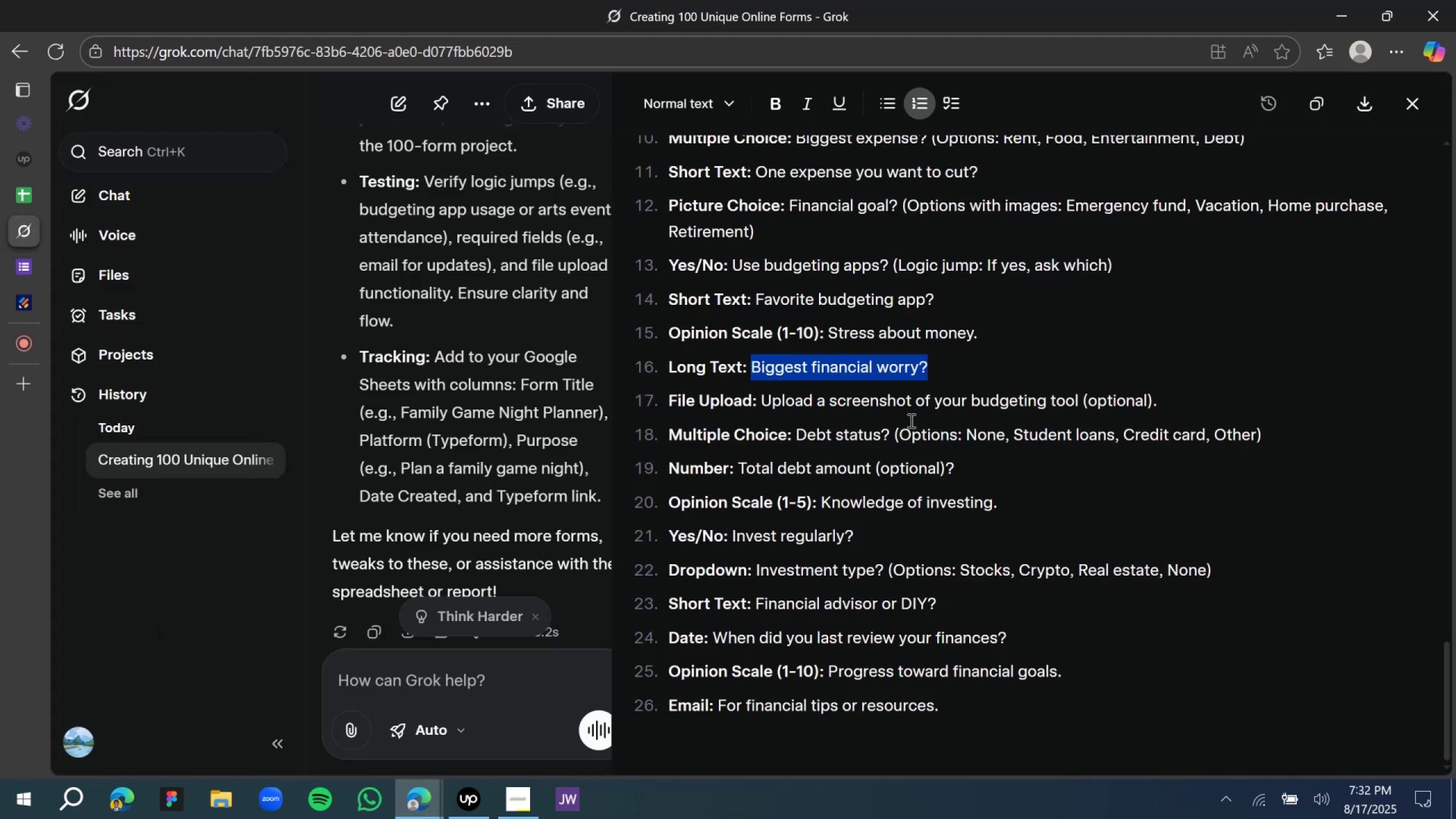 
scroll: coordinate [904, 423], scroll_direction: down, amount: 2.0
 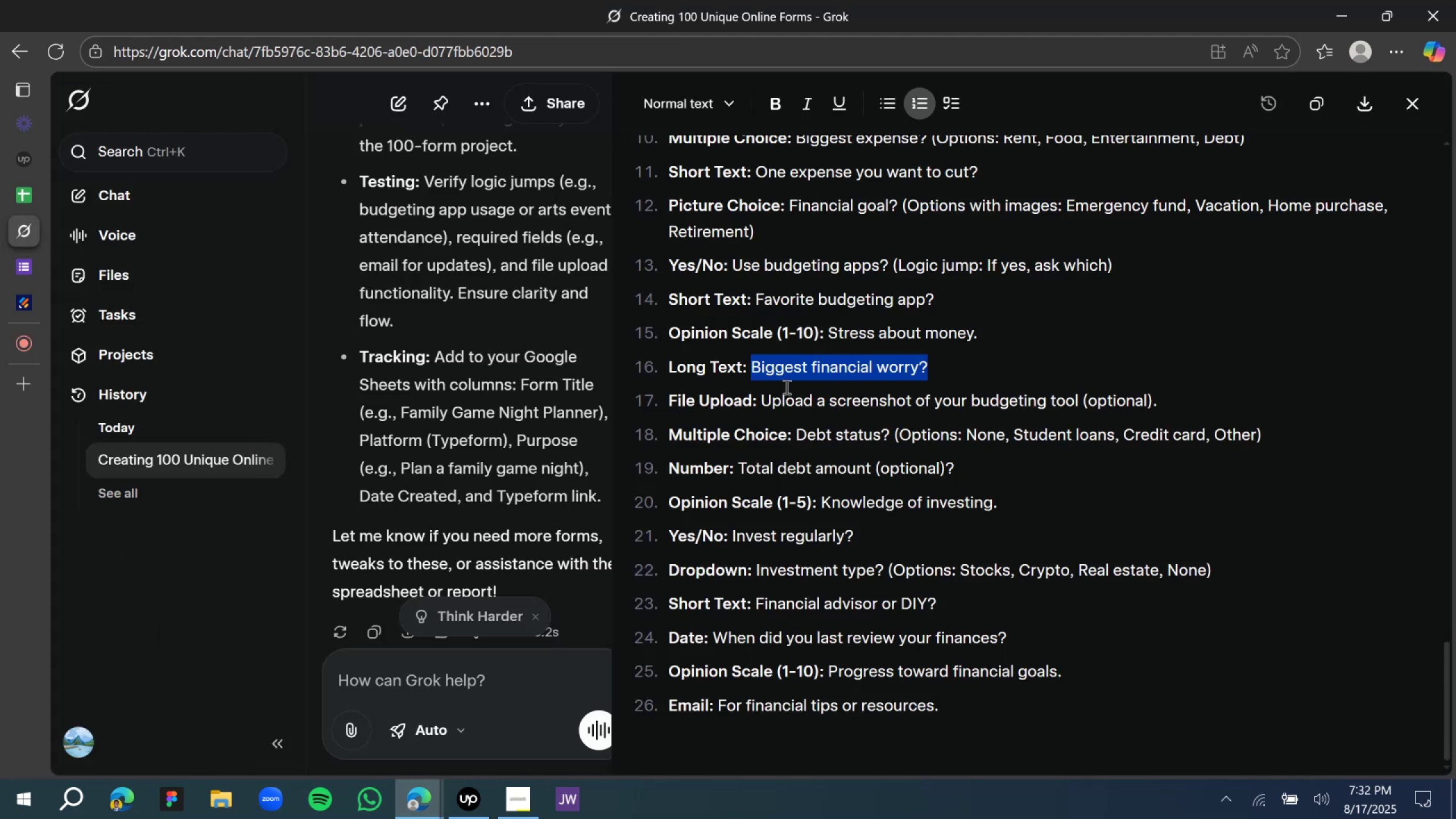 
left_click([923, 400])
 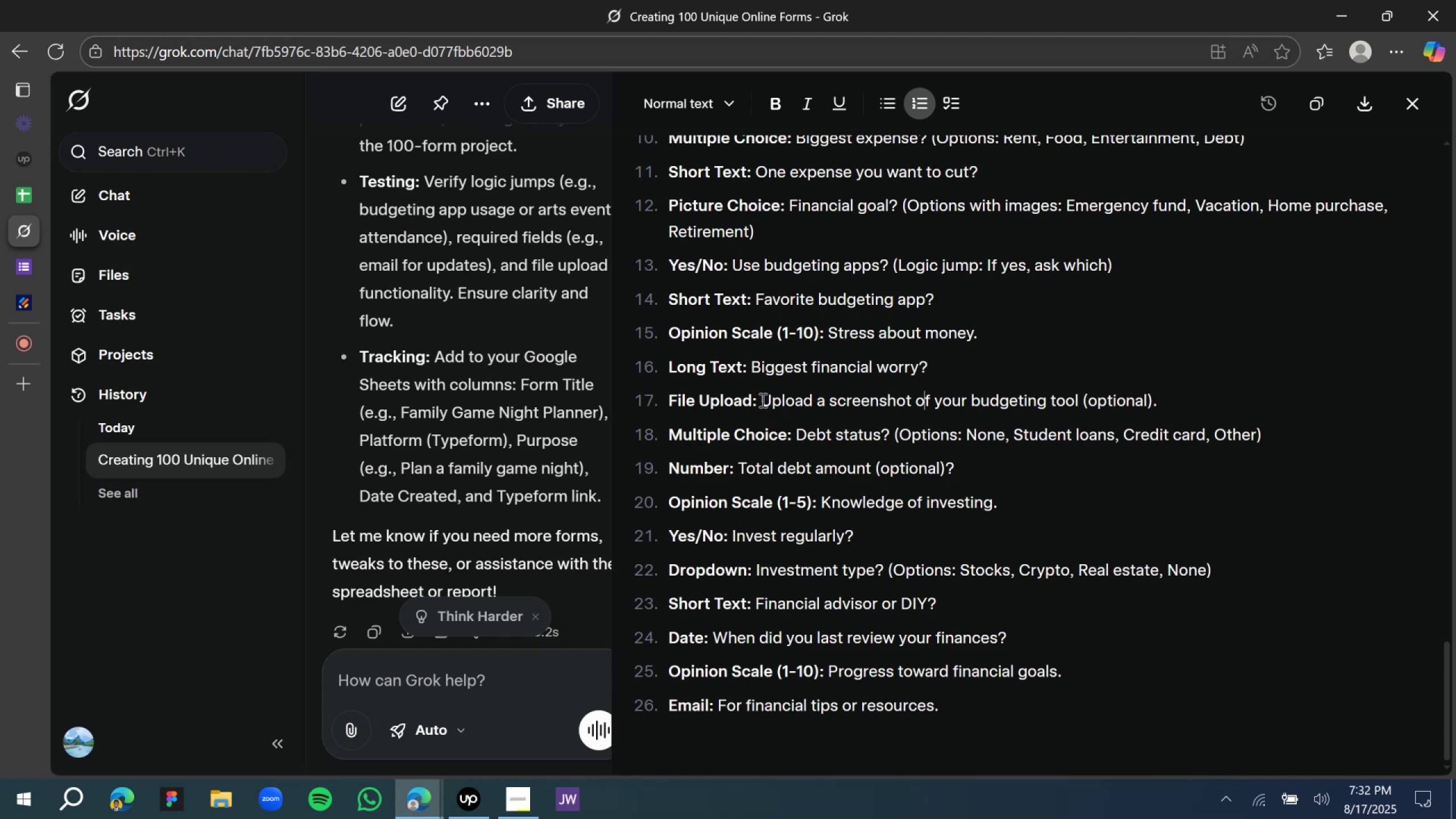 
wait(11.76)
 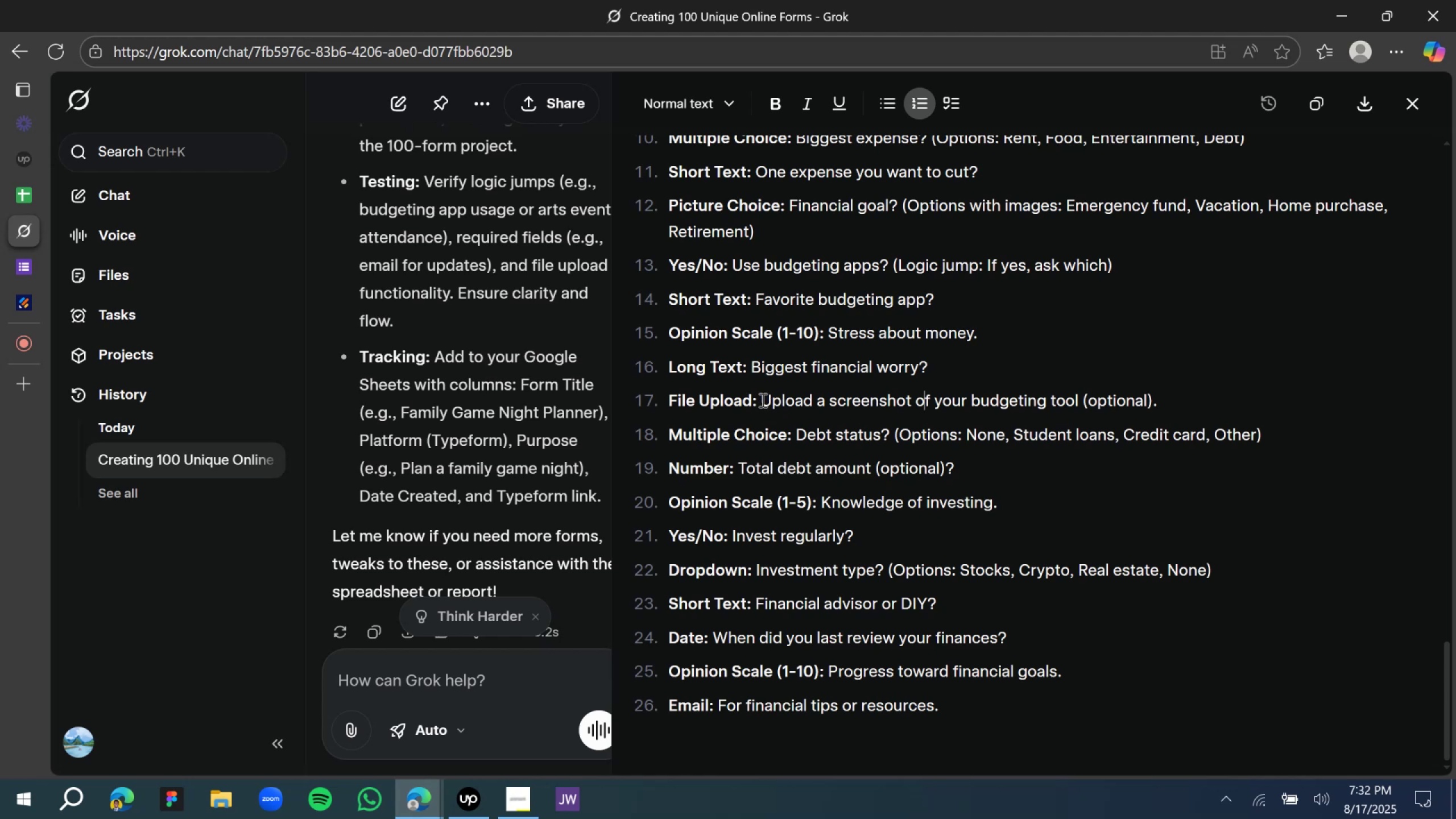 
left_click_drag(start_coordinate=[760, 401], to_coordinate=[1078, 396])
 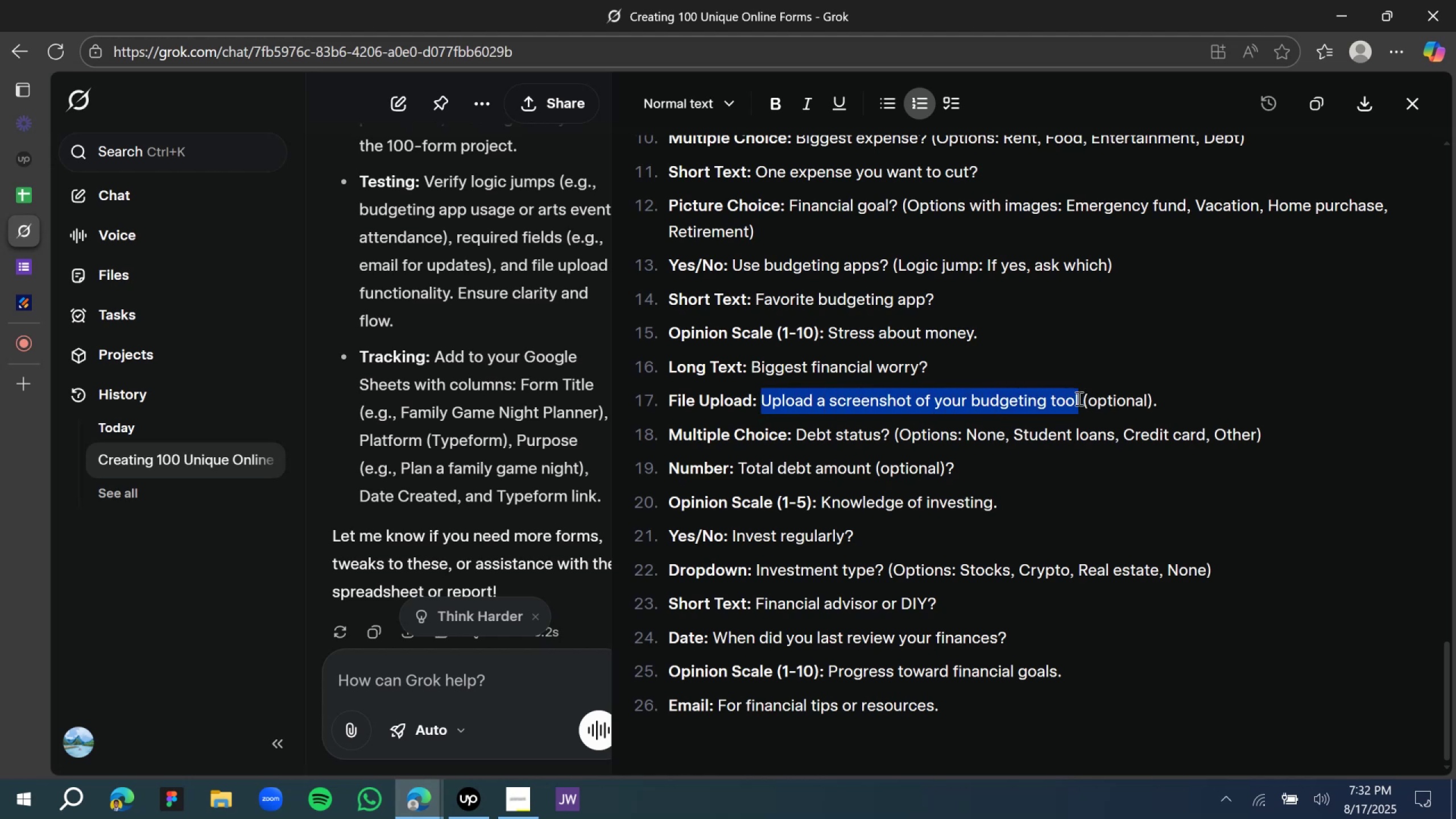 
key(Control+C)
 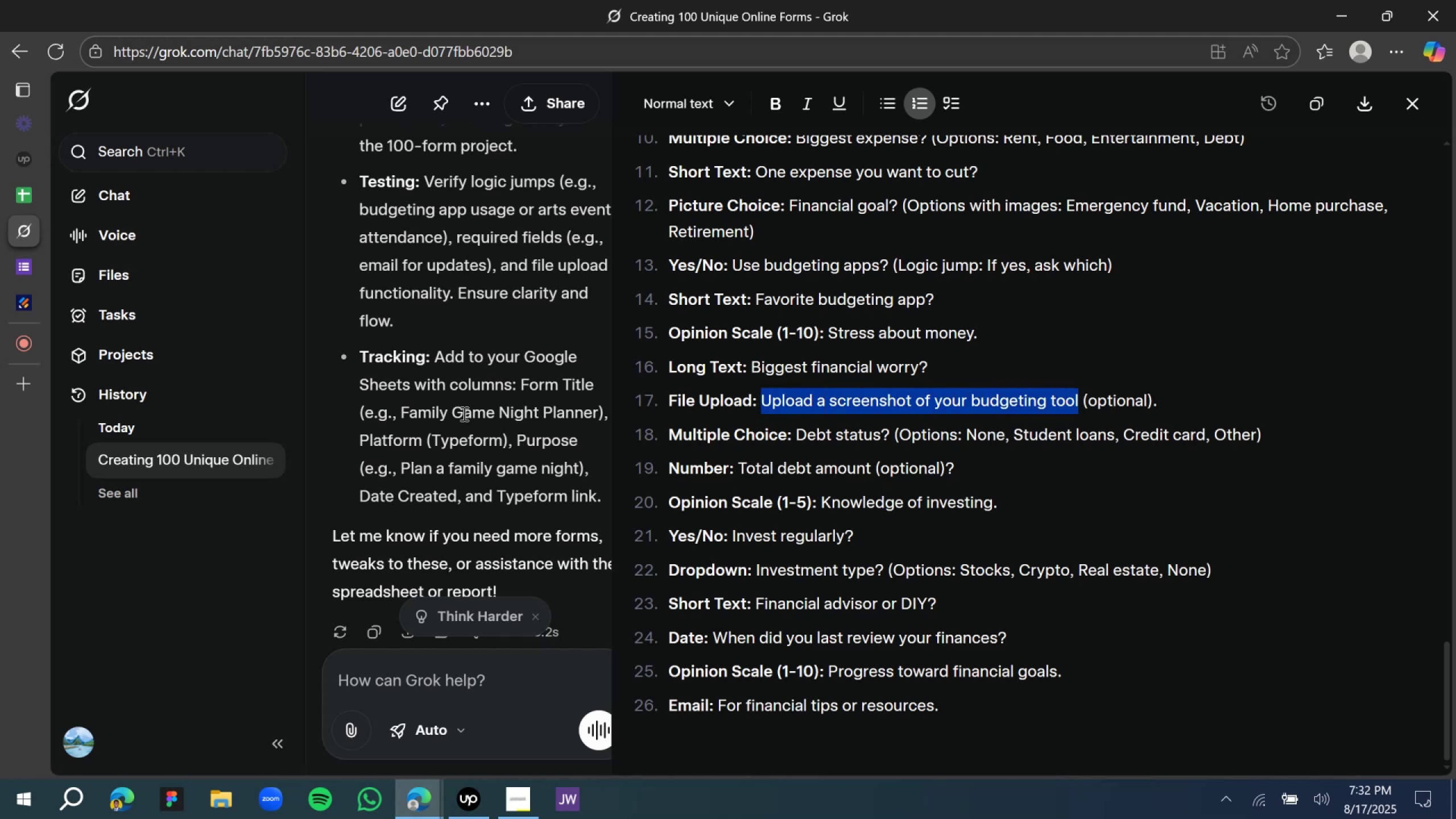 
key(Control+C)
 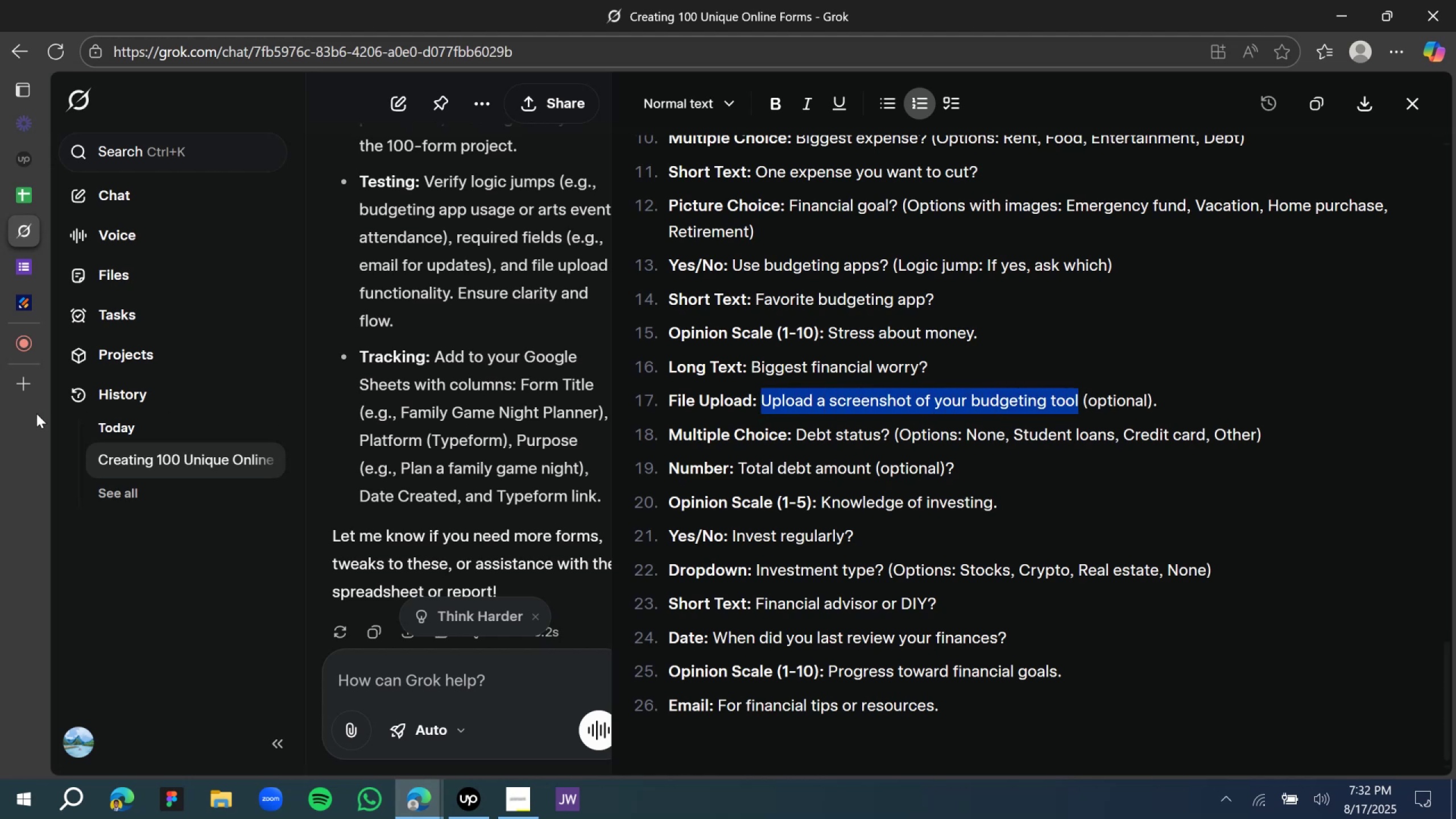 
key(Control+C)
 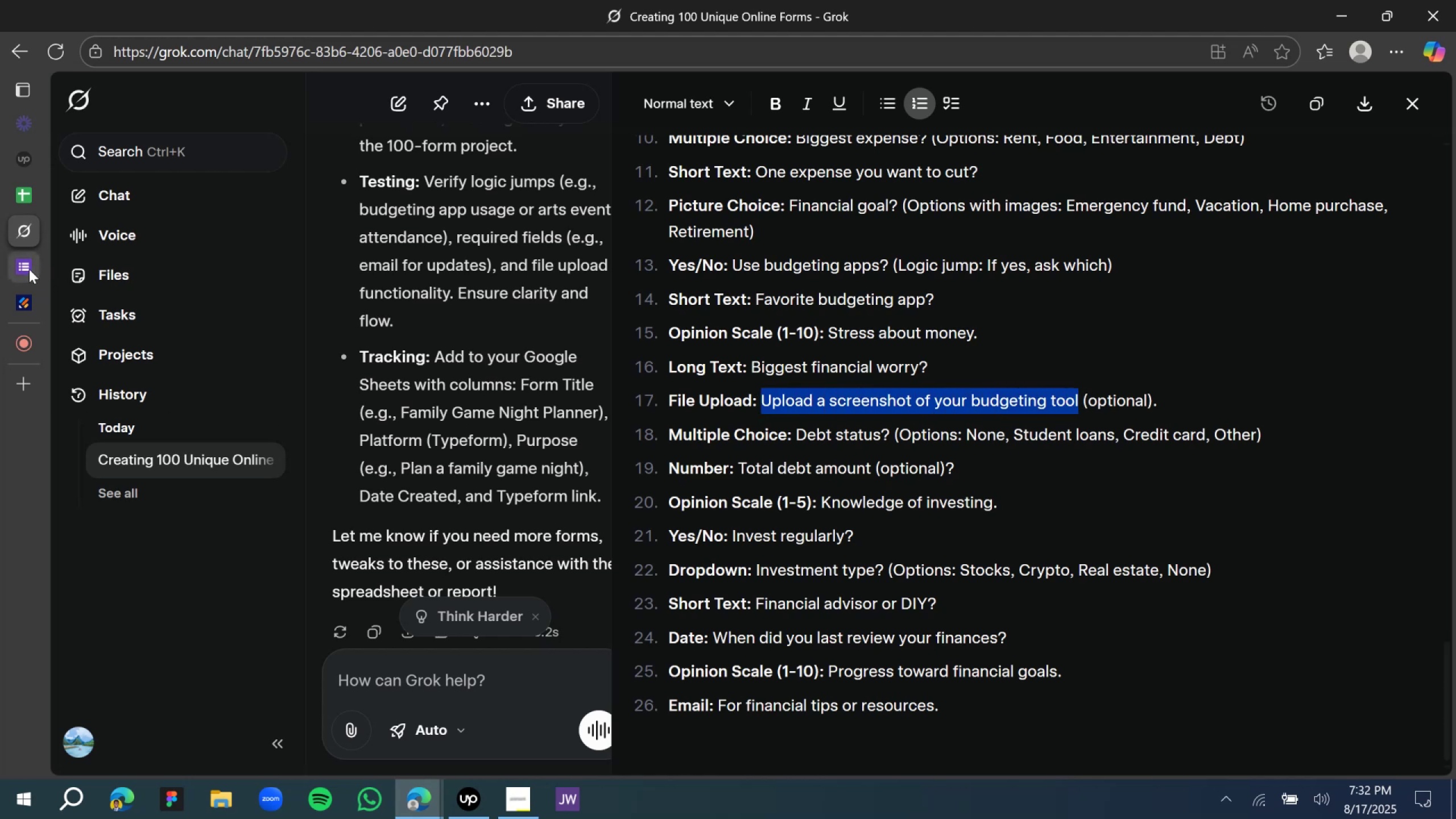 
left_click([28, 269])
 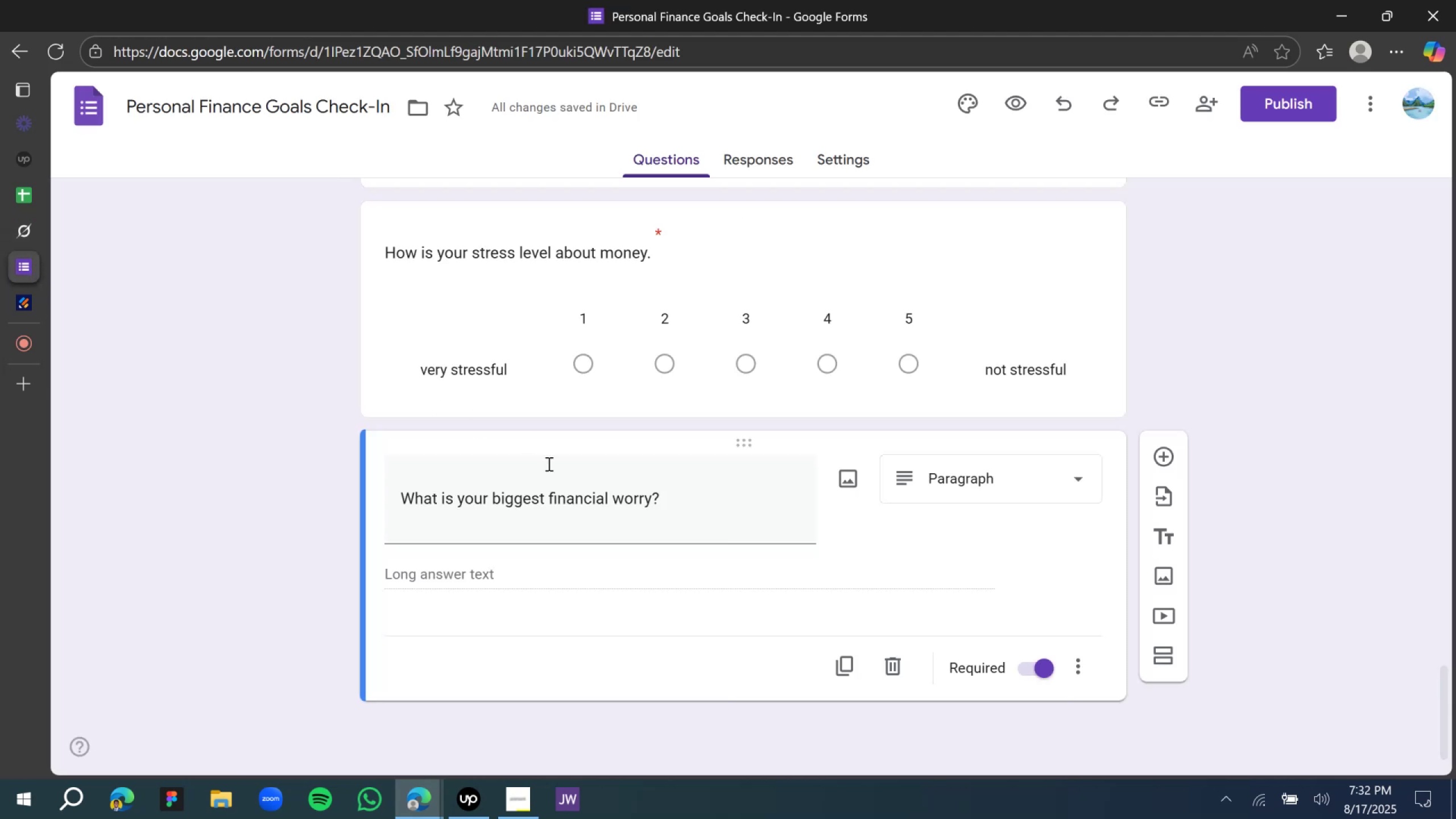 
scroll: coordinate [643, 561], scroll_direction: down, amount: 4.0
 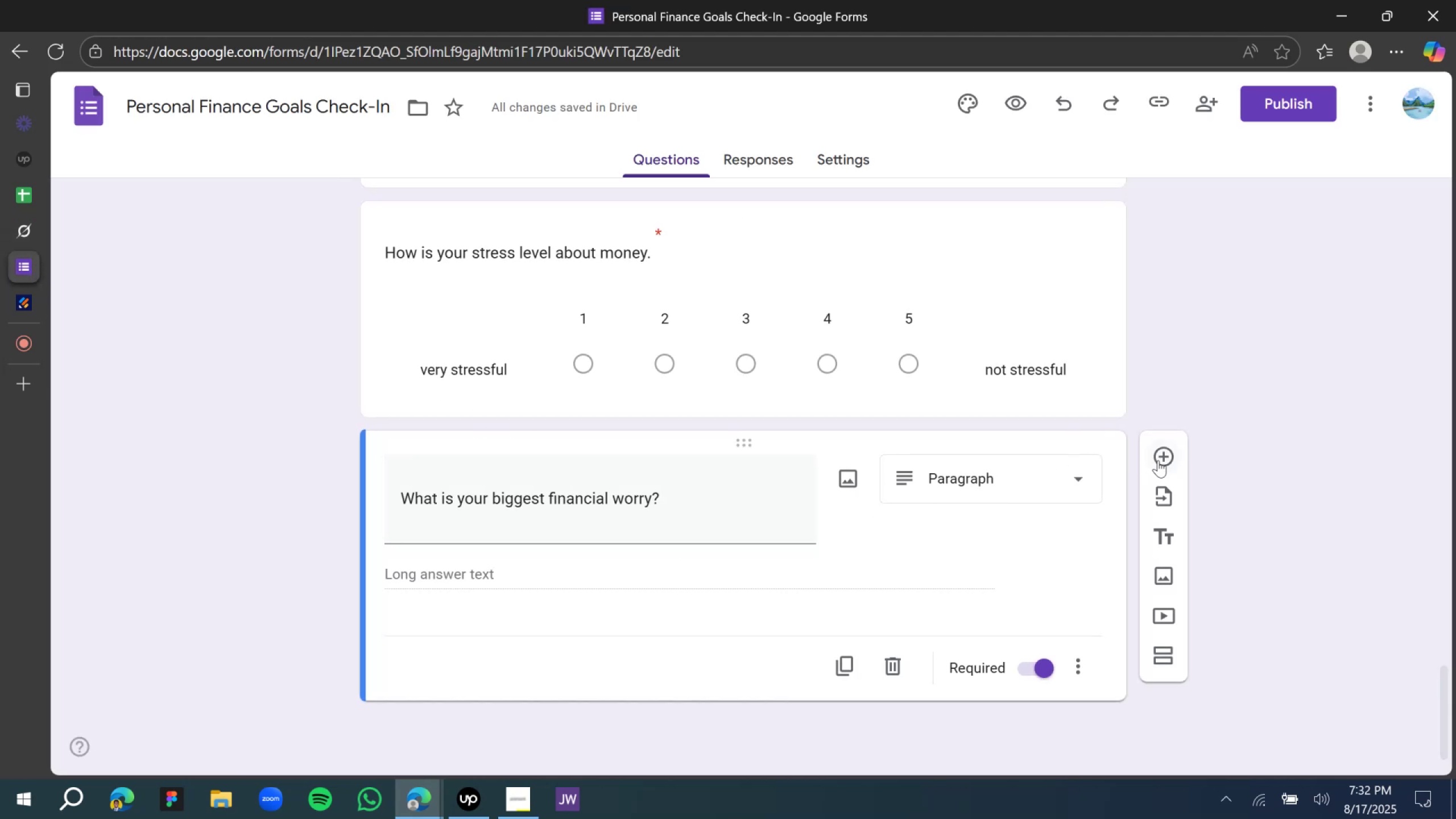 
left_click([1161, 469])
 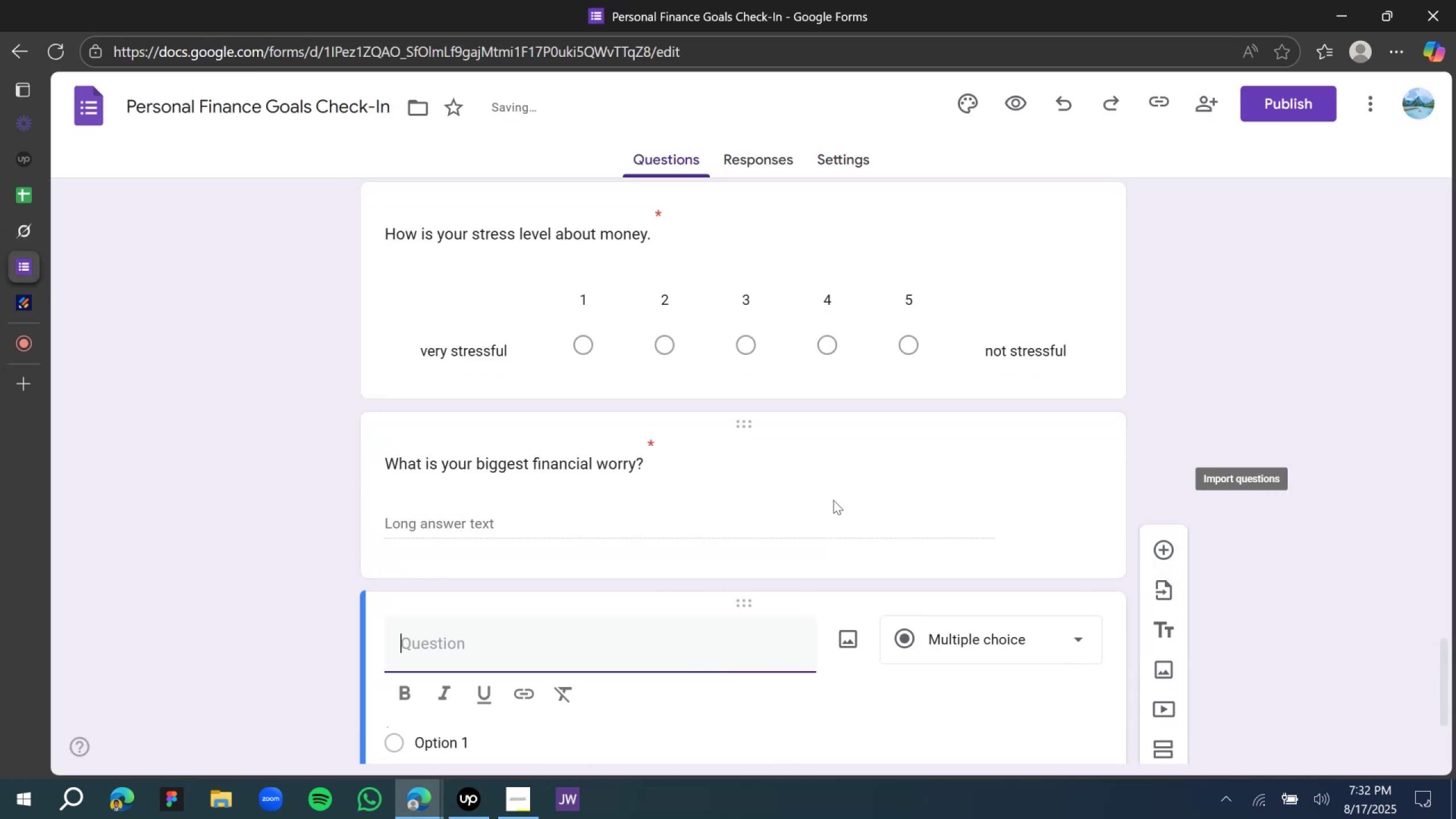 
scroll: coordinate [597, 526], scroll_direction: down, amount: 6.0
 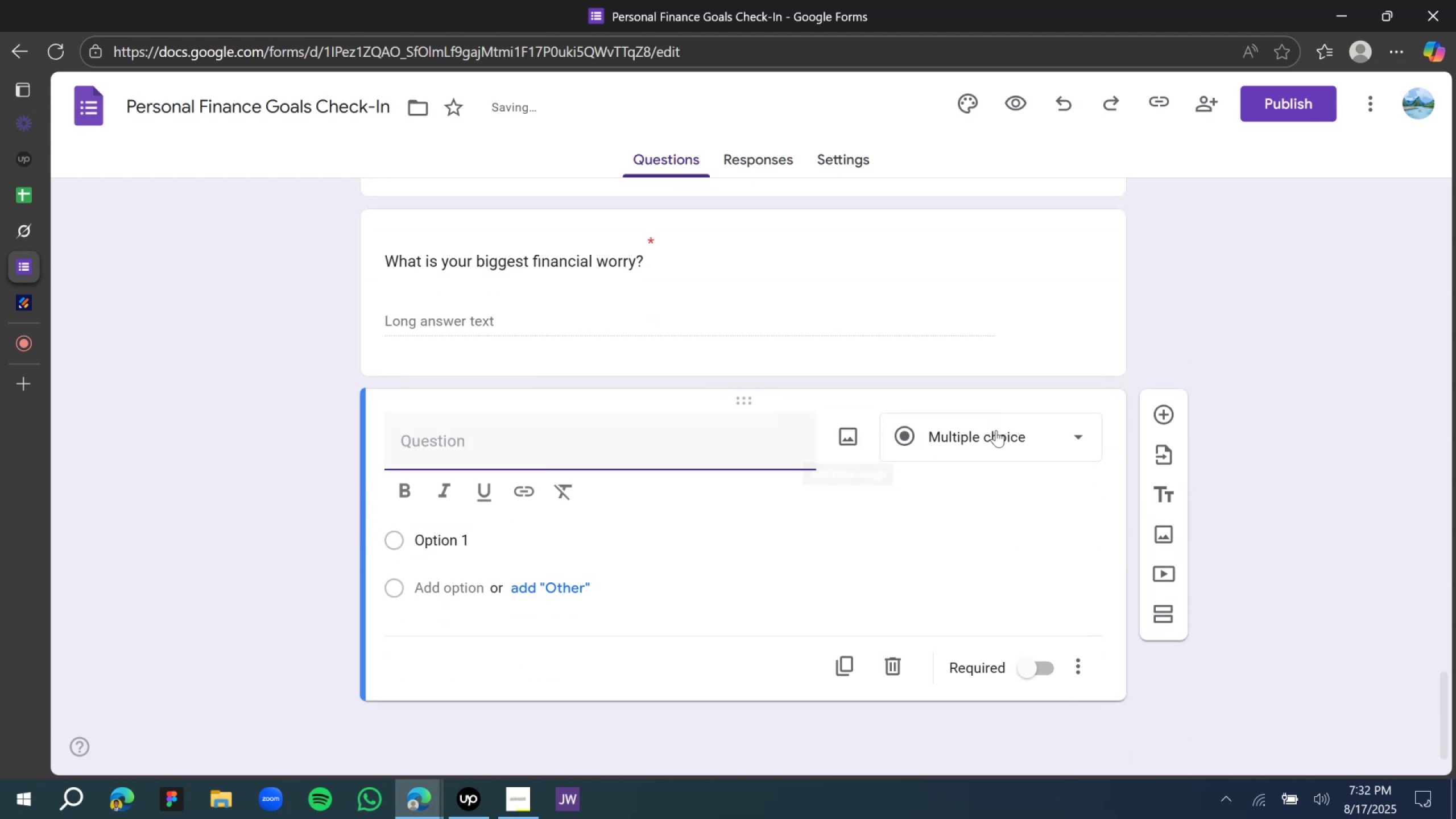 
left_click([992, 442])
 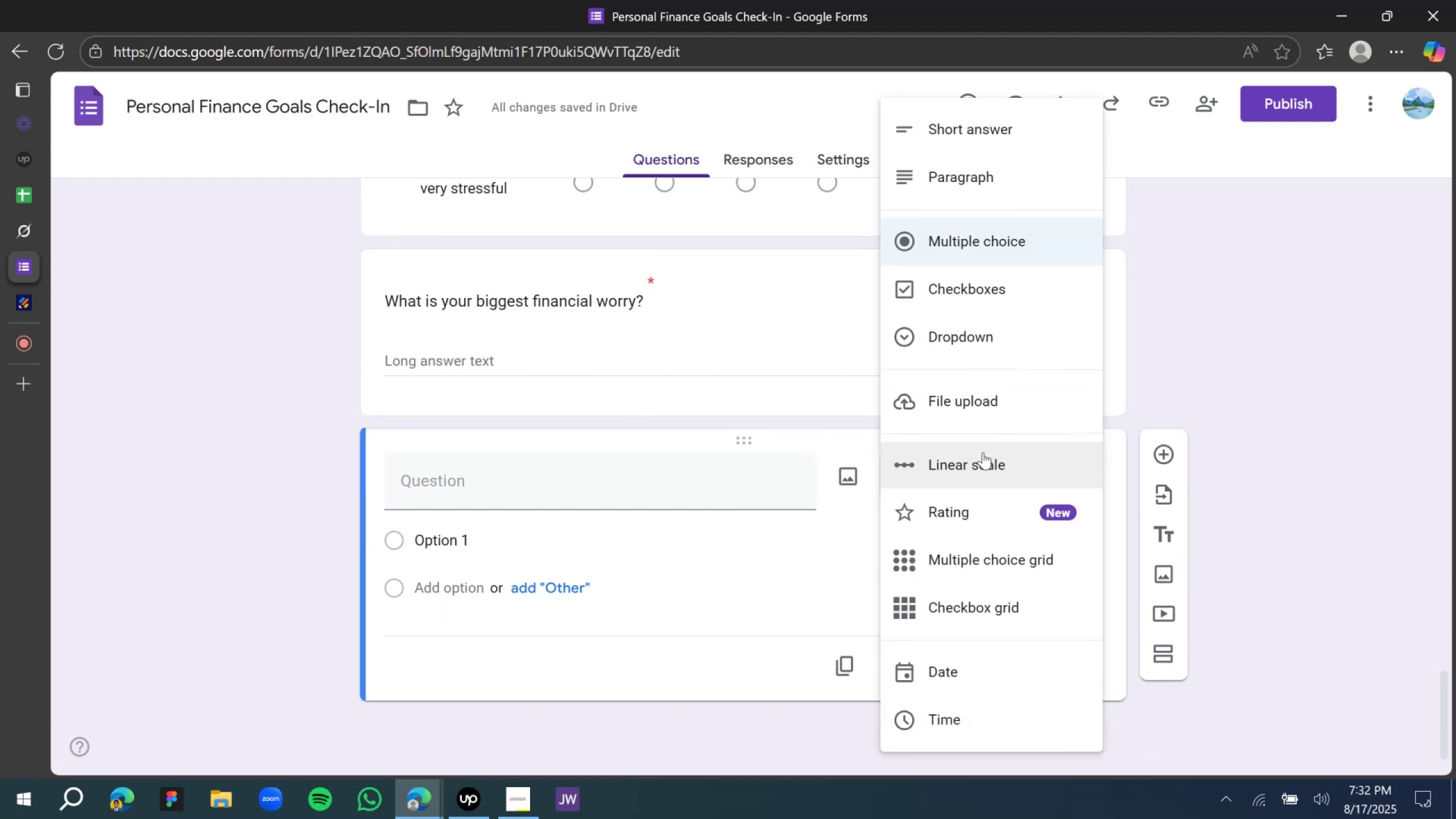 
scroll: coordinate [974, 458], scroll_direction: up, amount: 6.0
 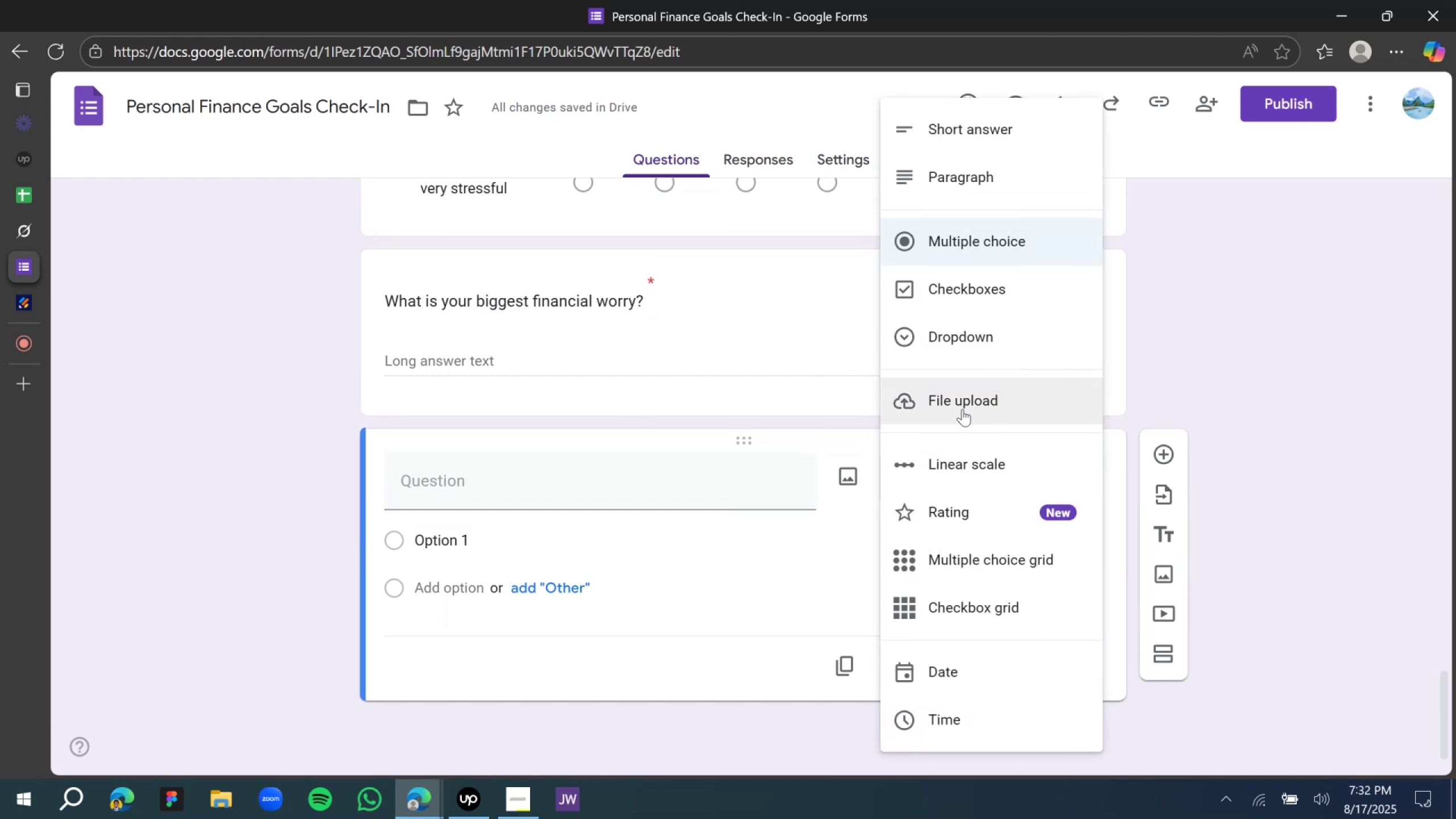 
left_click([962, 409])
 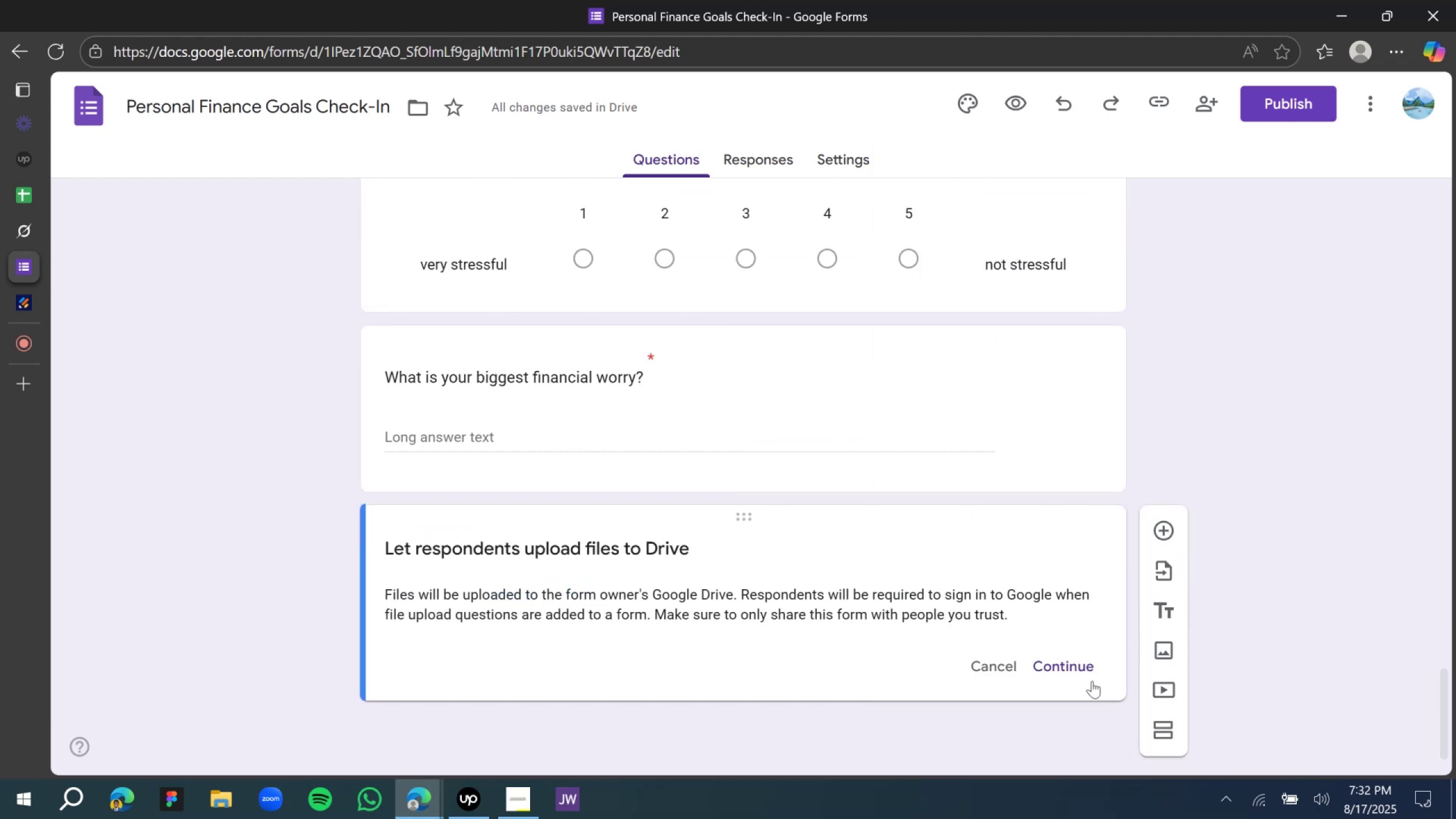 
left_click([1082, 665])
 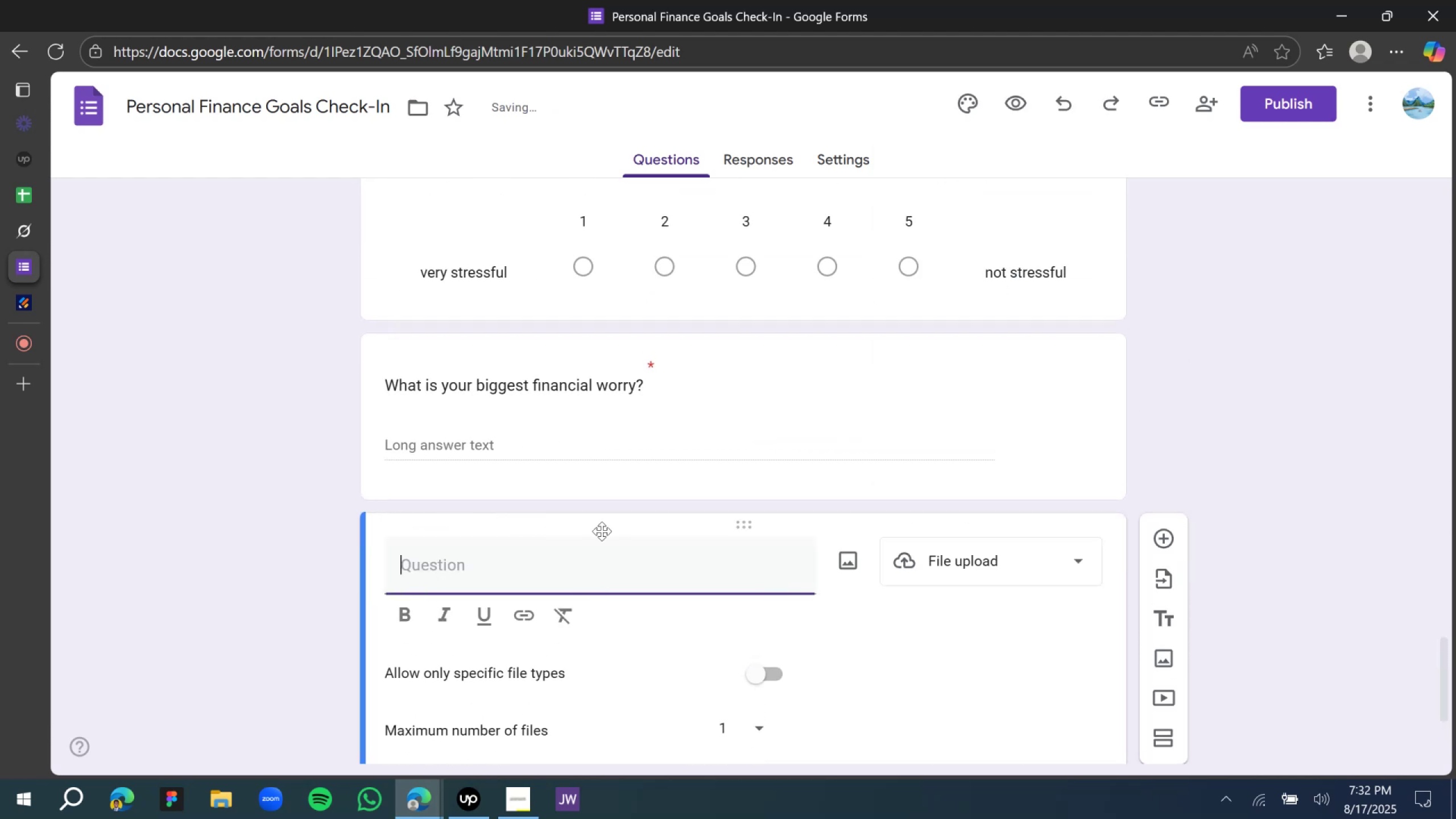 
key(Control+V)
 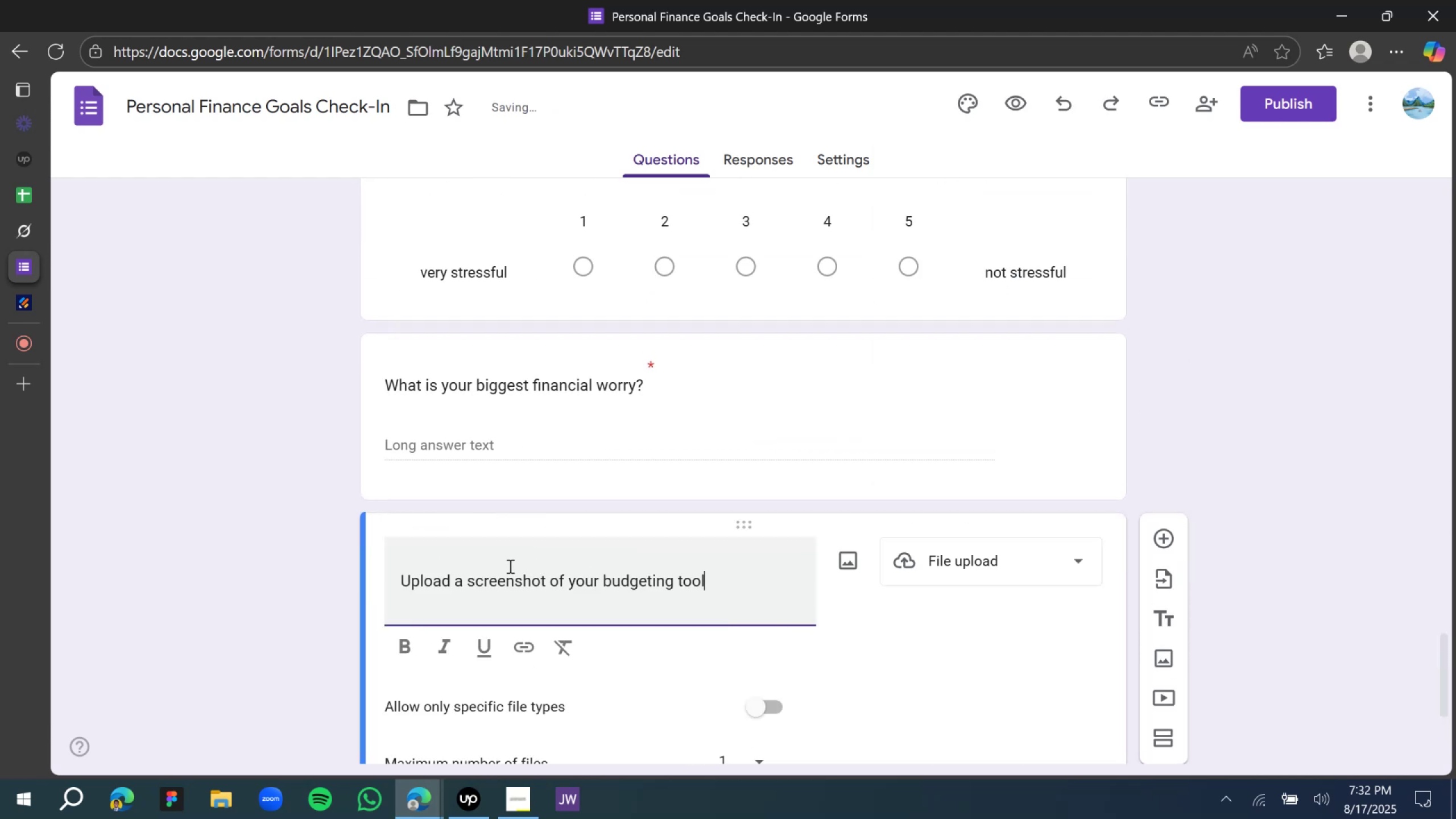 
scroll: coordinate [497, 573], scroll_direction: down, amount: 3.0
 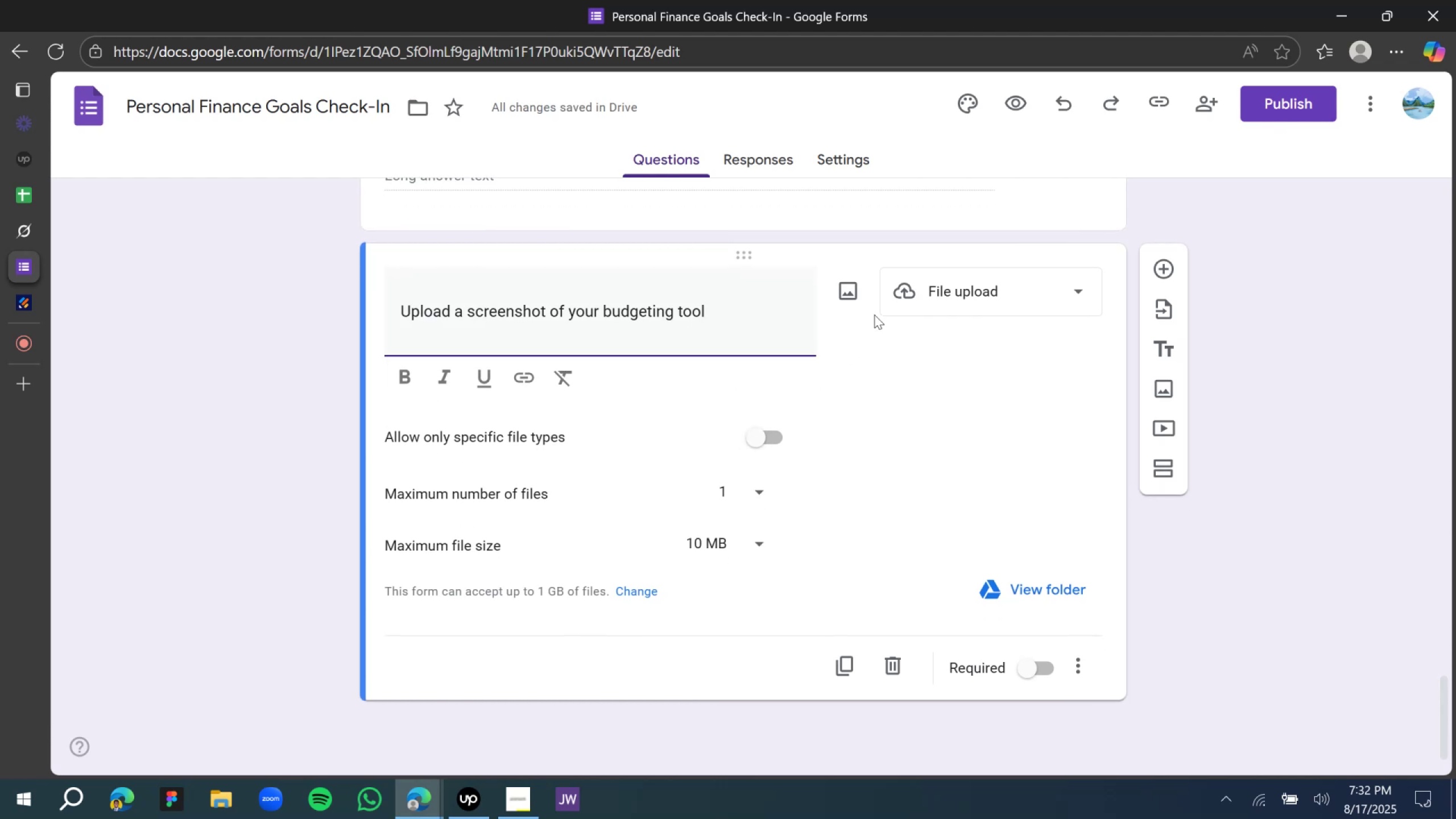 
wait(5.82)
 